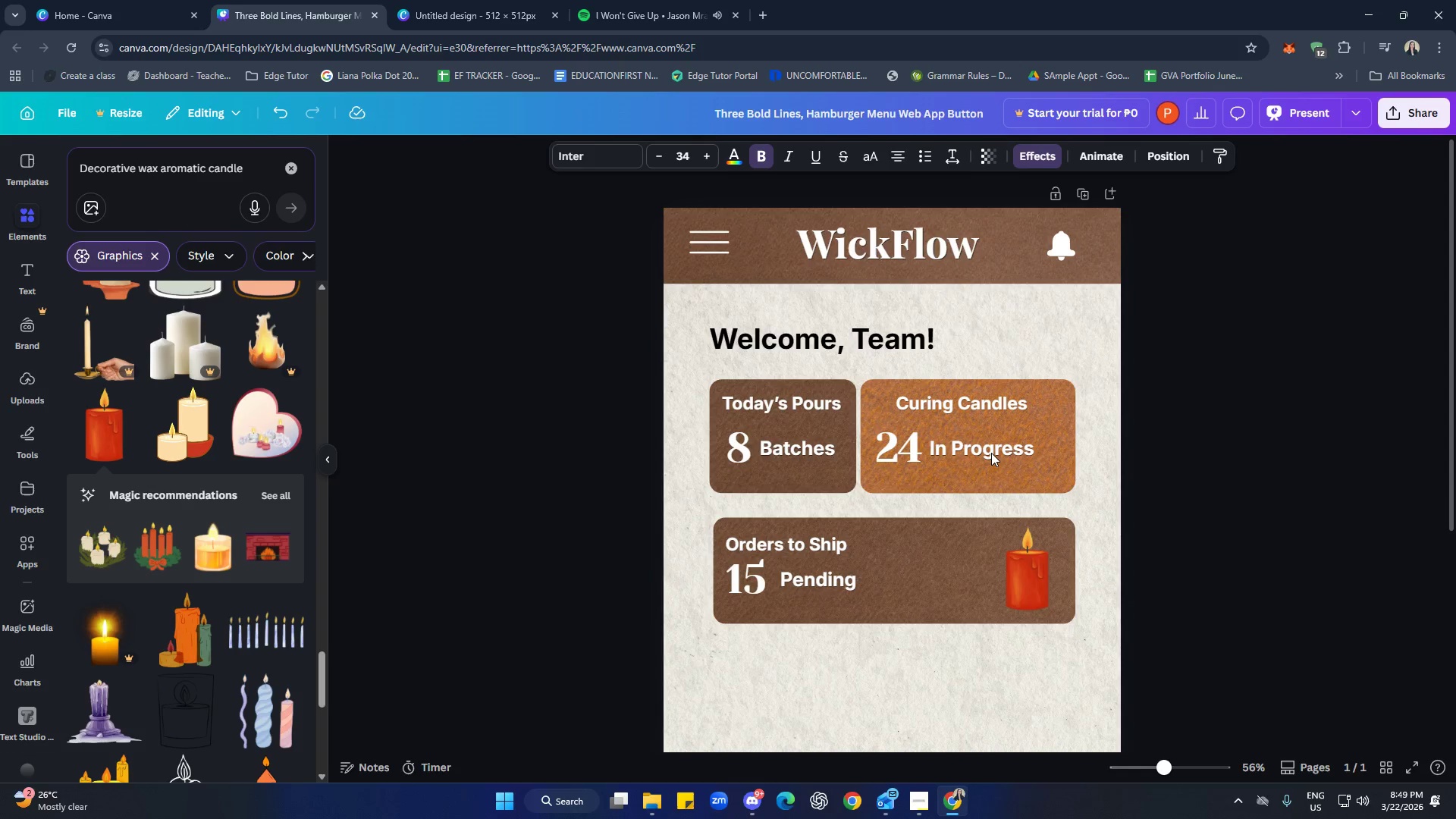 
key(ArrowRight)
 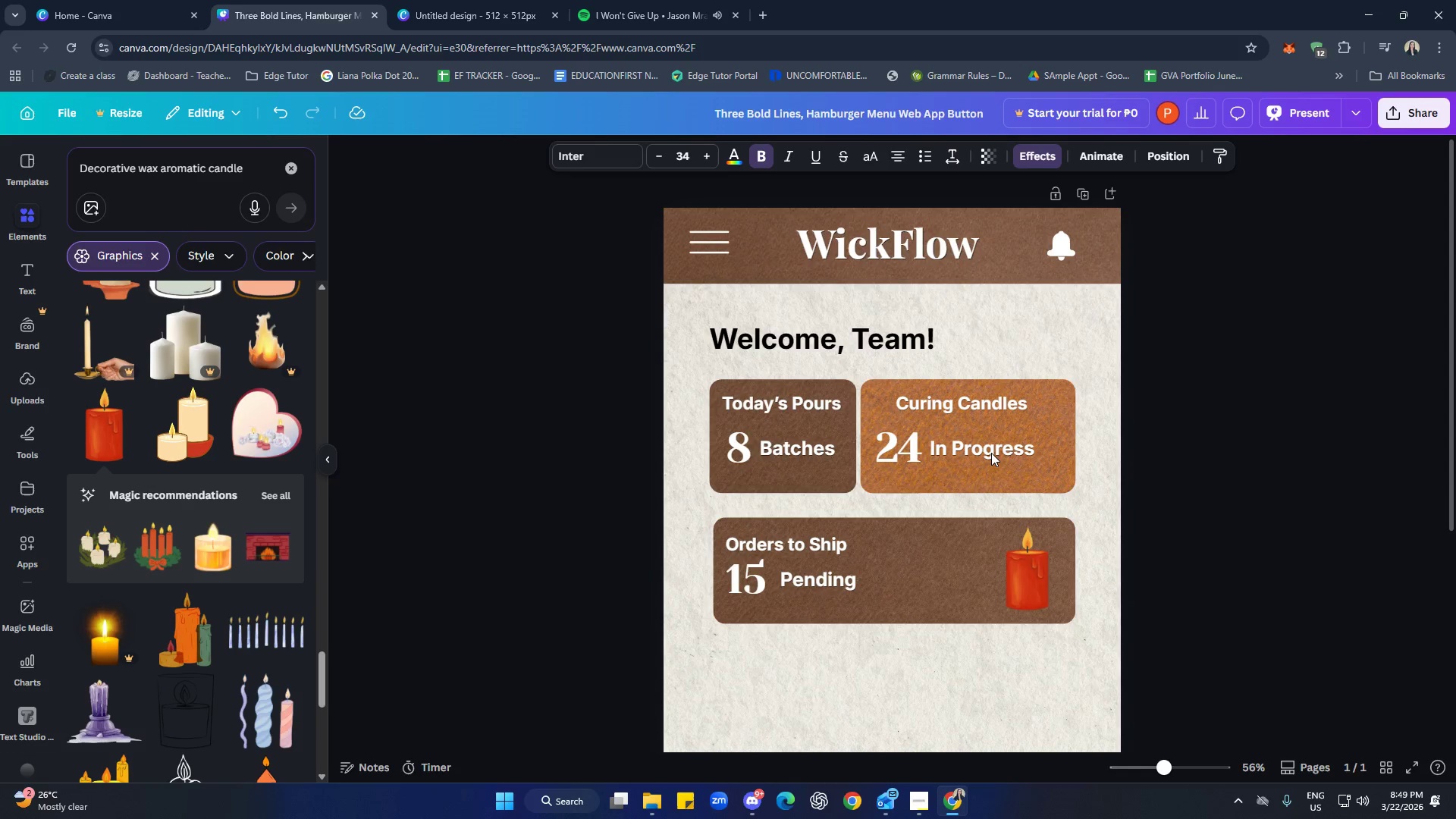 
key(ArrowRight)
 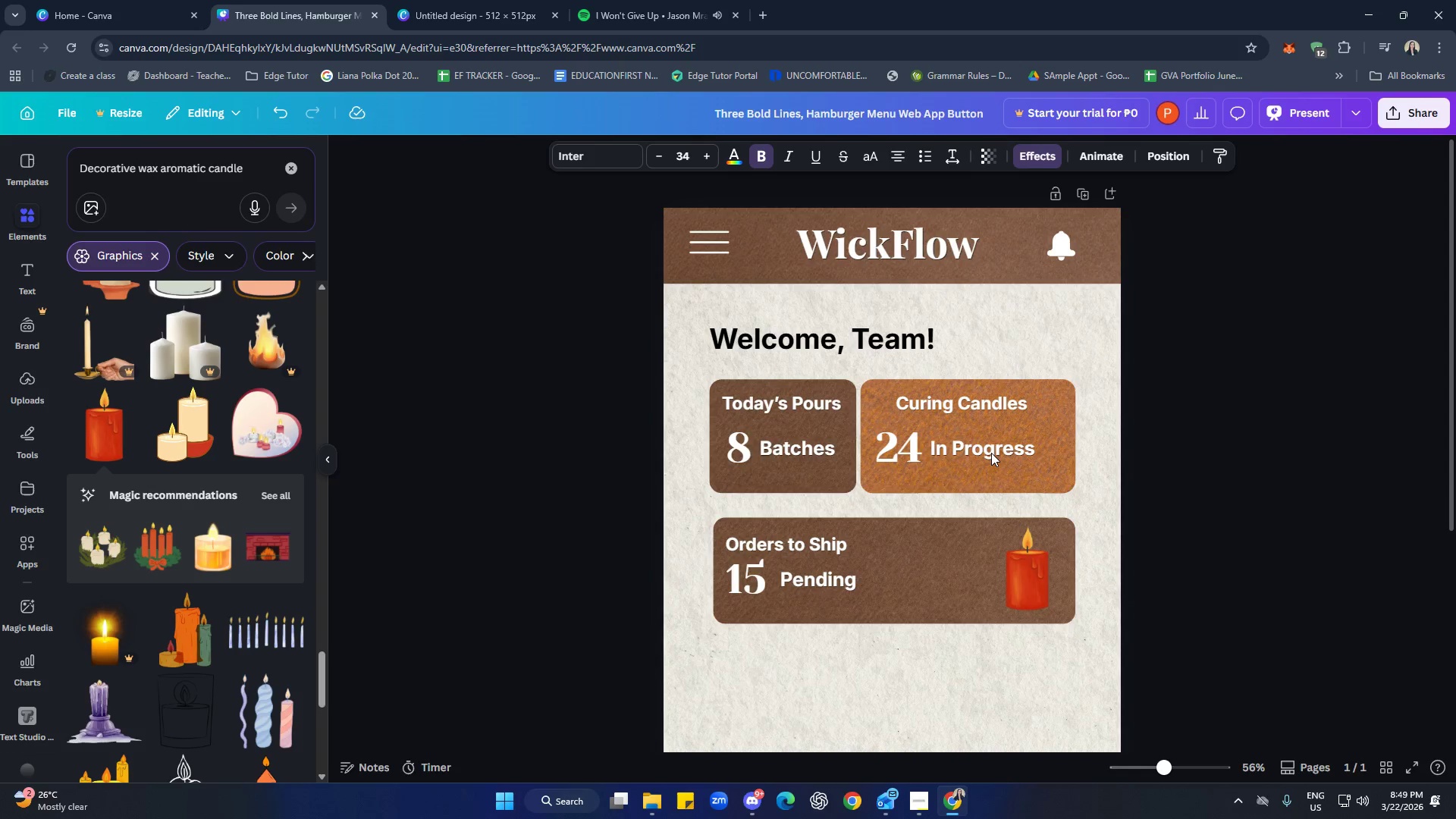 
key(ArrowRight)
 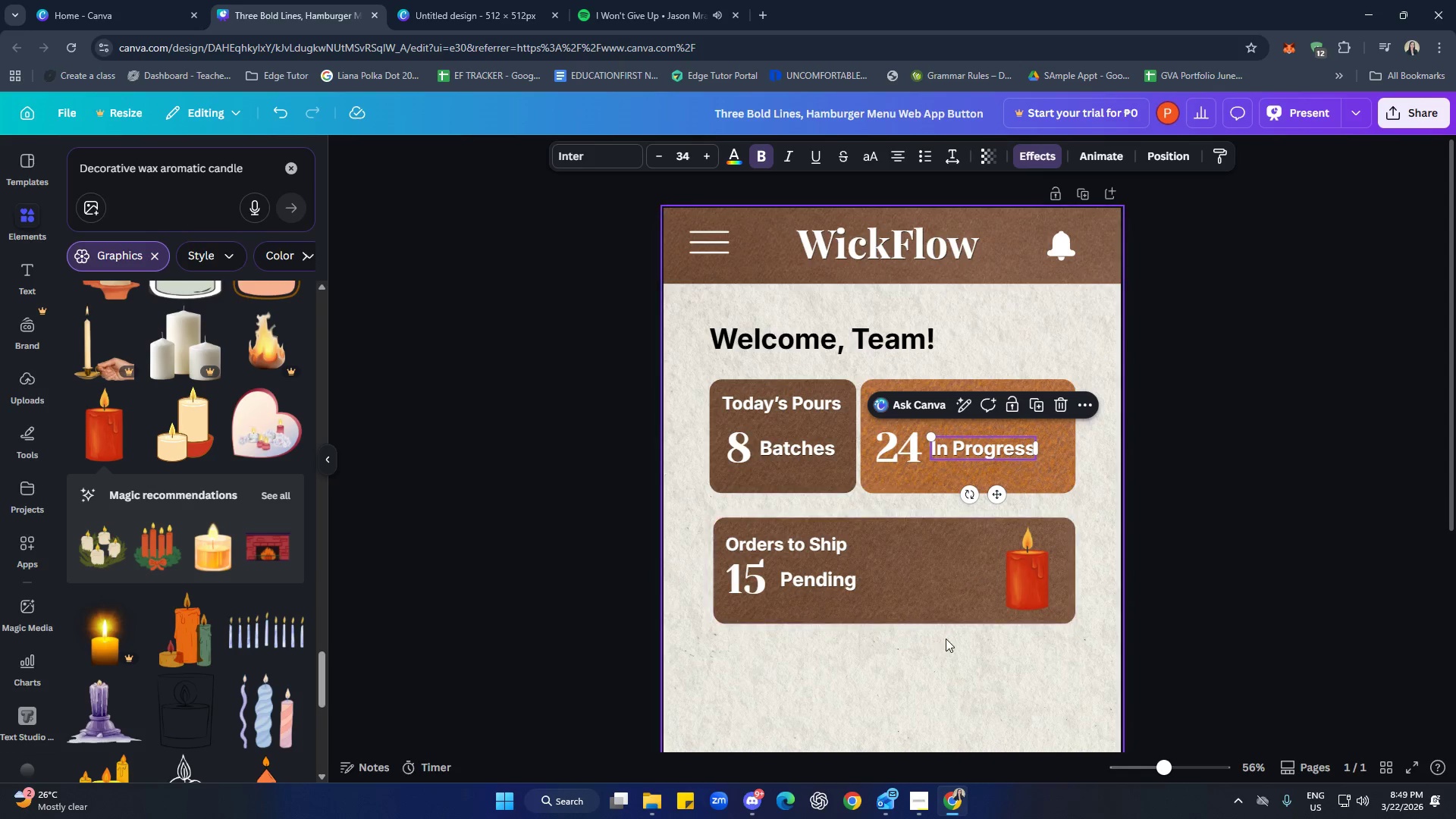 
left_click([954, 655])
 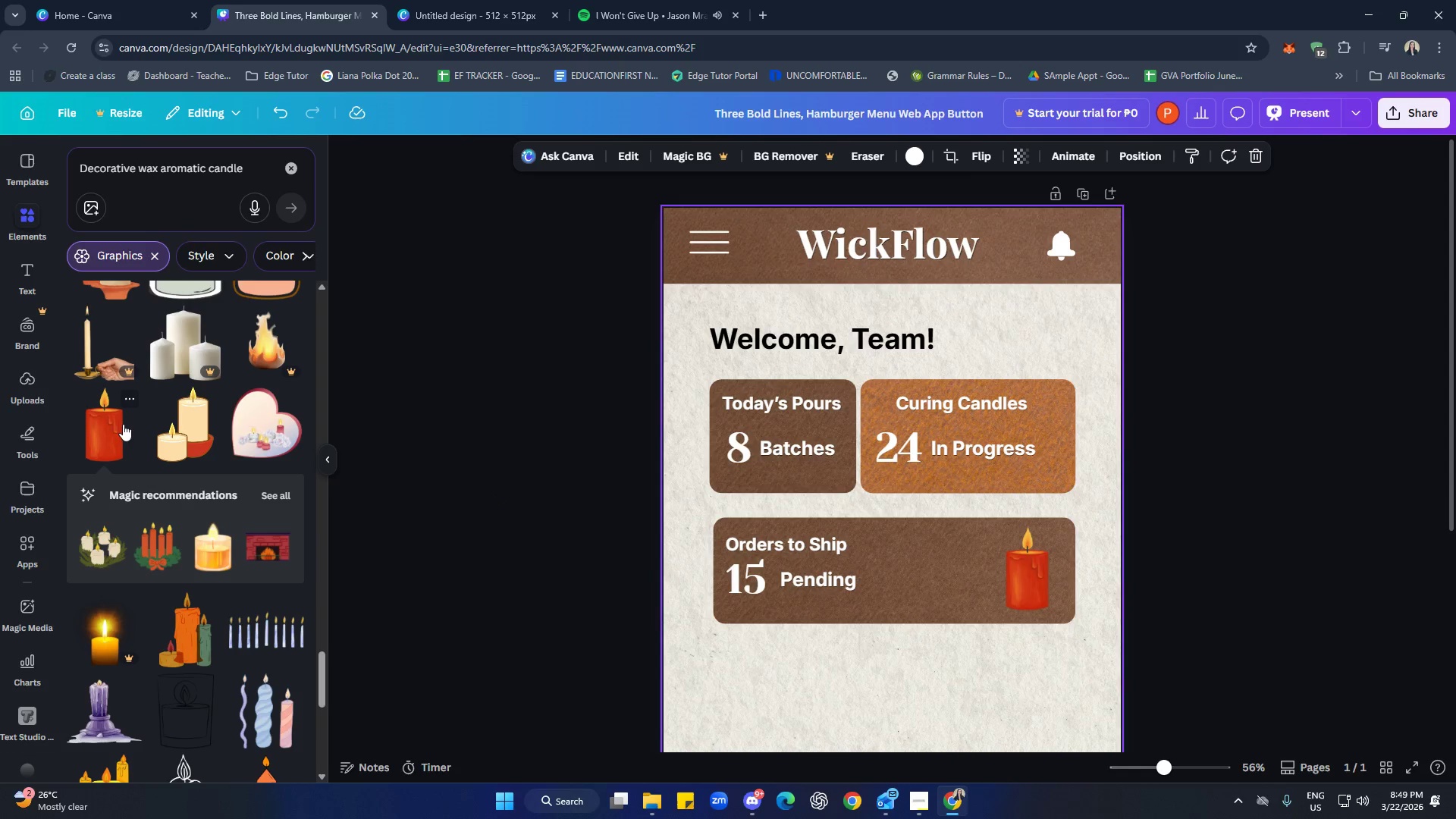 
left_click([130, 399])
 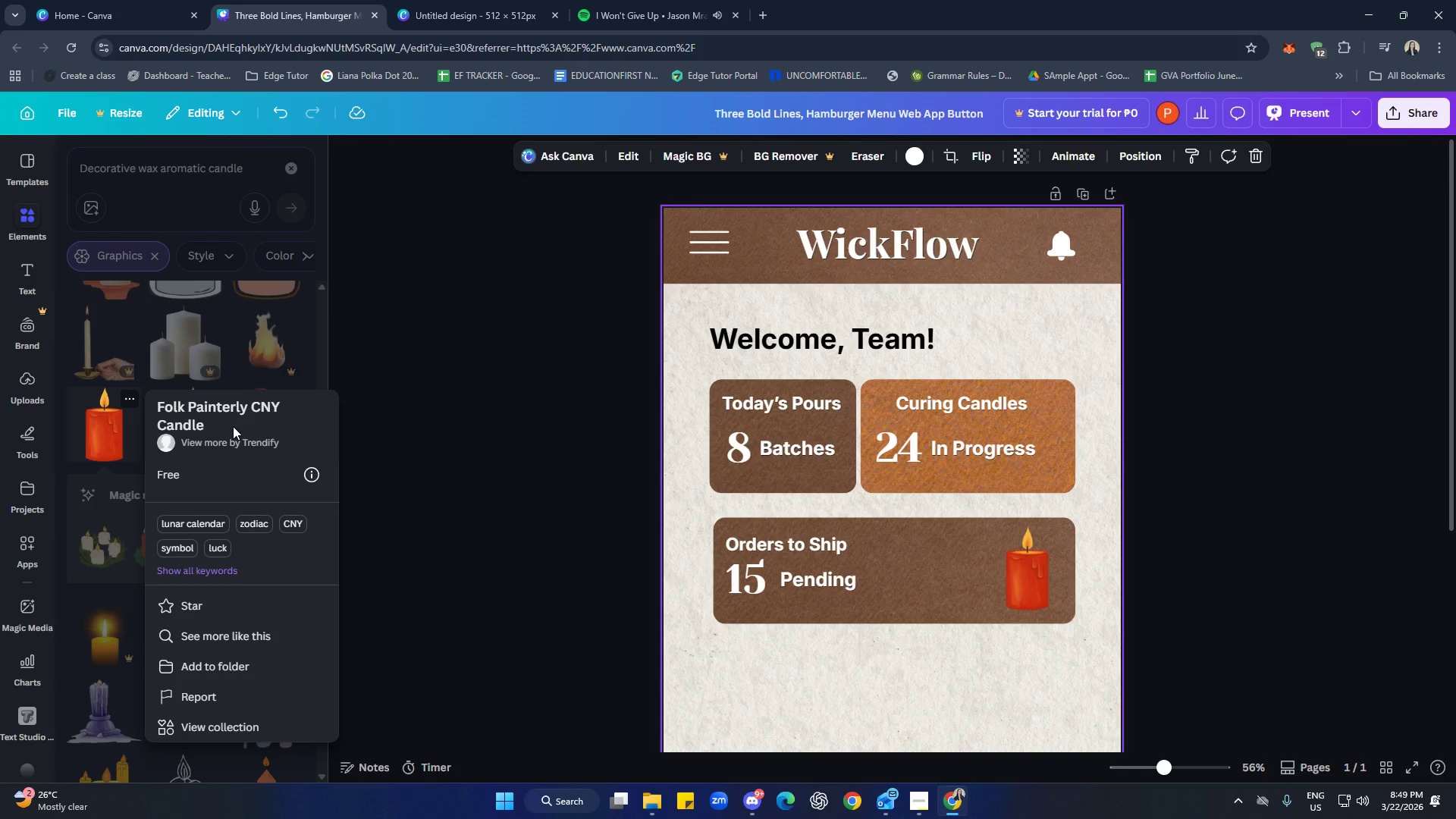 
left_click_drag(start_coordinate=[232, 426], to_coordinate=[155, 405])
 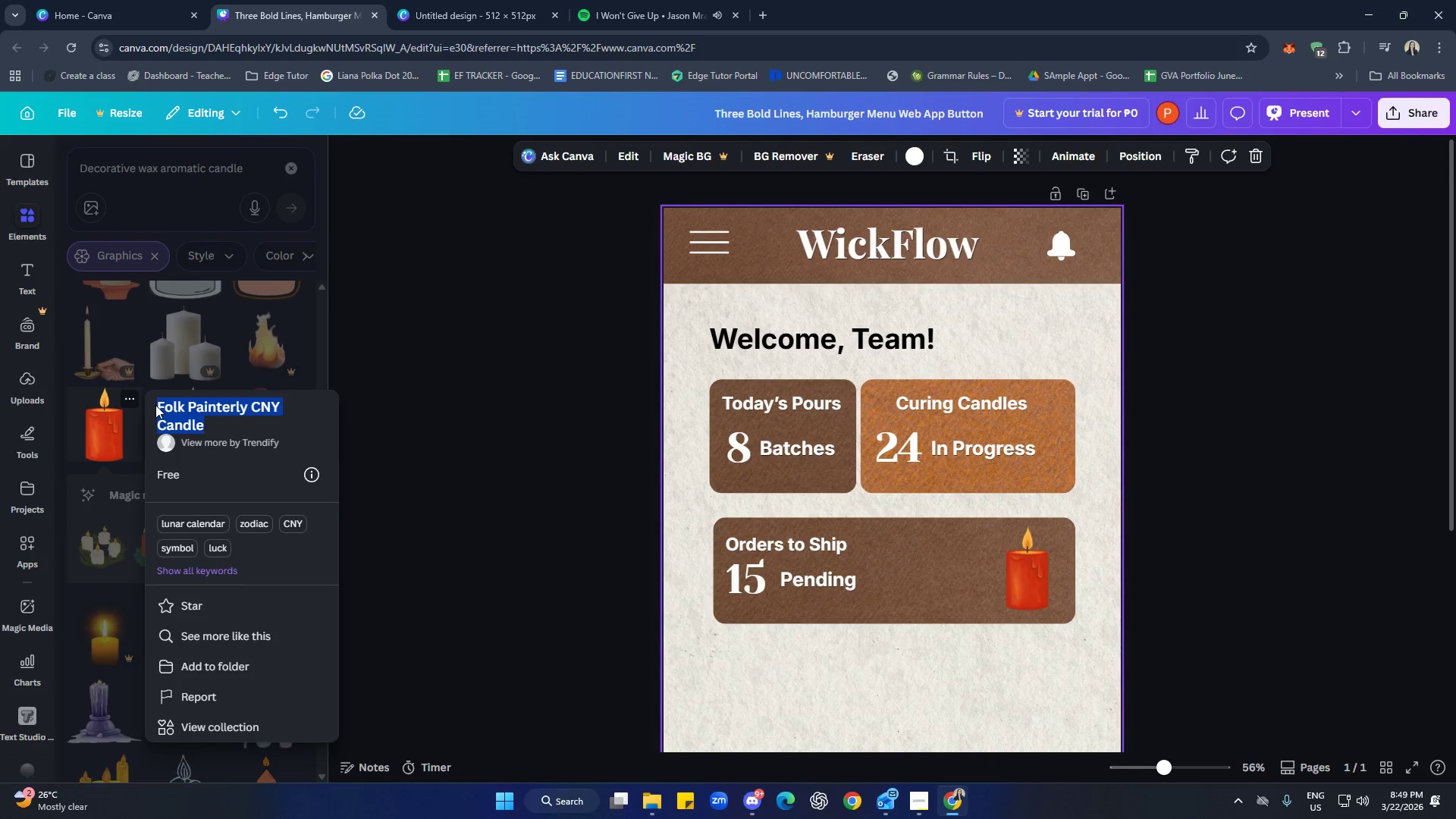 
key(Control+C)
 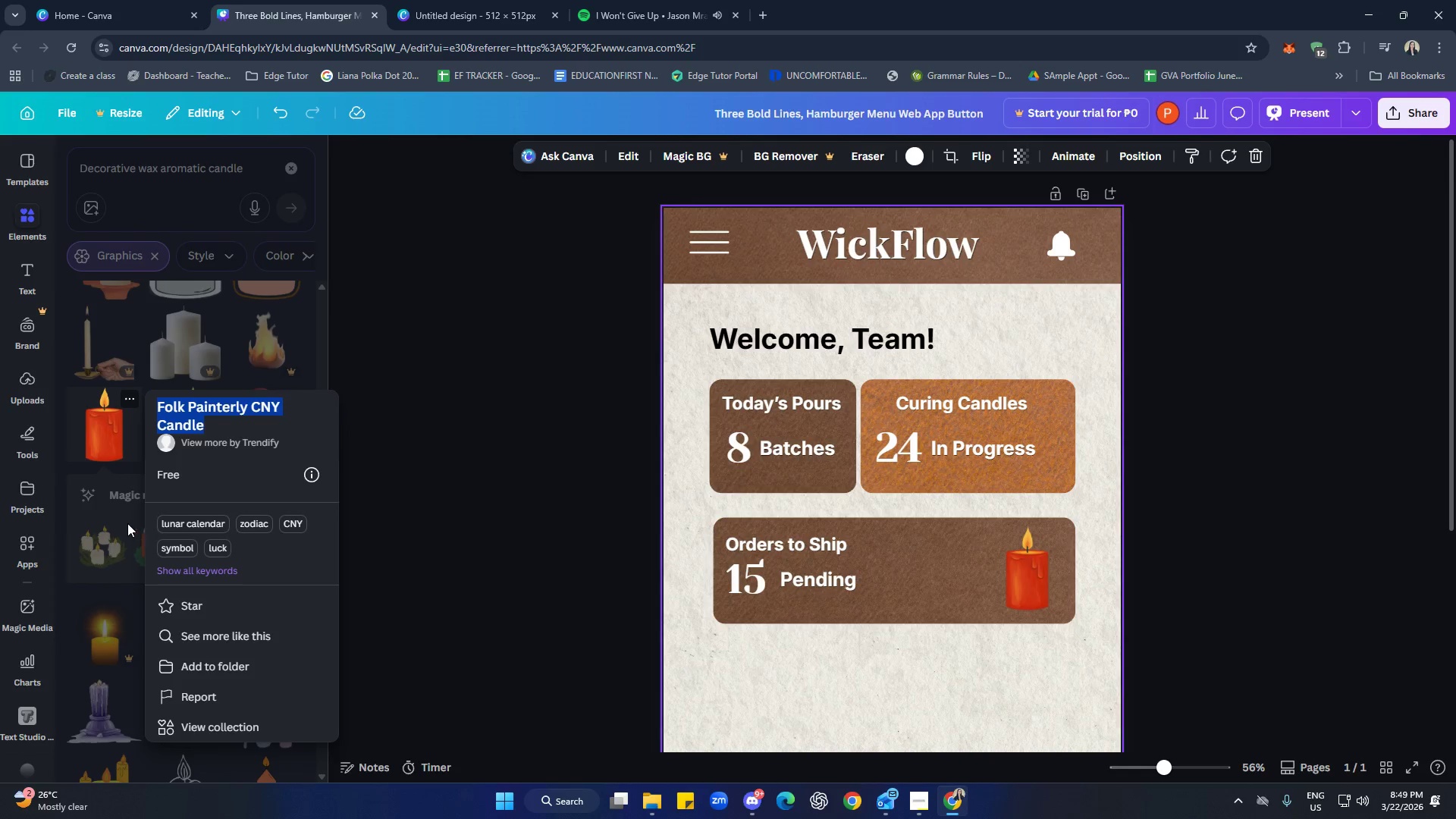 
left_click([117, 513])
 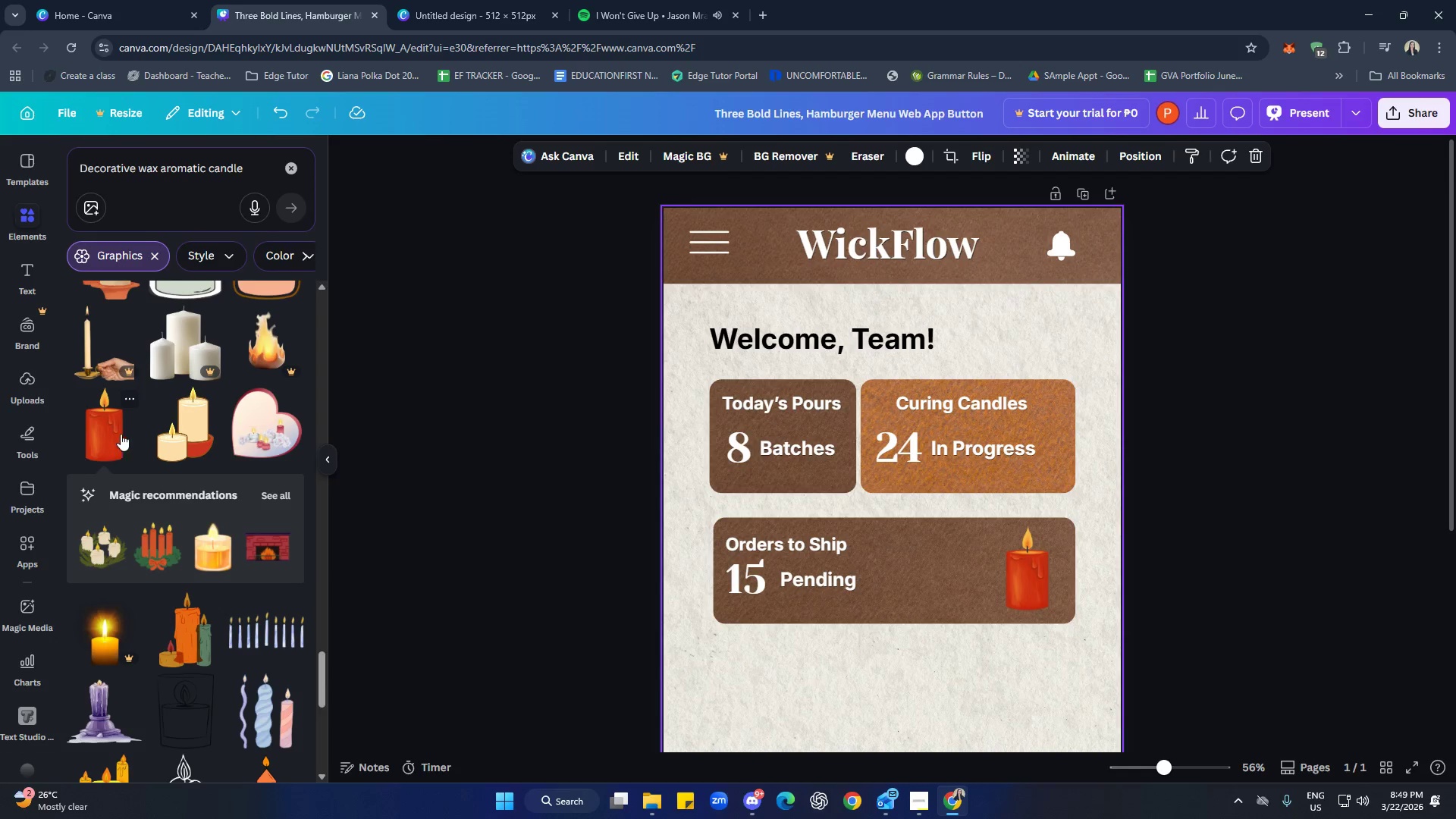 
left_click([131, 401])
 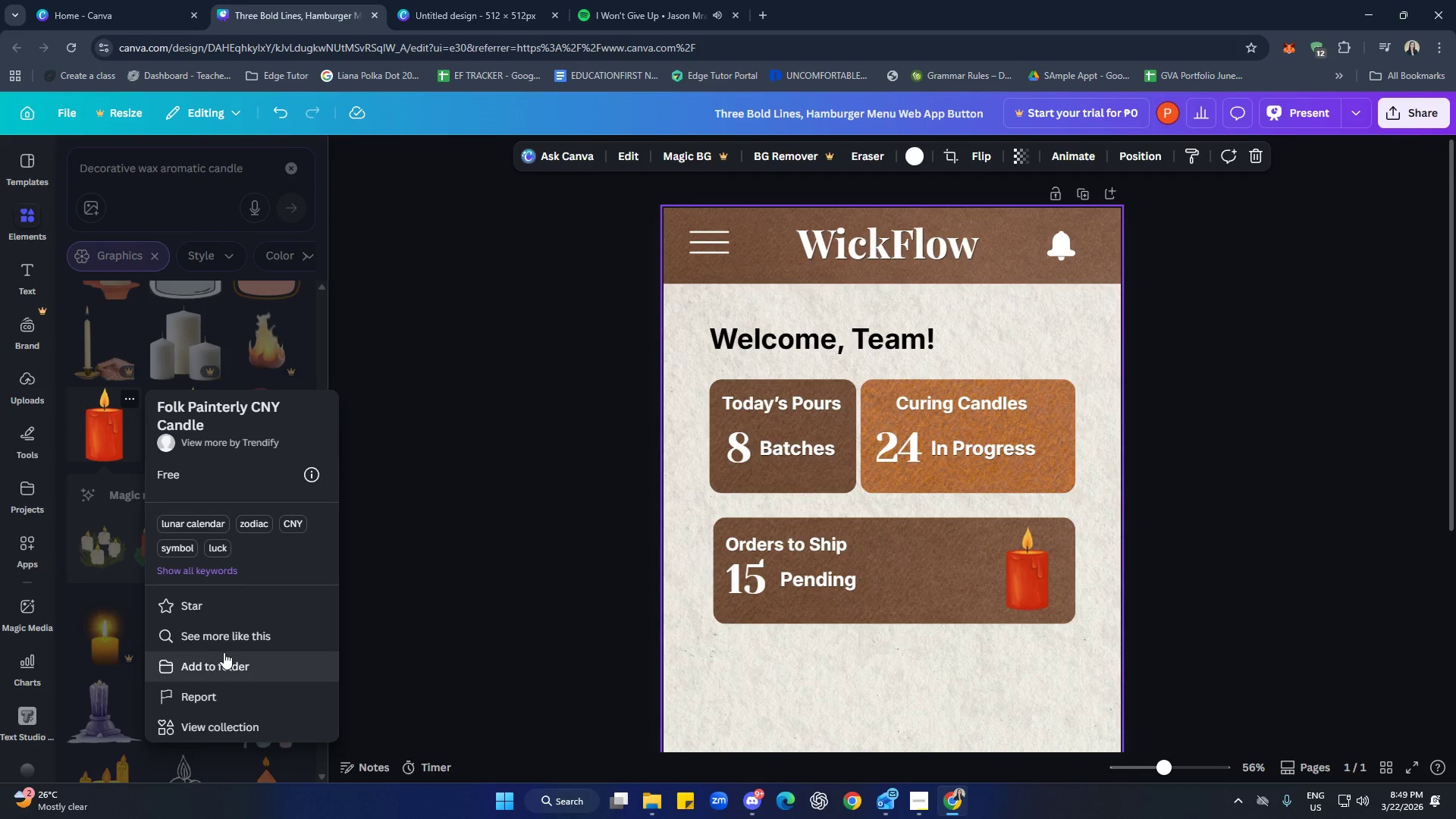 
left_click([230, 635])
 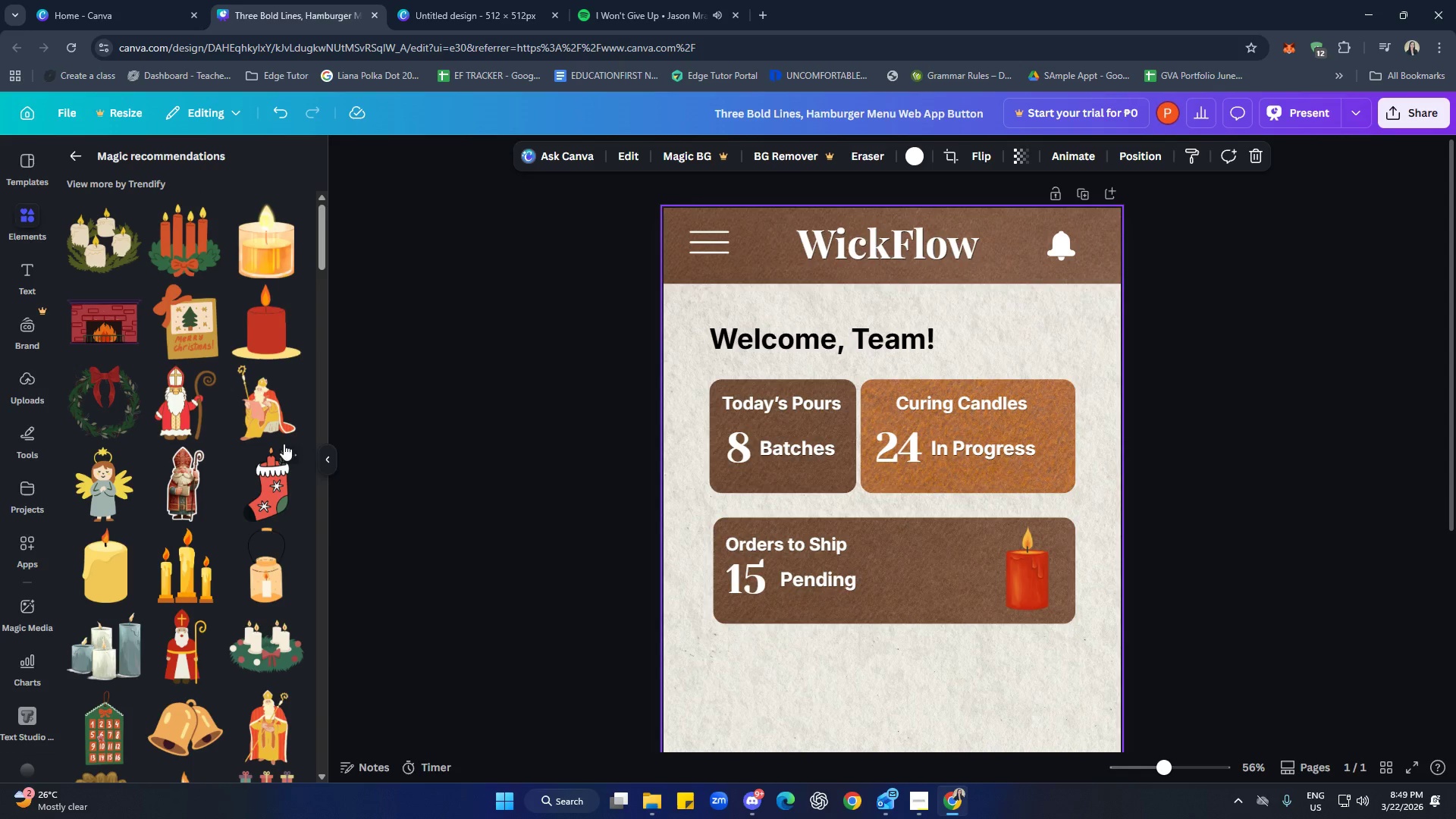 
scroll: coordinate [264, 526], scroll_direction: up, amount: 4.0
 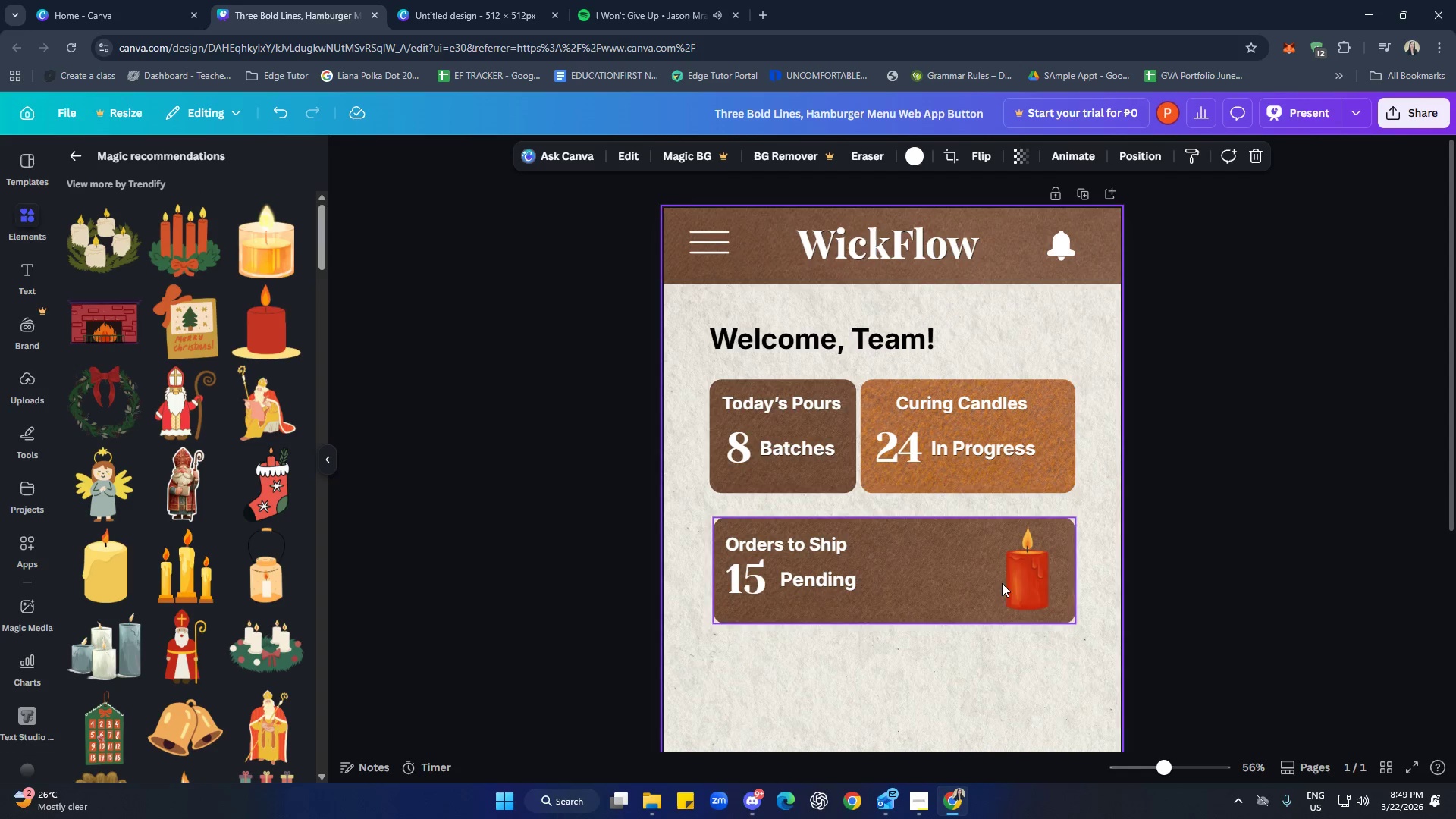 
left_click([1046, 583])
 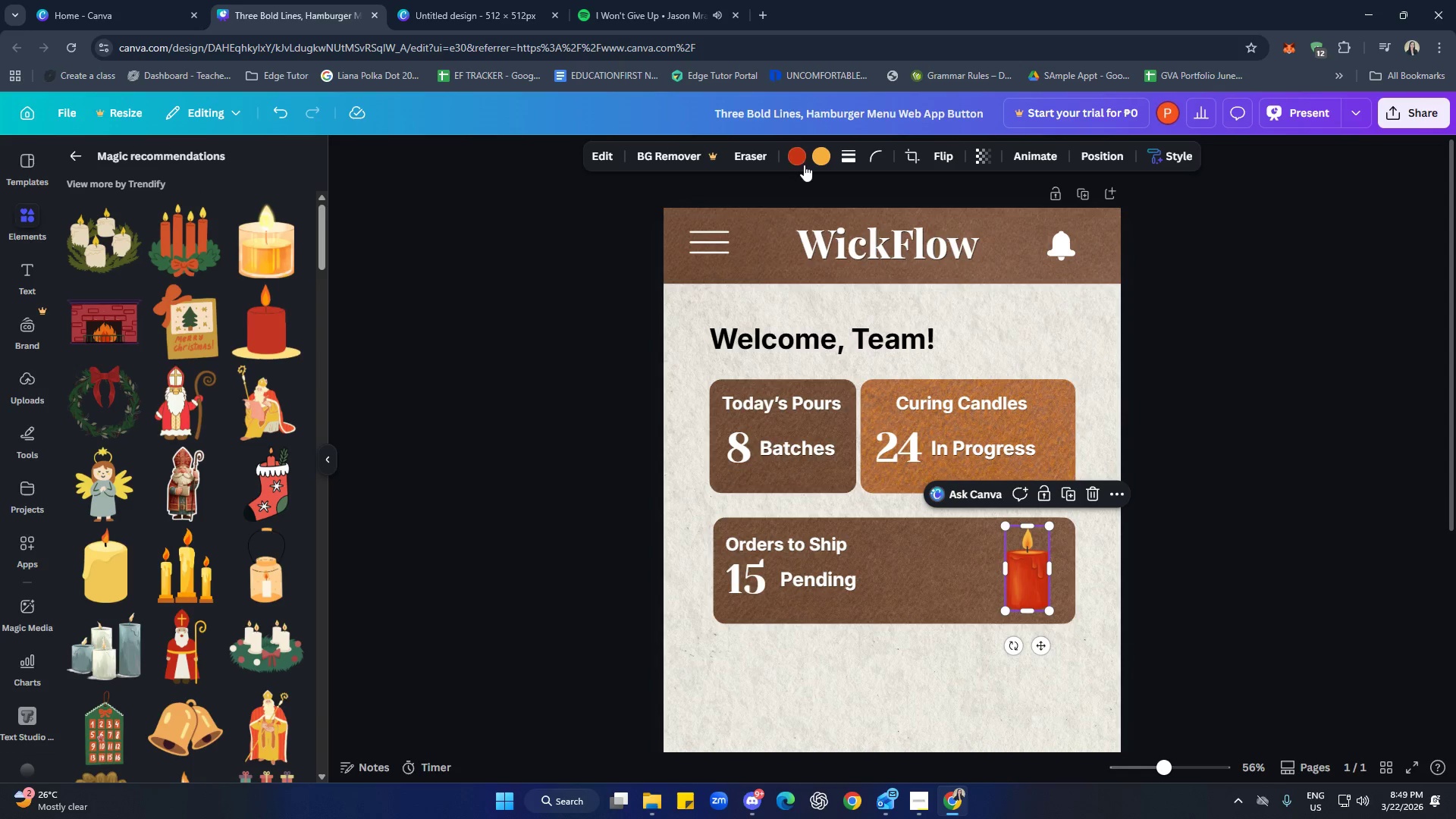 
left_click([799, 155])
 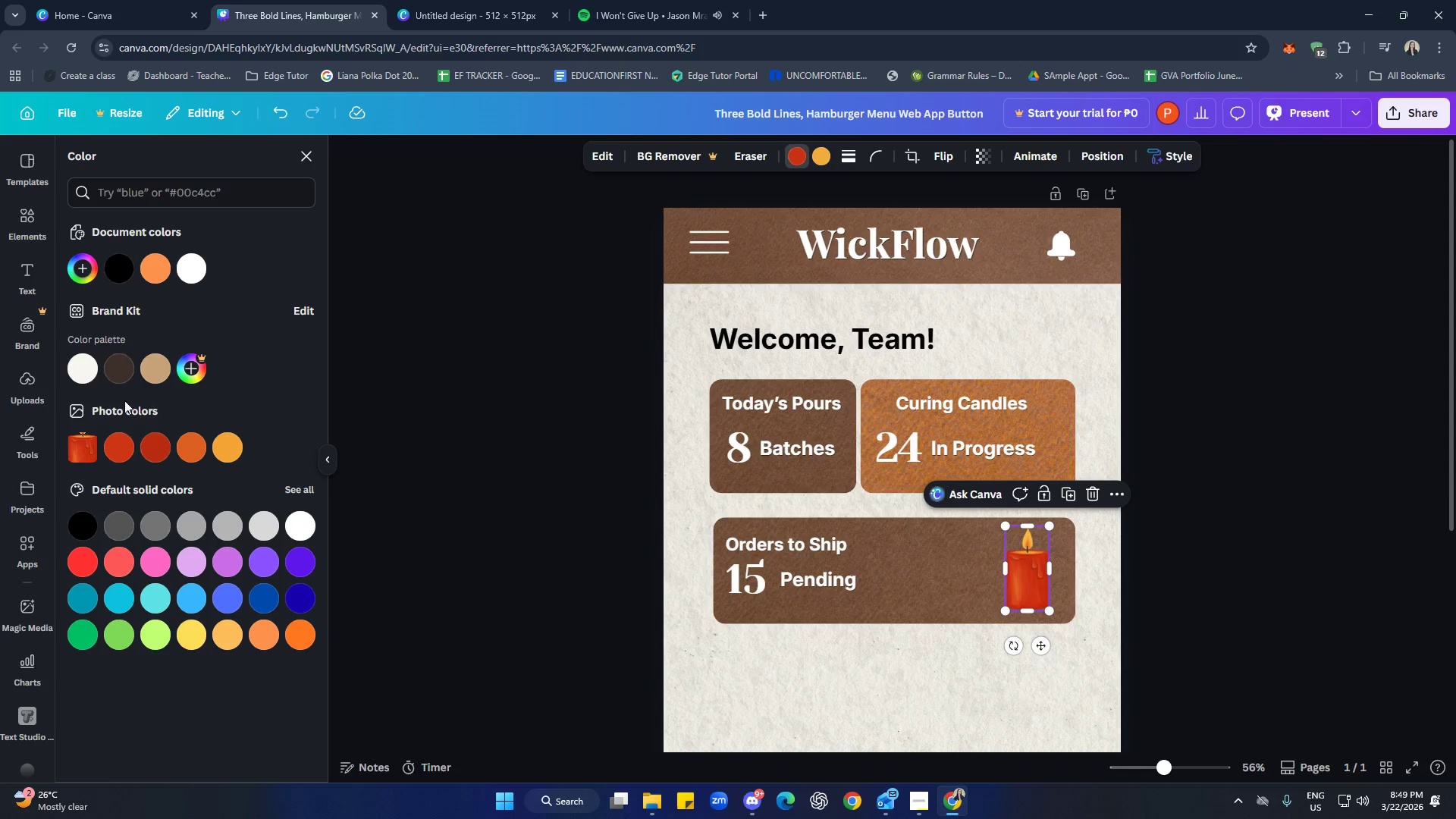 
left_click([120, 369])
 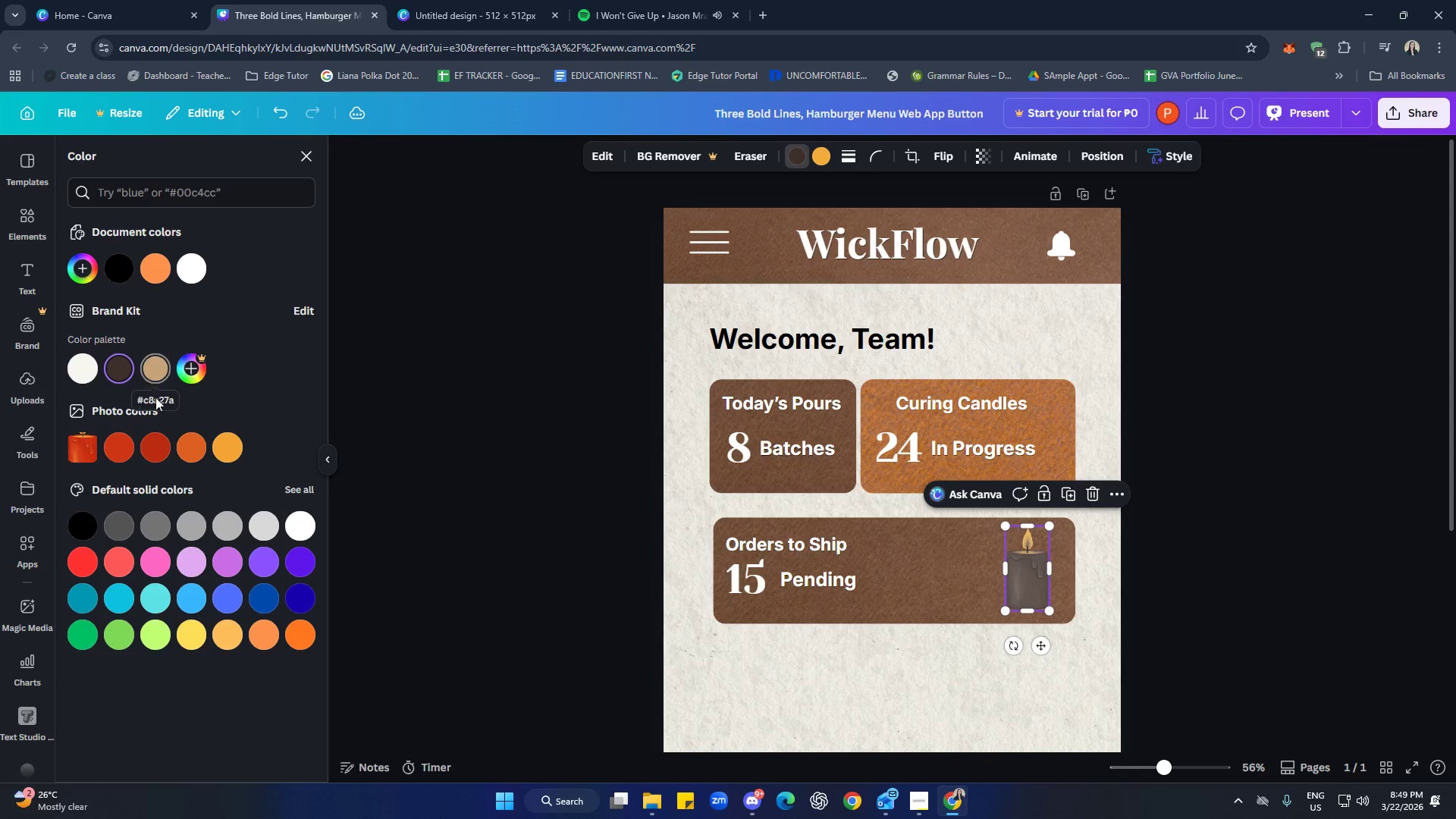 
left_click([157, 370])
 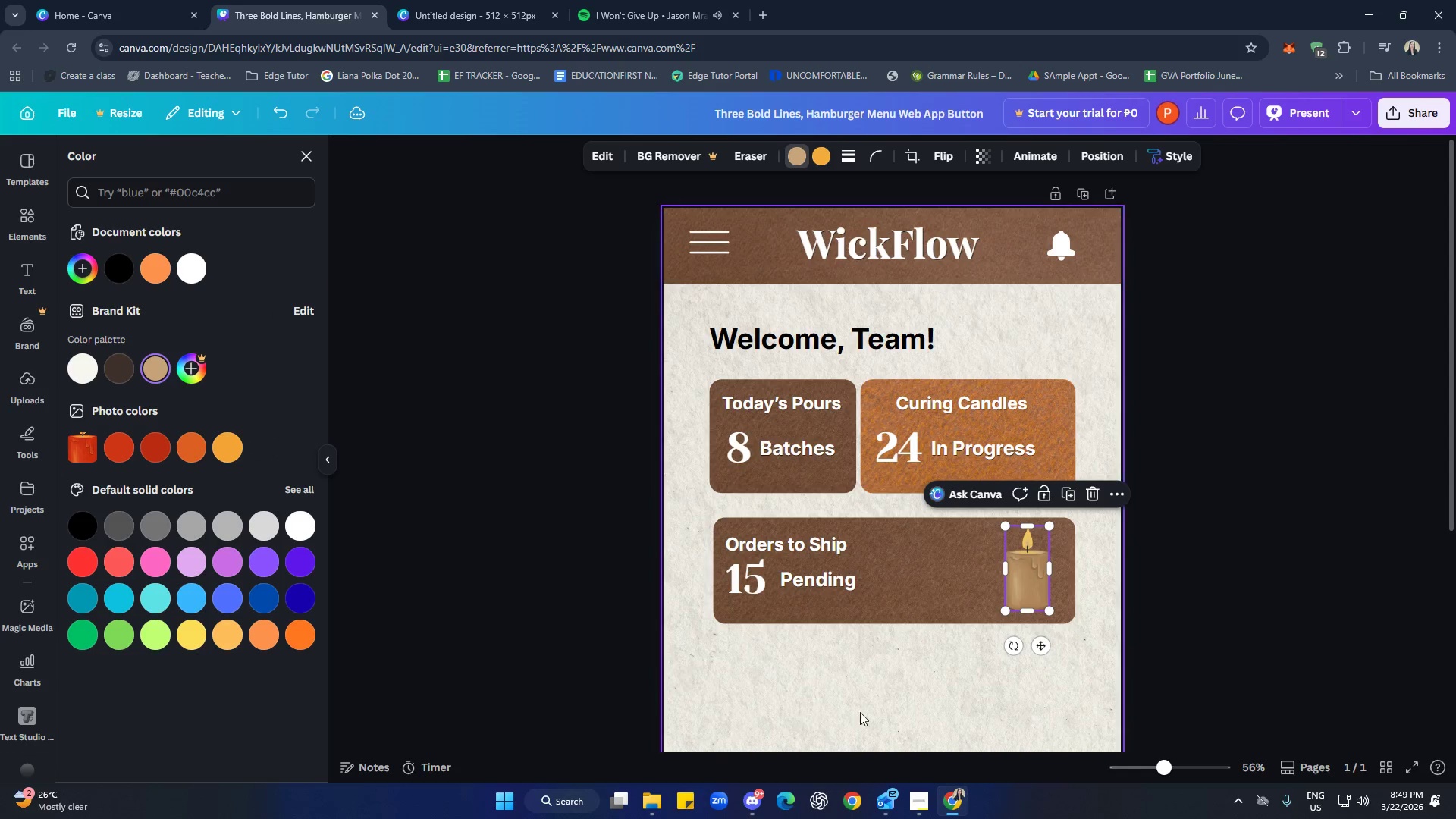 
double_click([924, 698])
 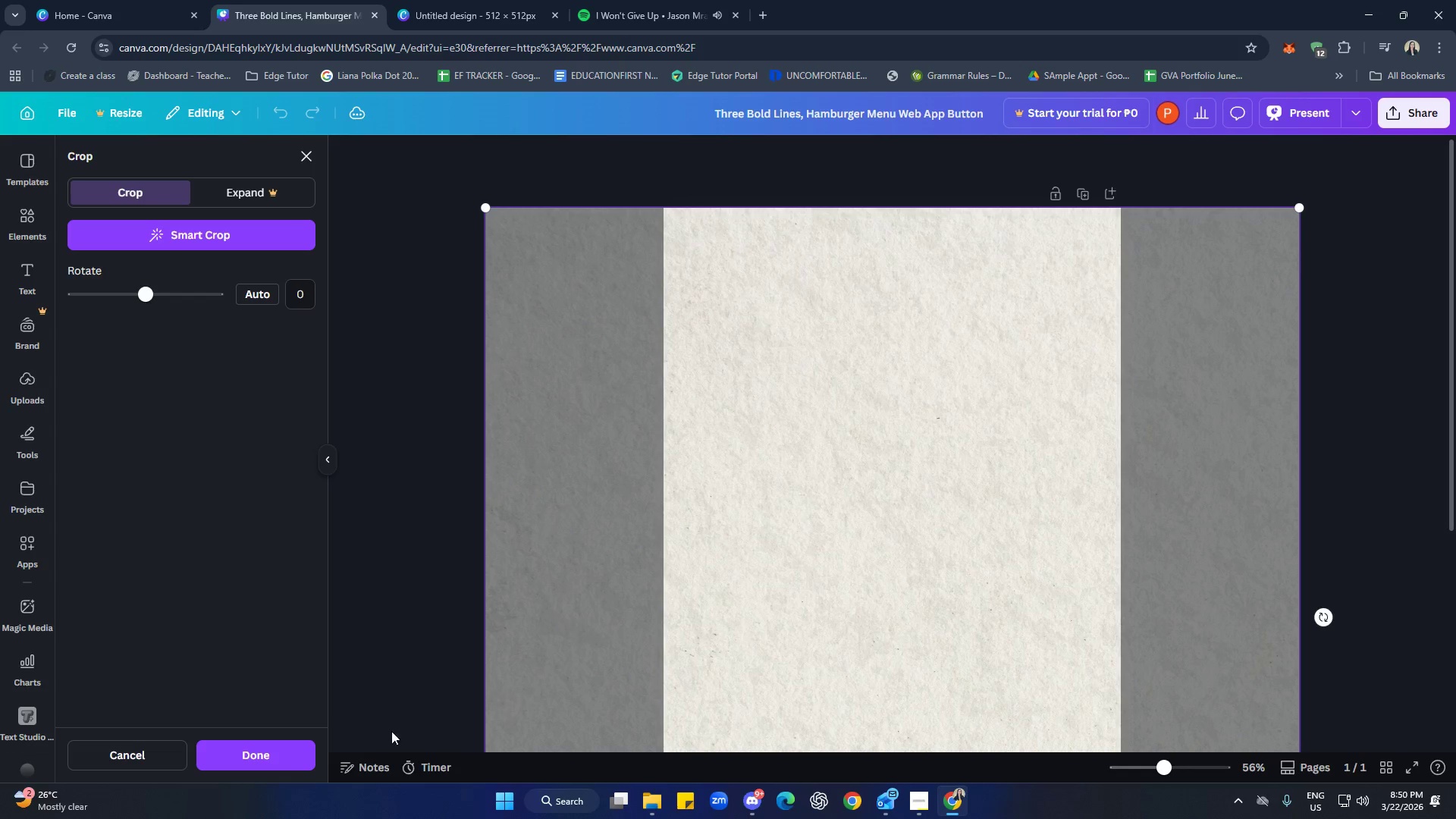 
left_click([271, 758])
 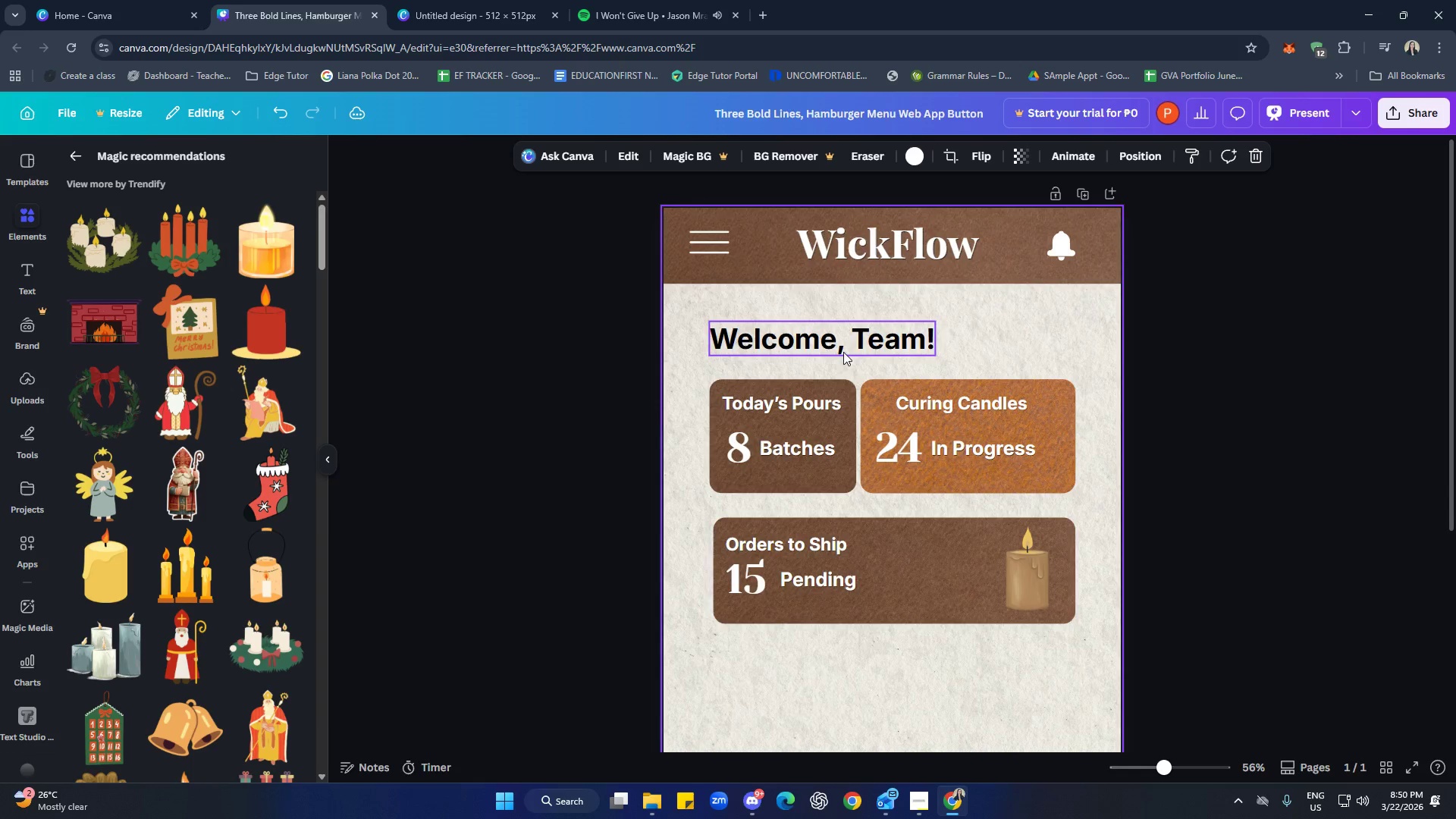 
left_click([1031, 599])
 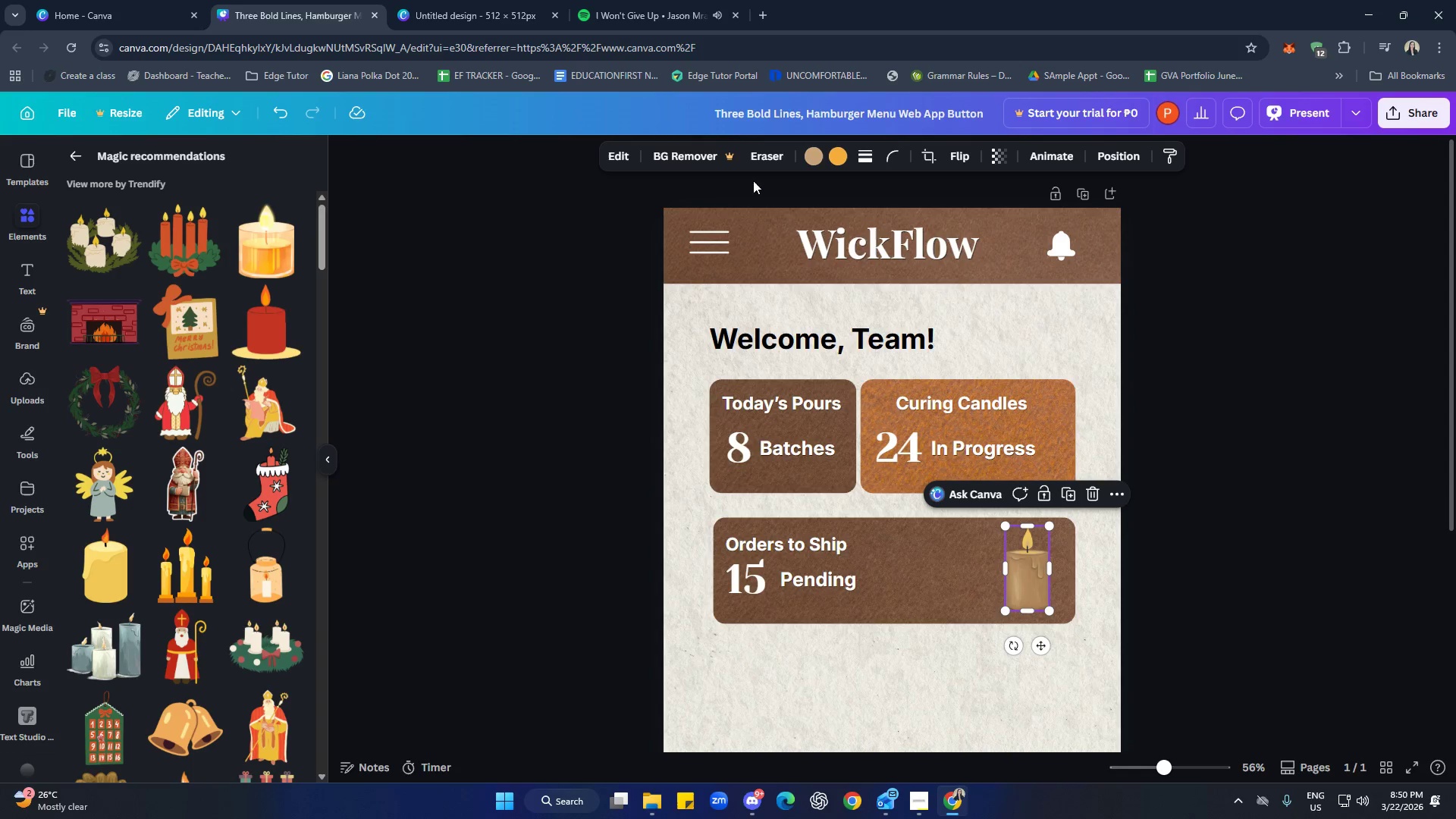 
left_click([811, 161])
 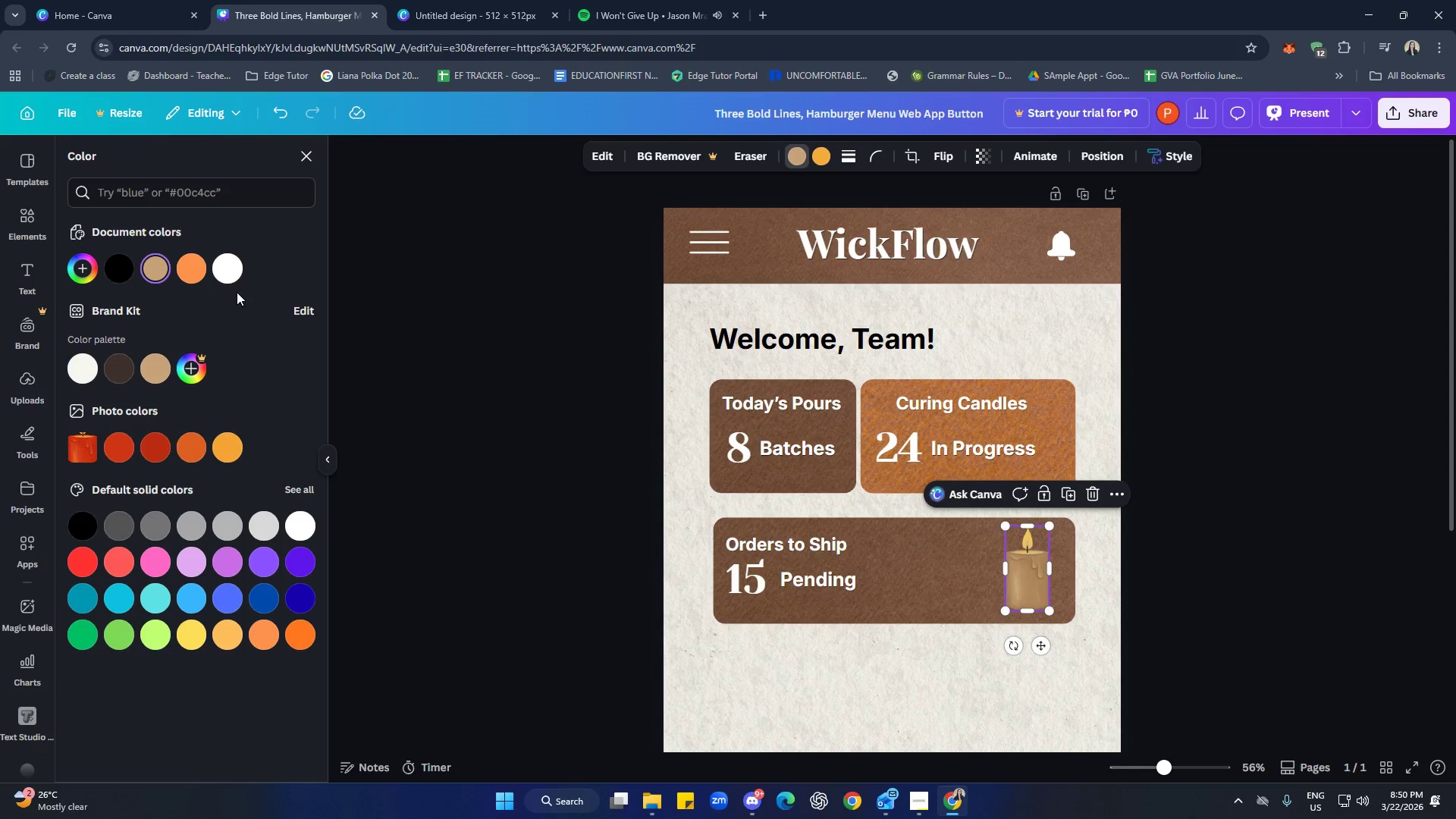 
left_click([225, 273])
 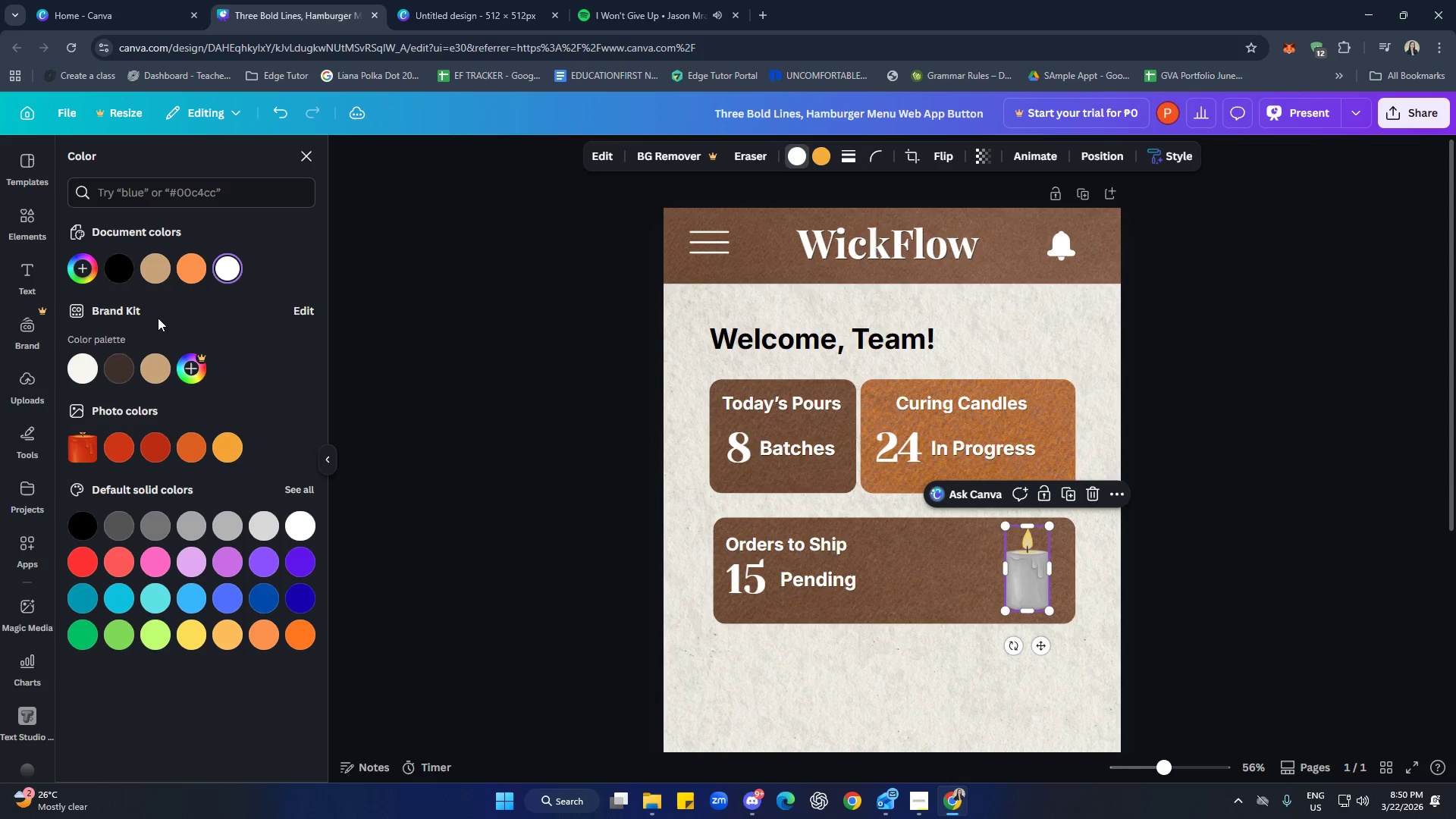 
left_click([194, 274])
 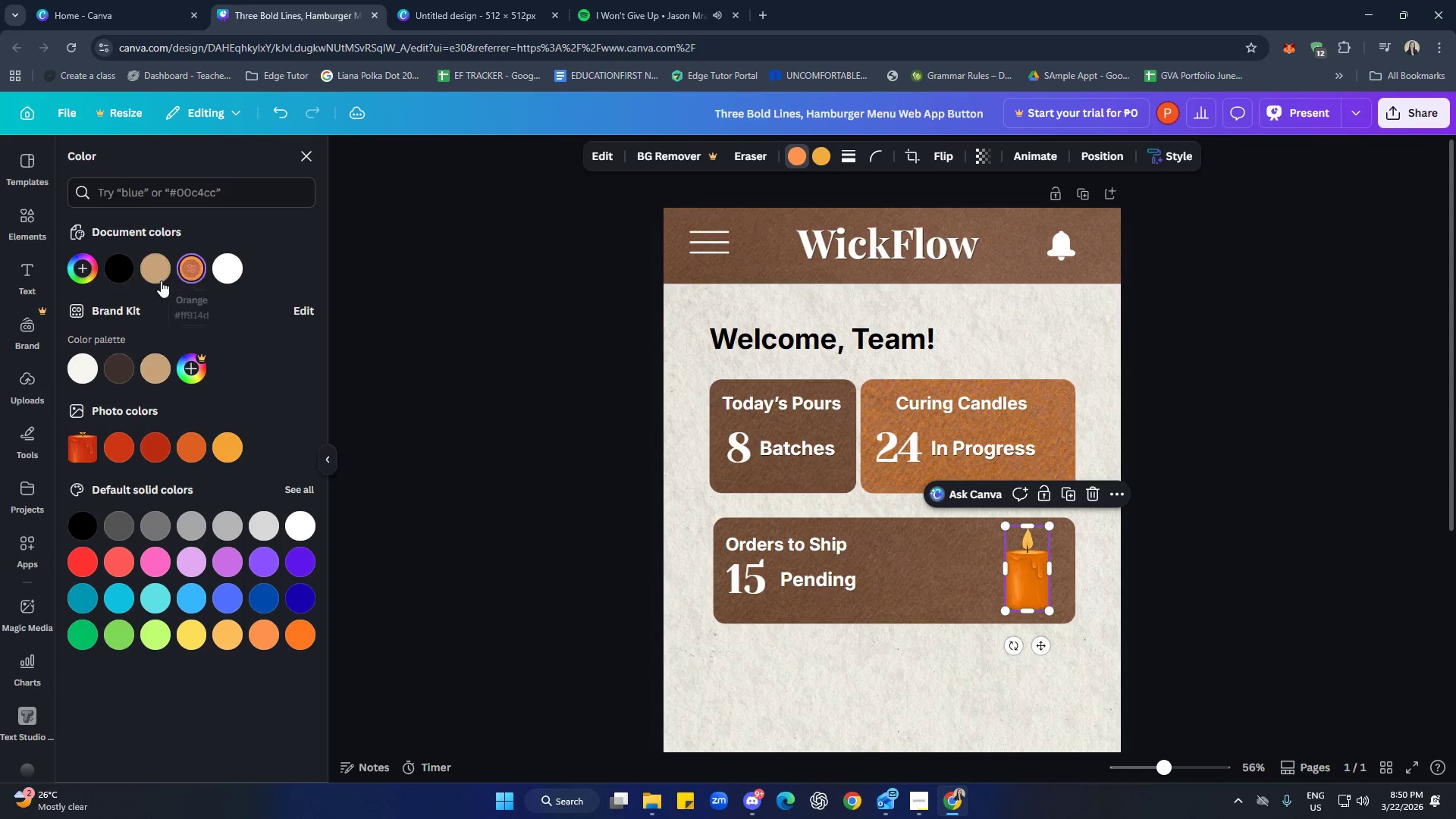 
left_click([161, 278])
 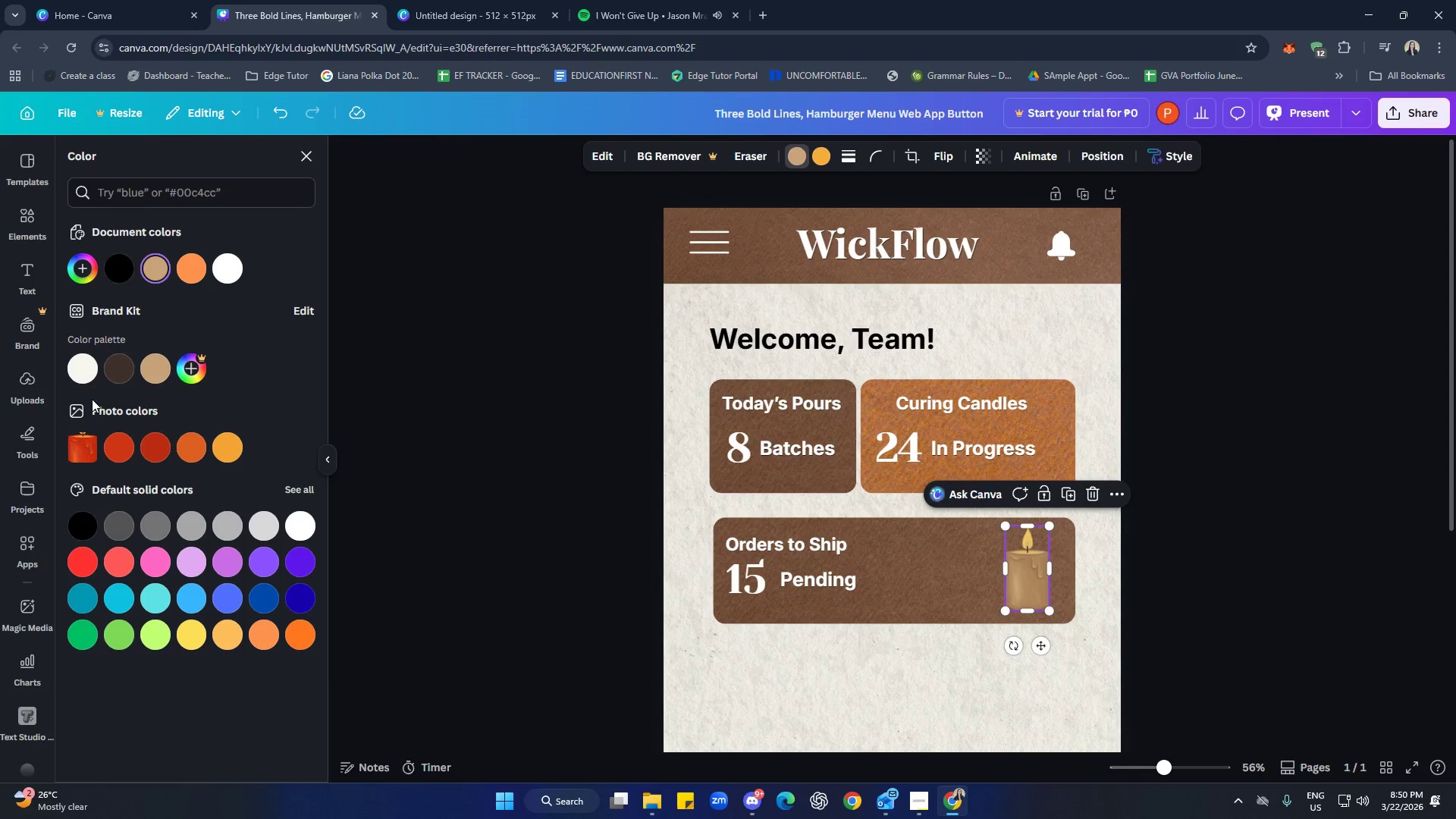 
left_click([85, 371])
 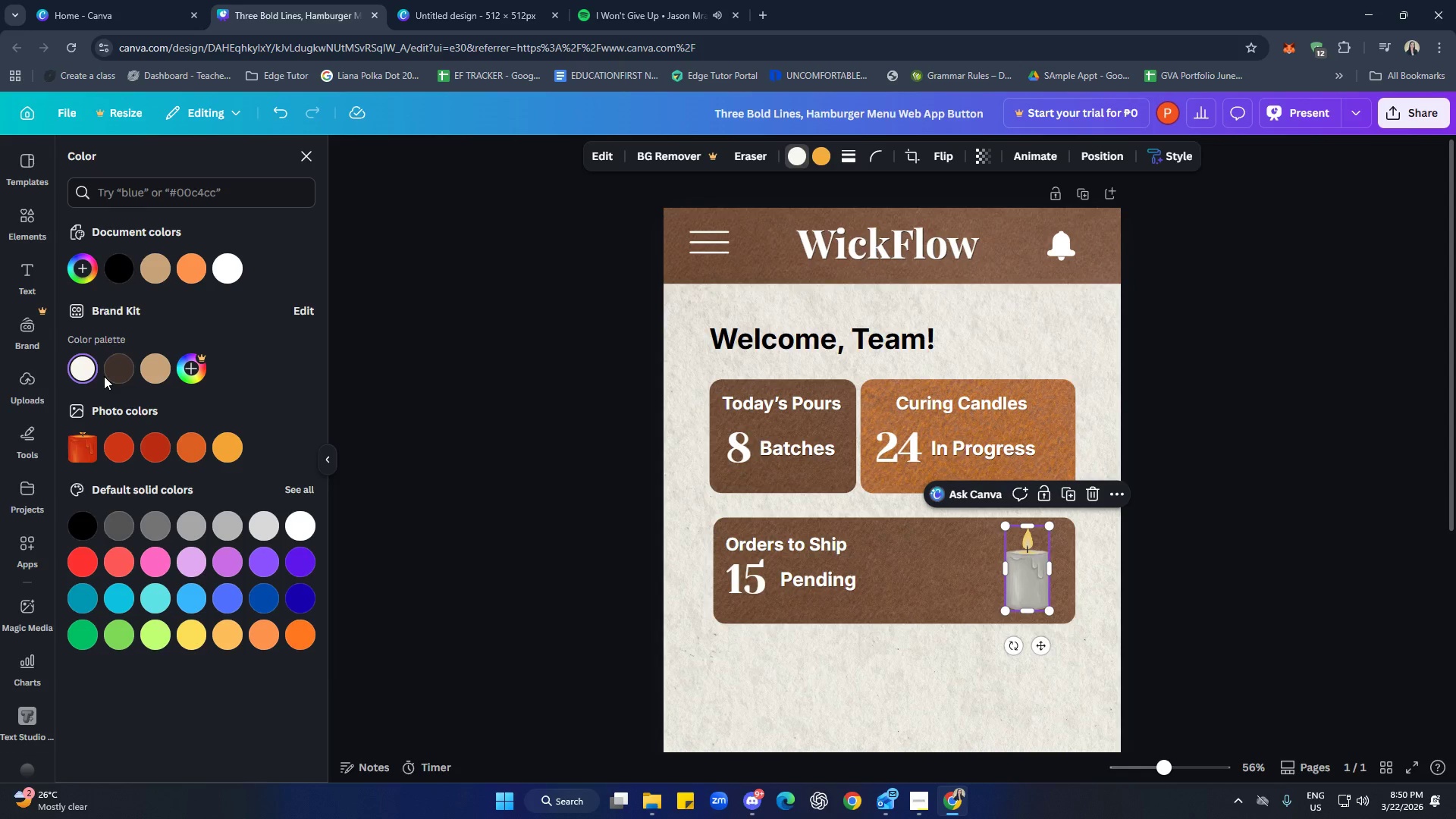 
left_click([125, 369])
 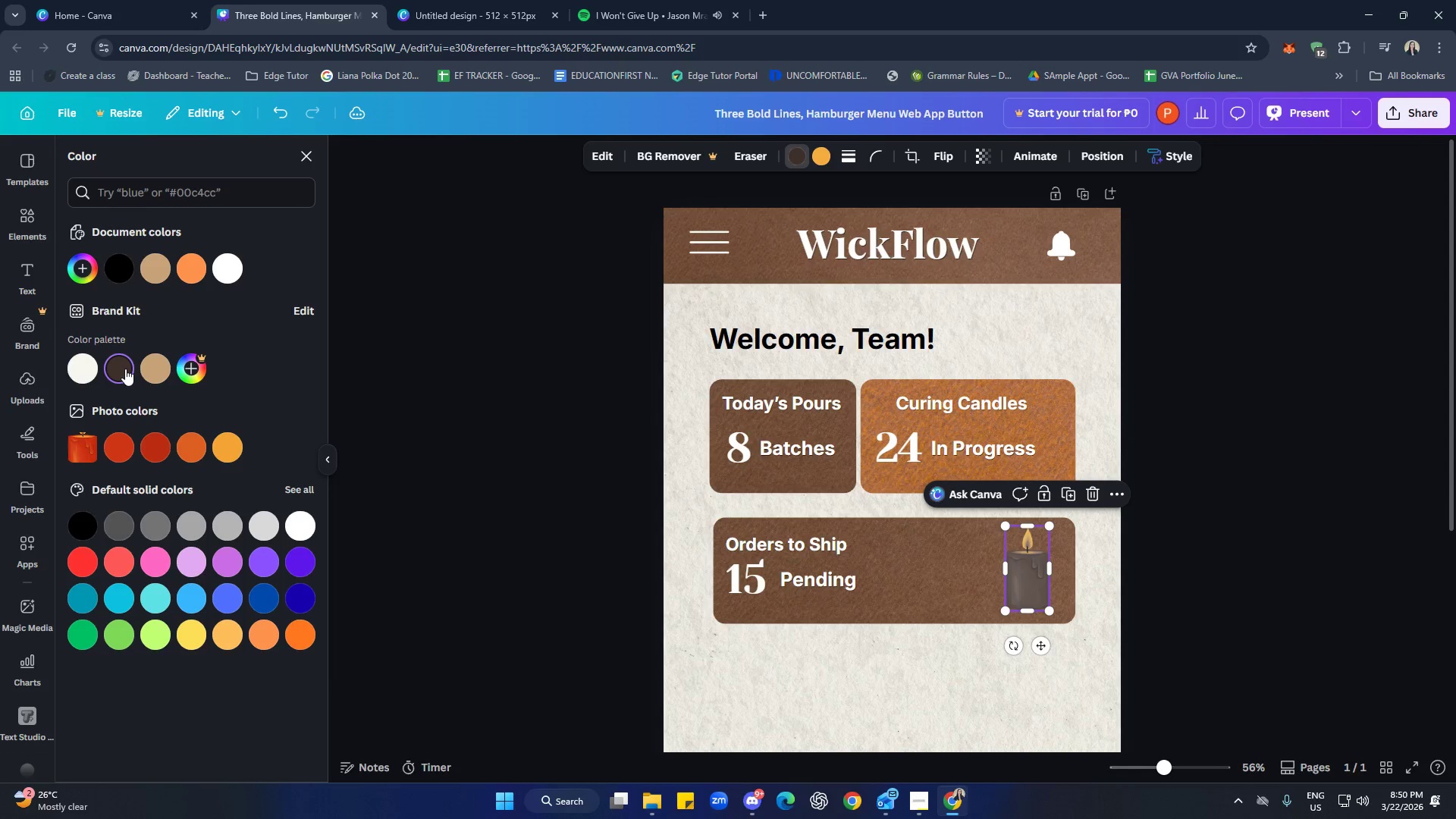 
left_click([159, 366])
 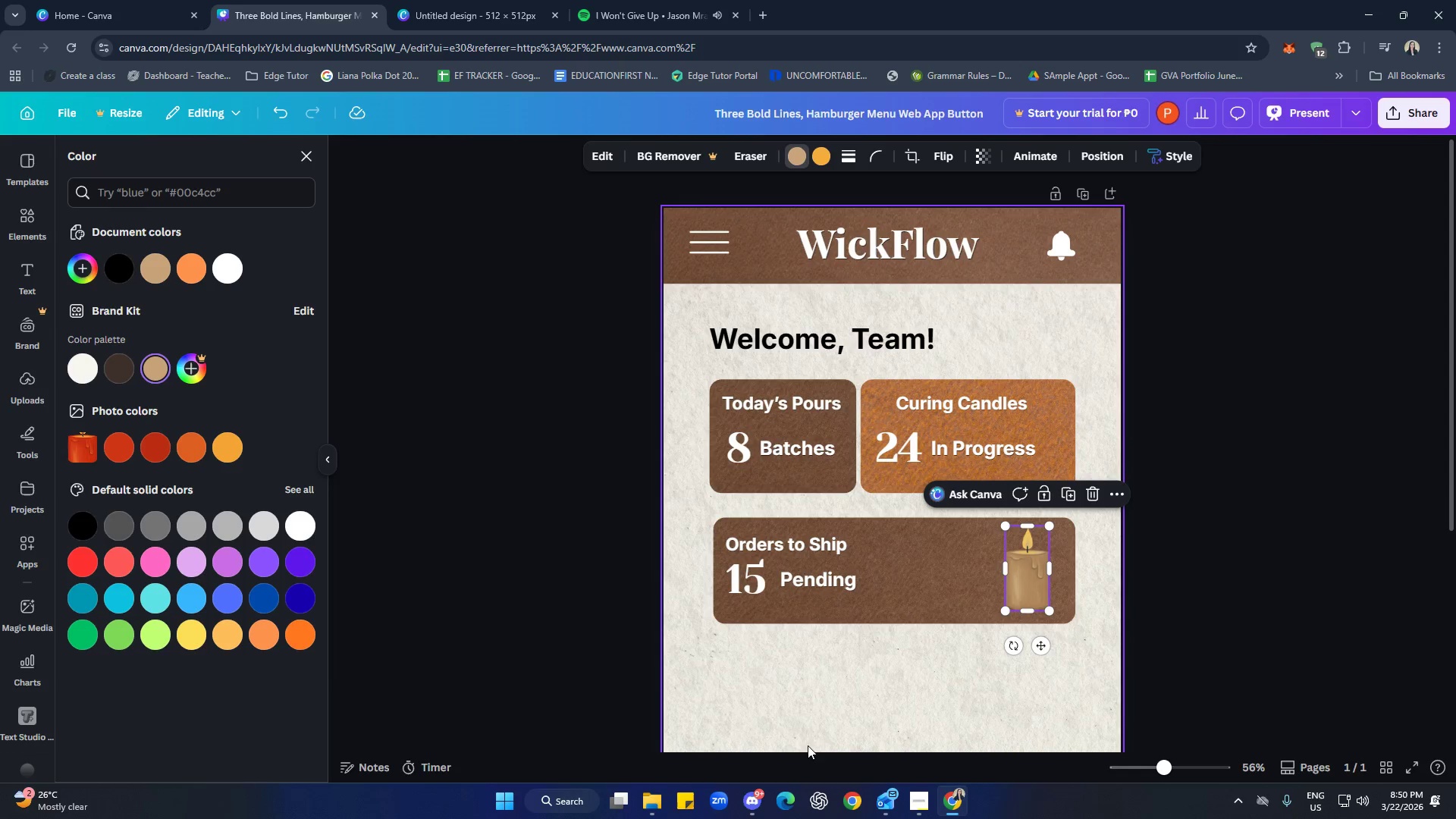 
left_click([828, 677])
 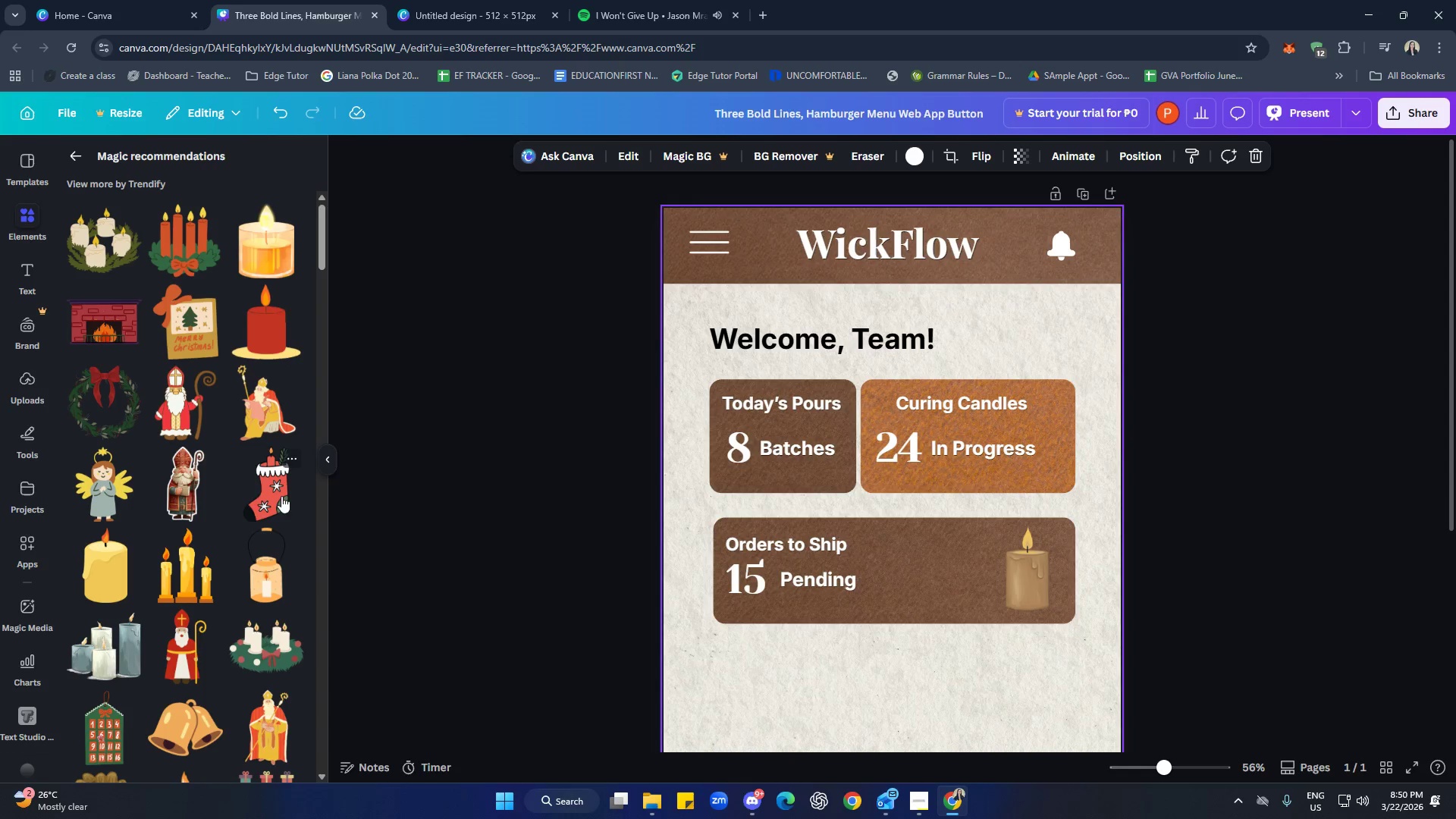 
scroll: coordinate [209, 472], scroll_direction: up, amount: 2.0
 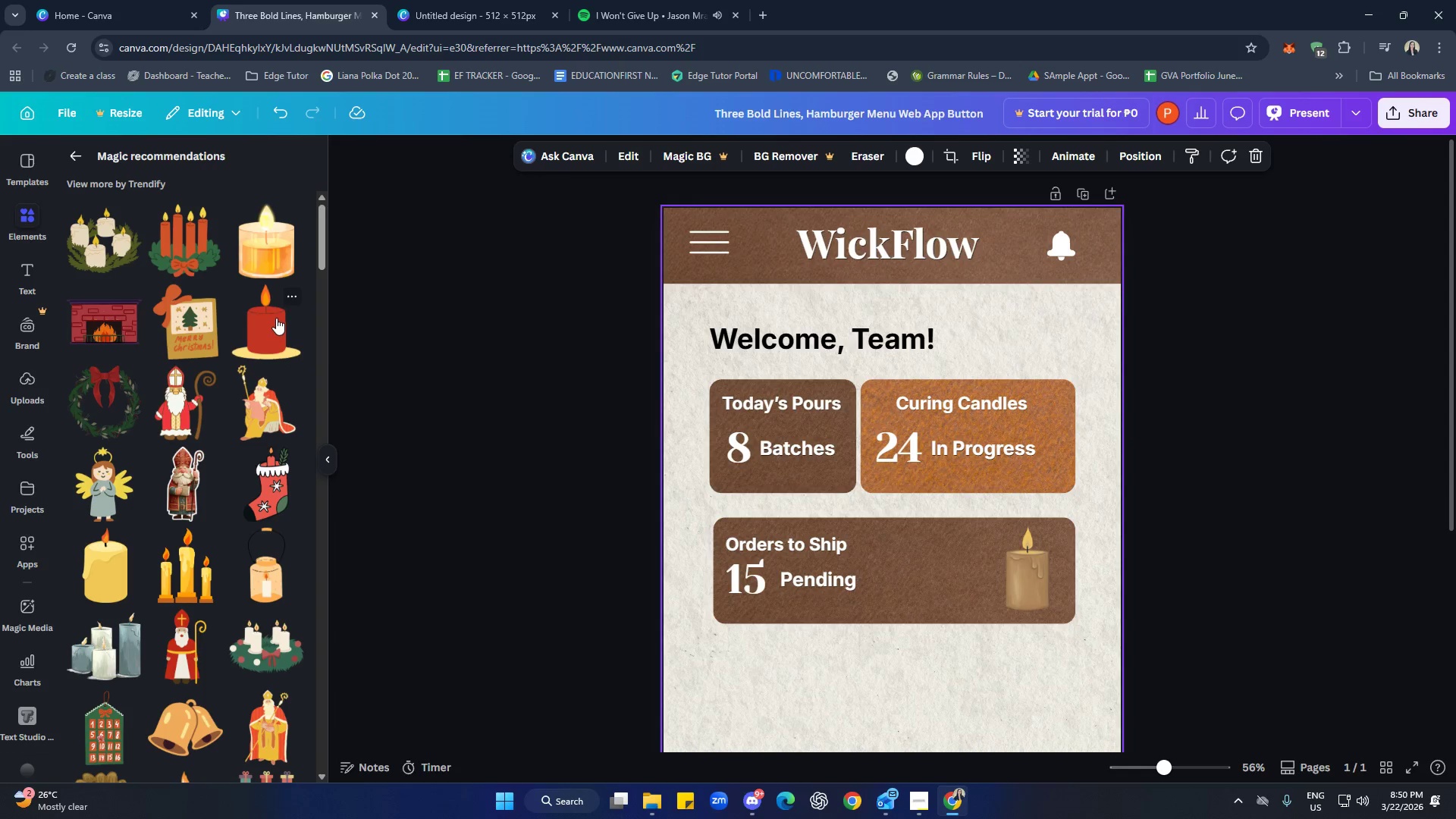 
left_click([275, 319])
 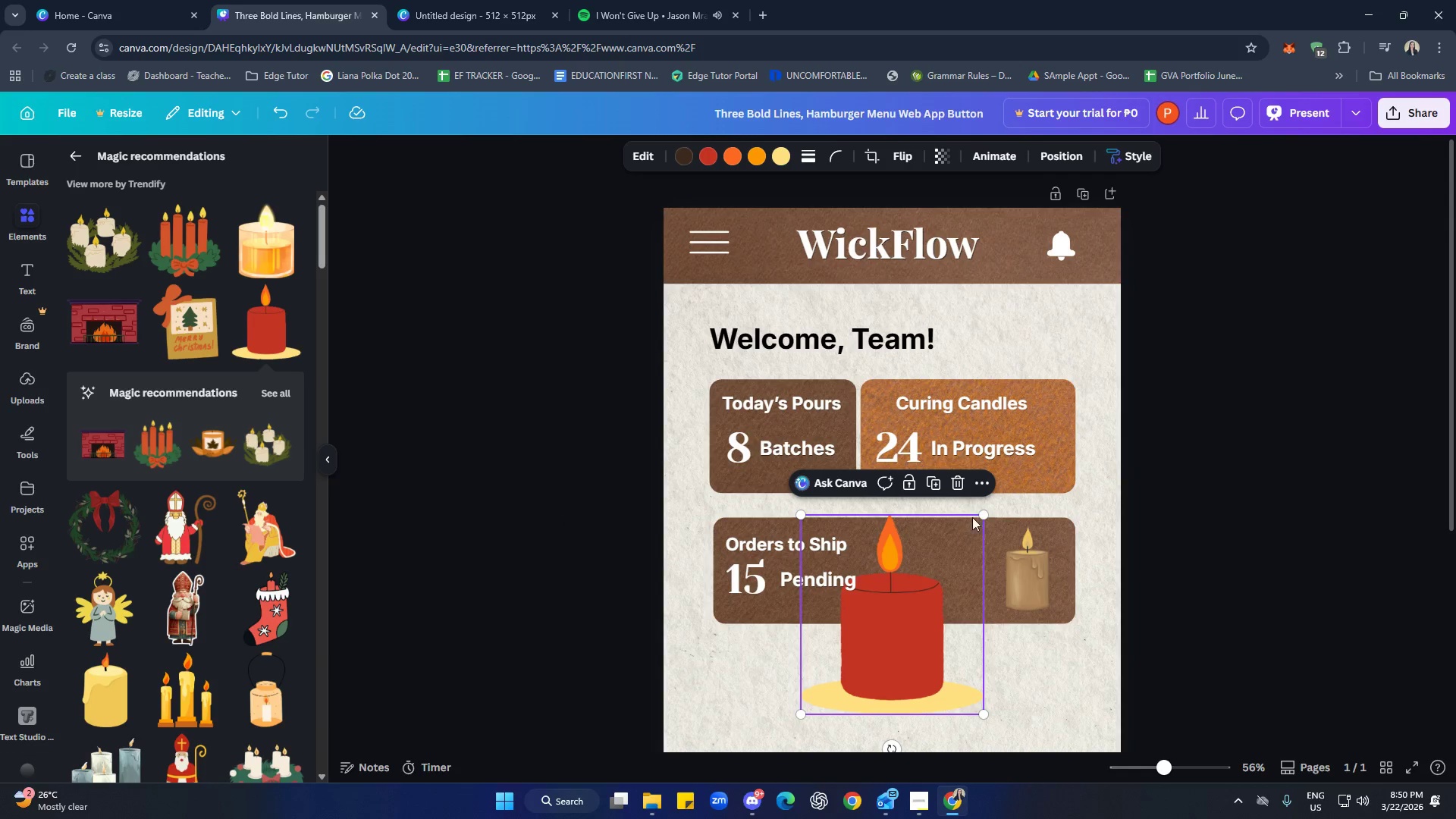 
left_click([953, 485])
 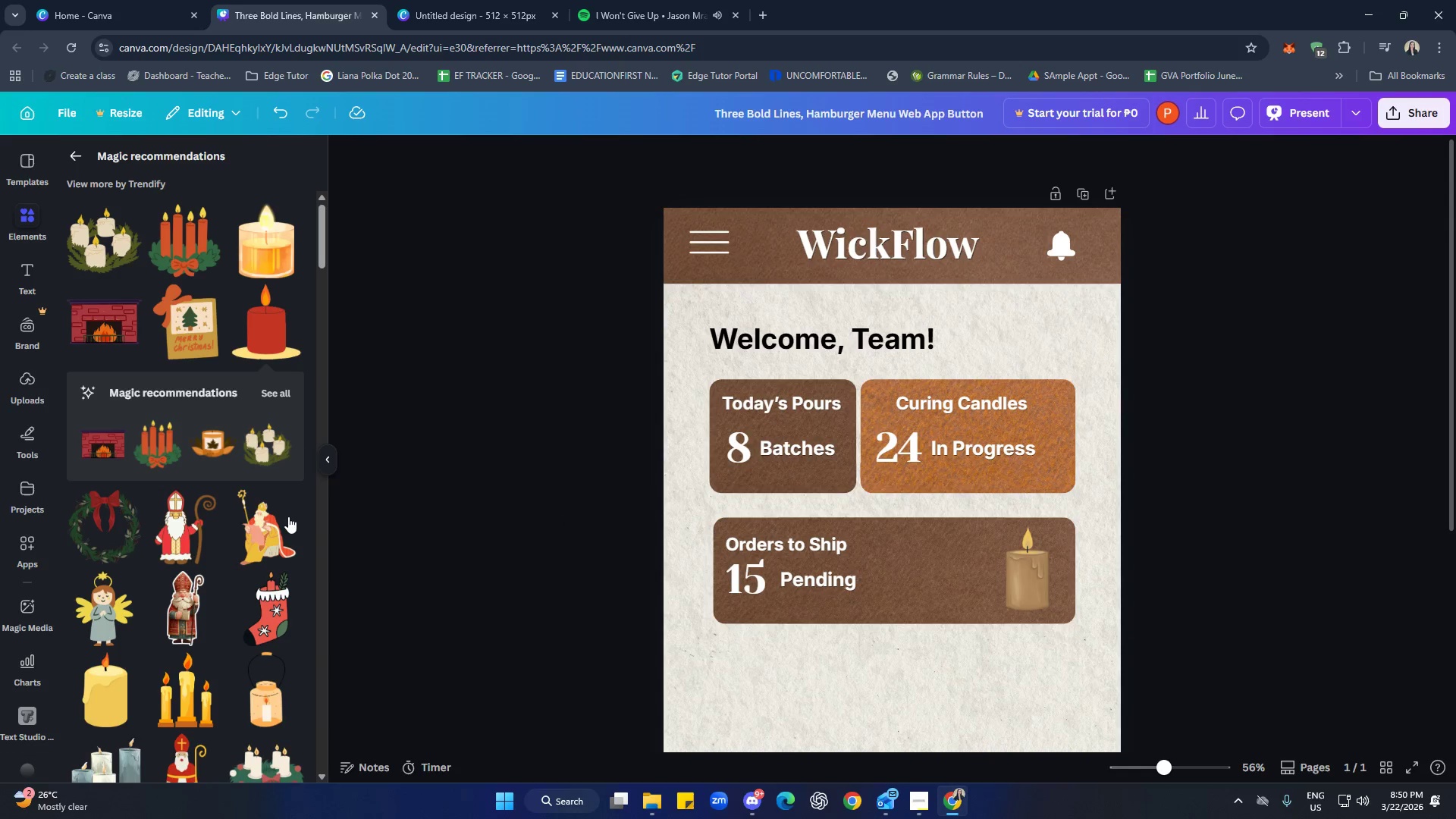 
scroll: coordinate [246, 570], scroll_direction: down, amount: 11.0
 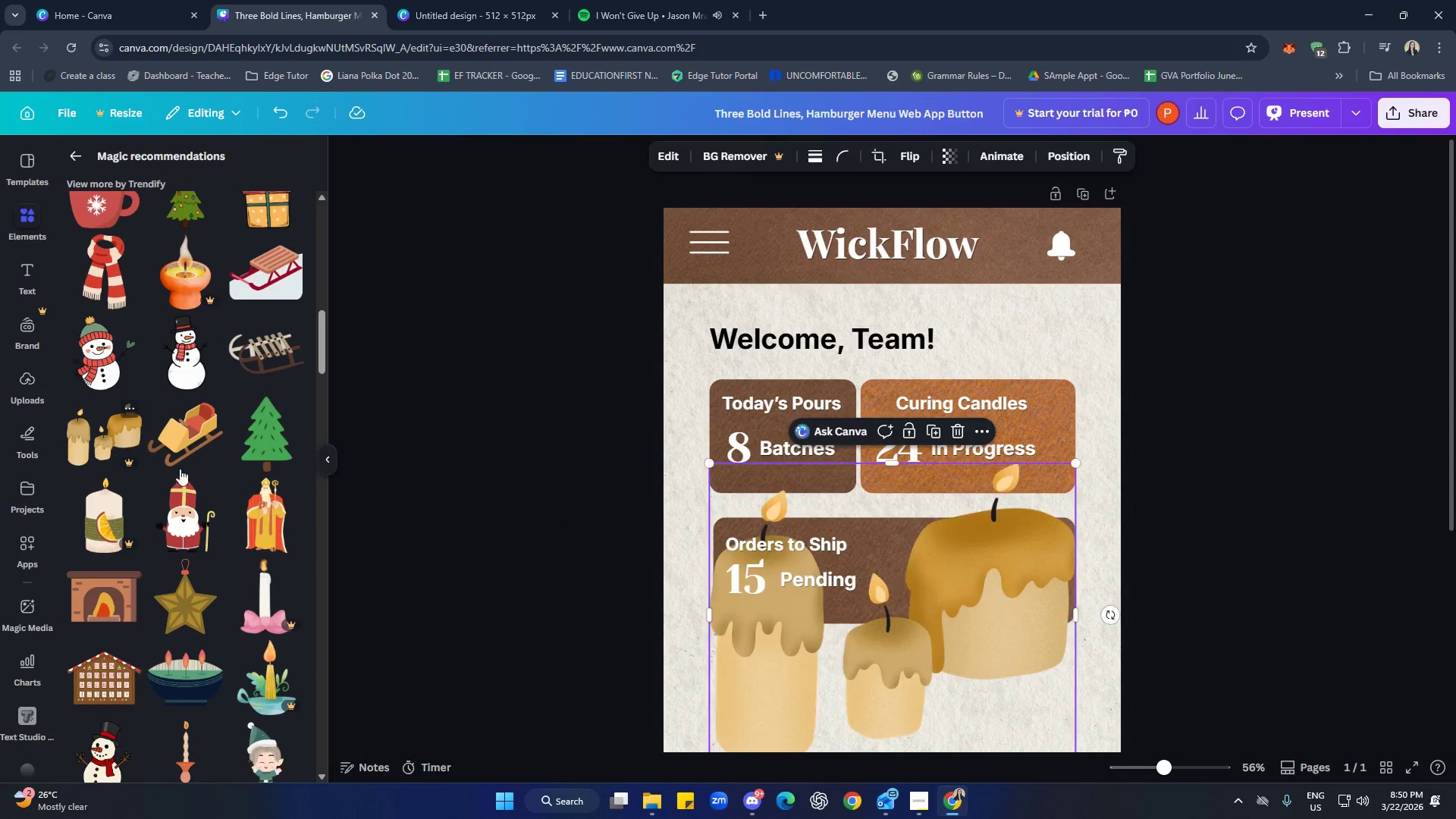 
left_click_drag(start_coordinate=[974, 682], to_coordinate=[981, 671])
 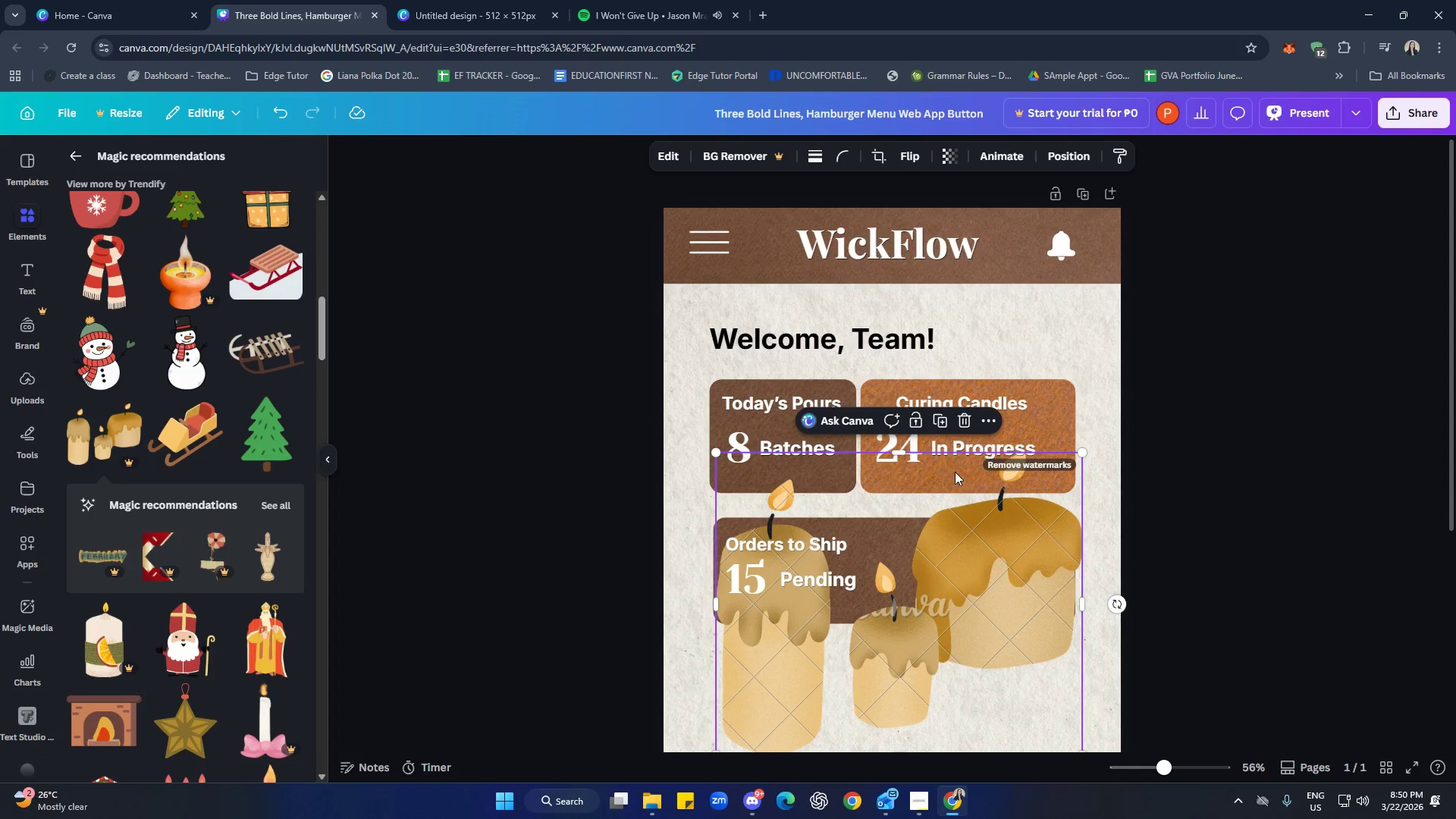 
left_click([968, 430])
 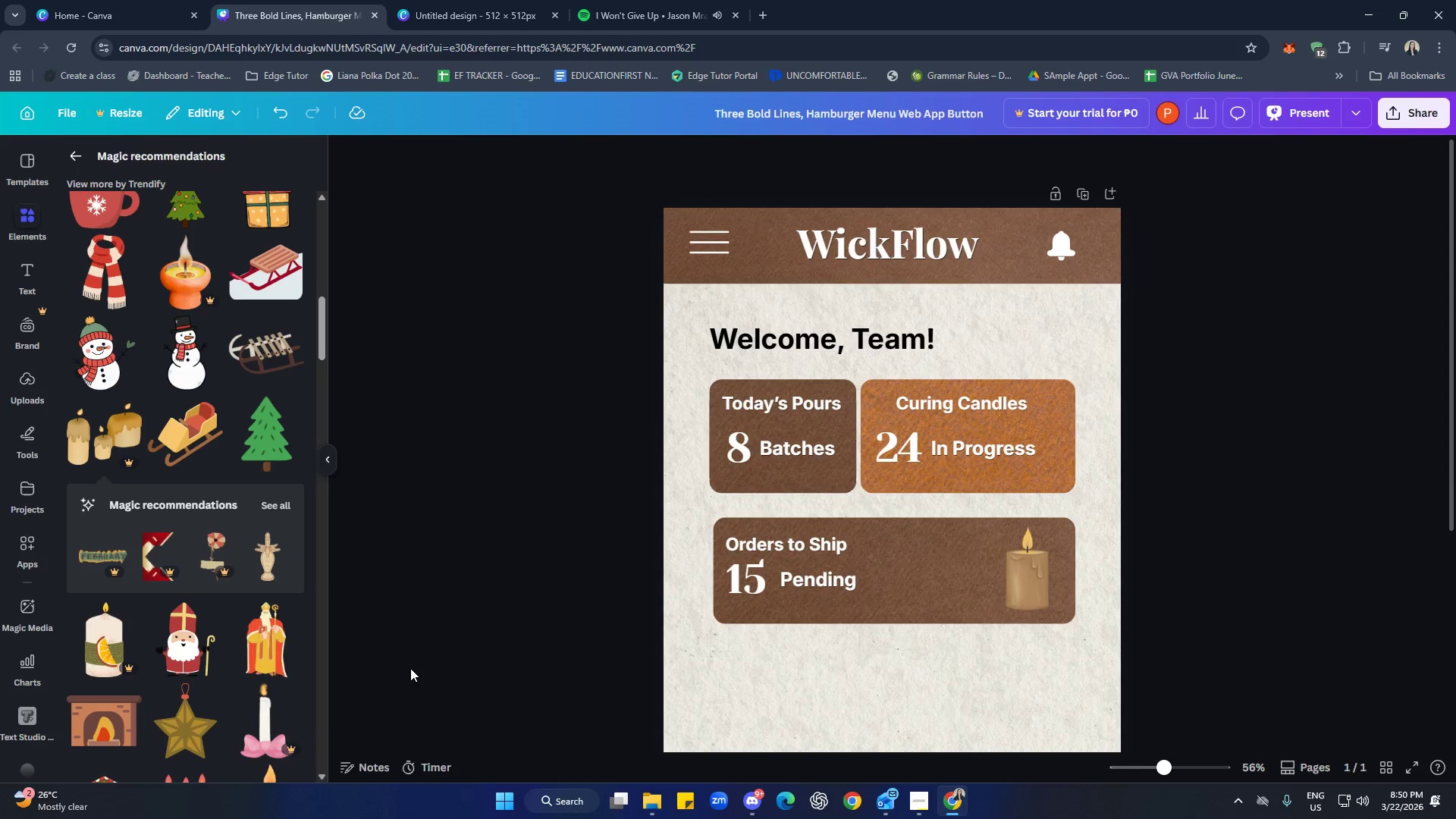 
scroll: coordinate [250, 530], scroll_direction: down, amount: 8.0
 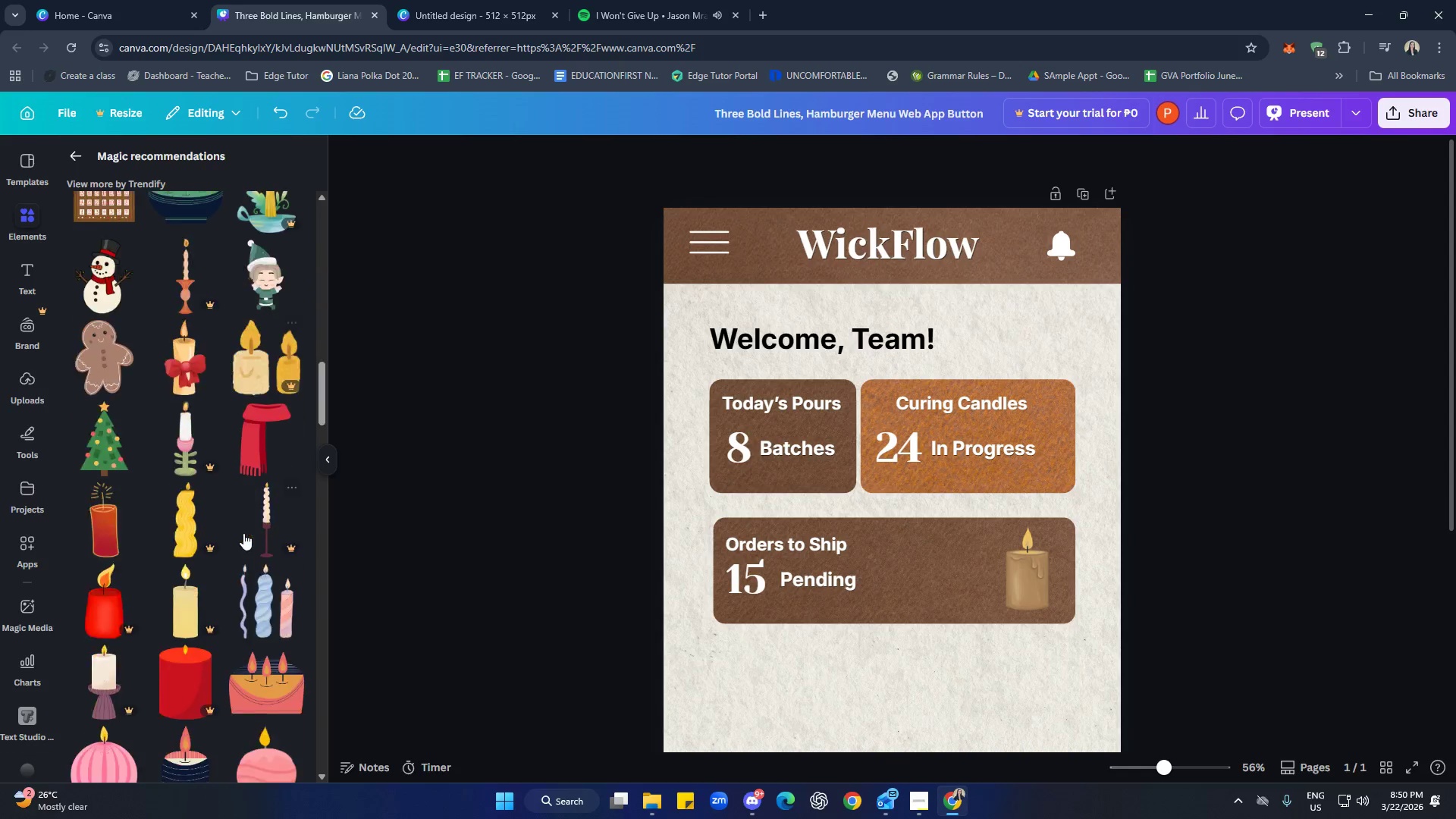 
mouse_move([239, 552])
 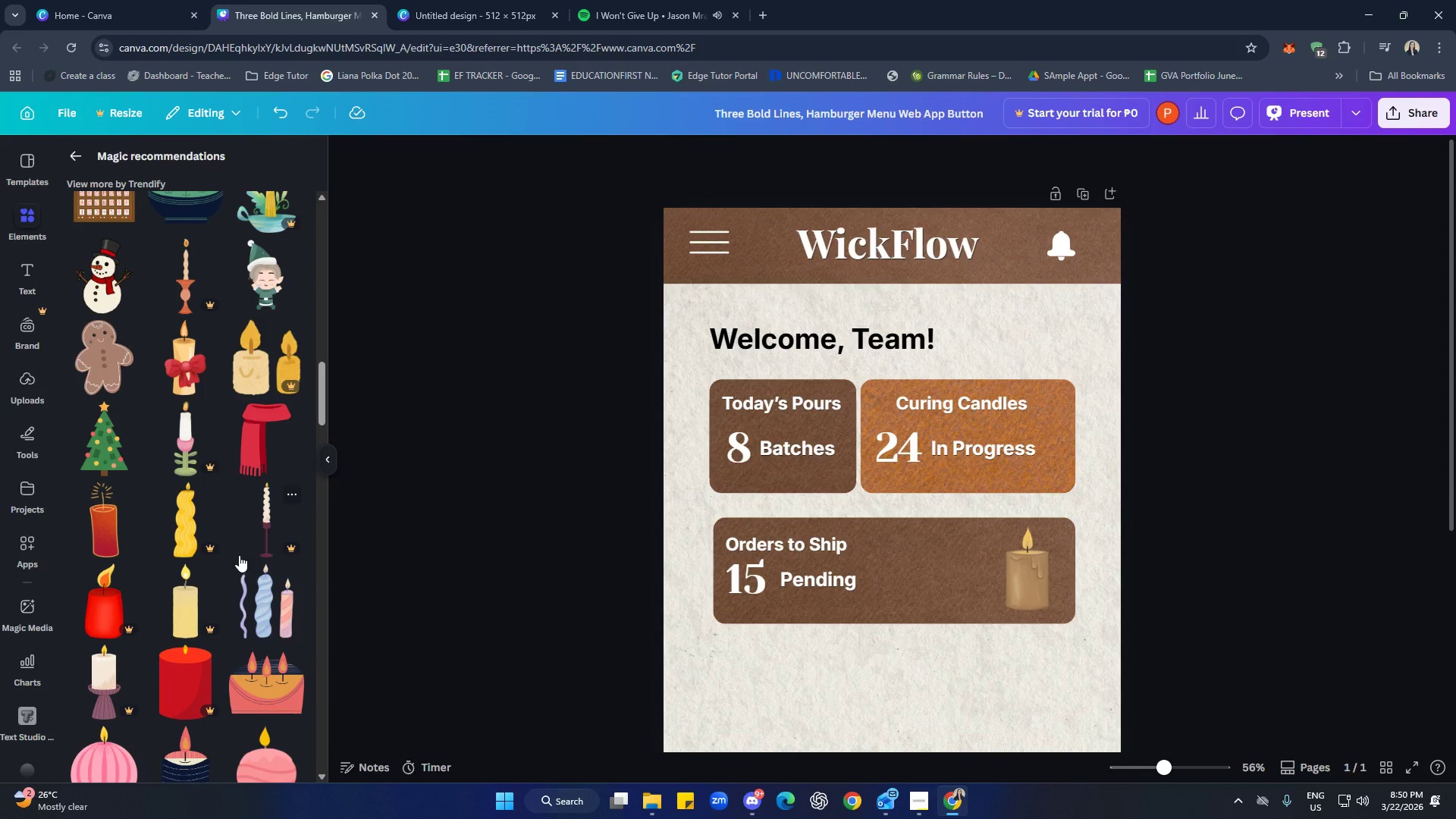 
scroll: coordinate [243, 548], scroll_direction: down, amount: 4.0
 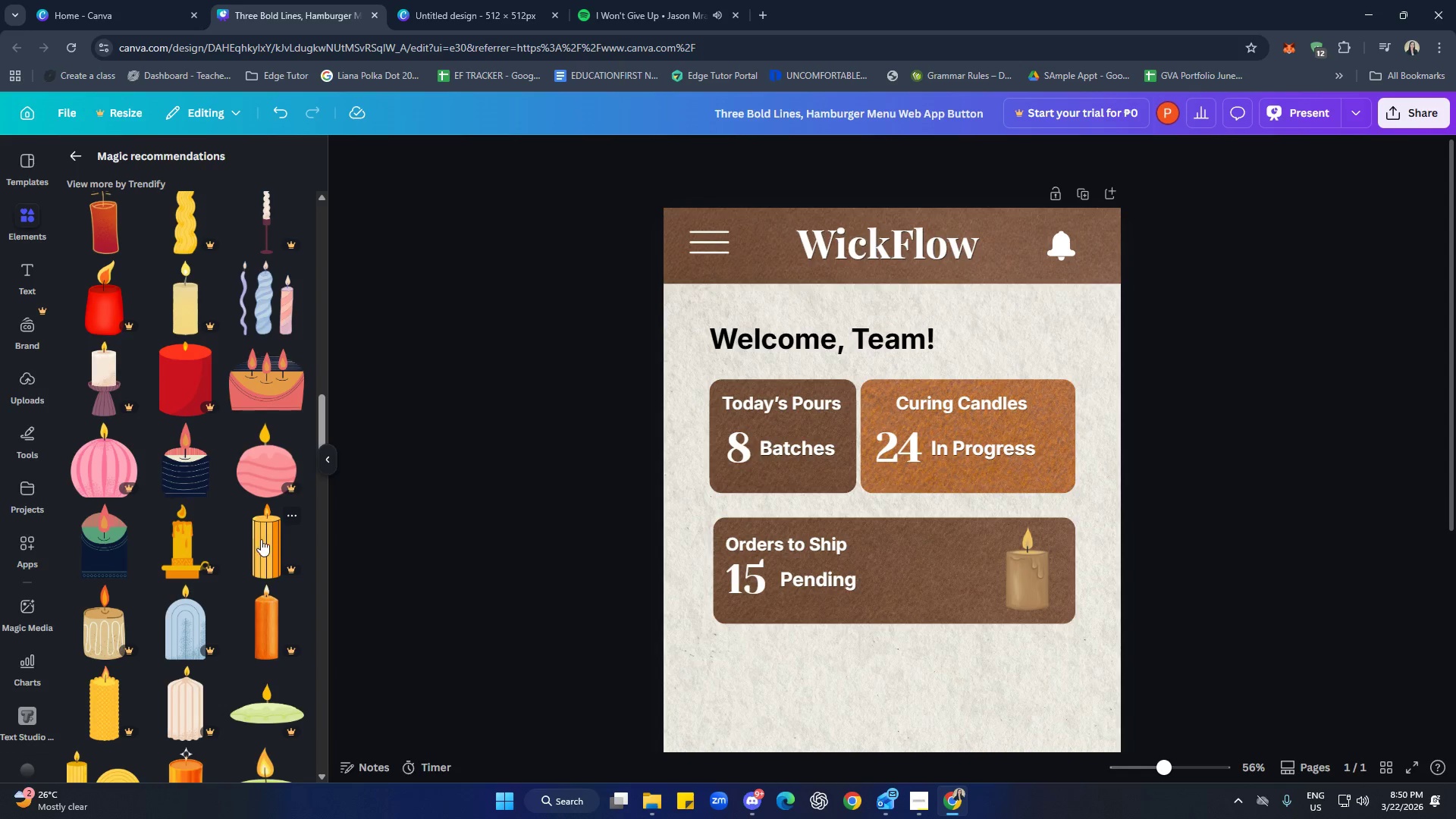 
scroll: coordinate [230, 501], scroll_direction: up, amount: 4.0
 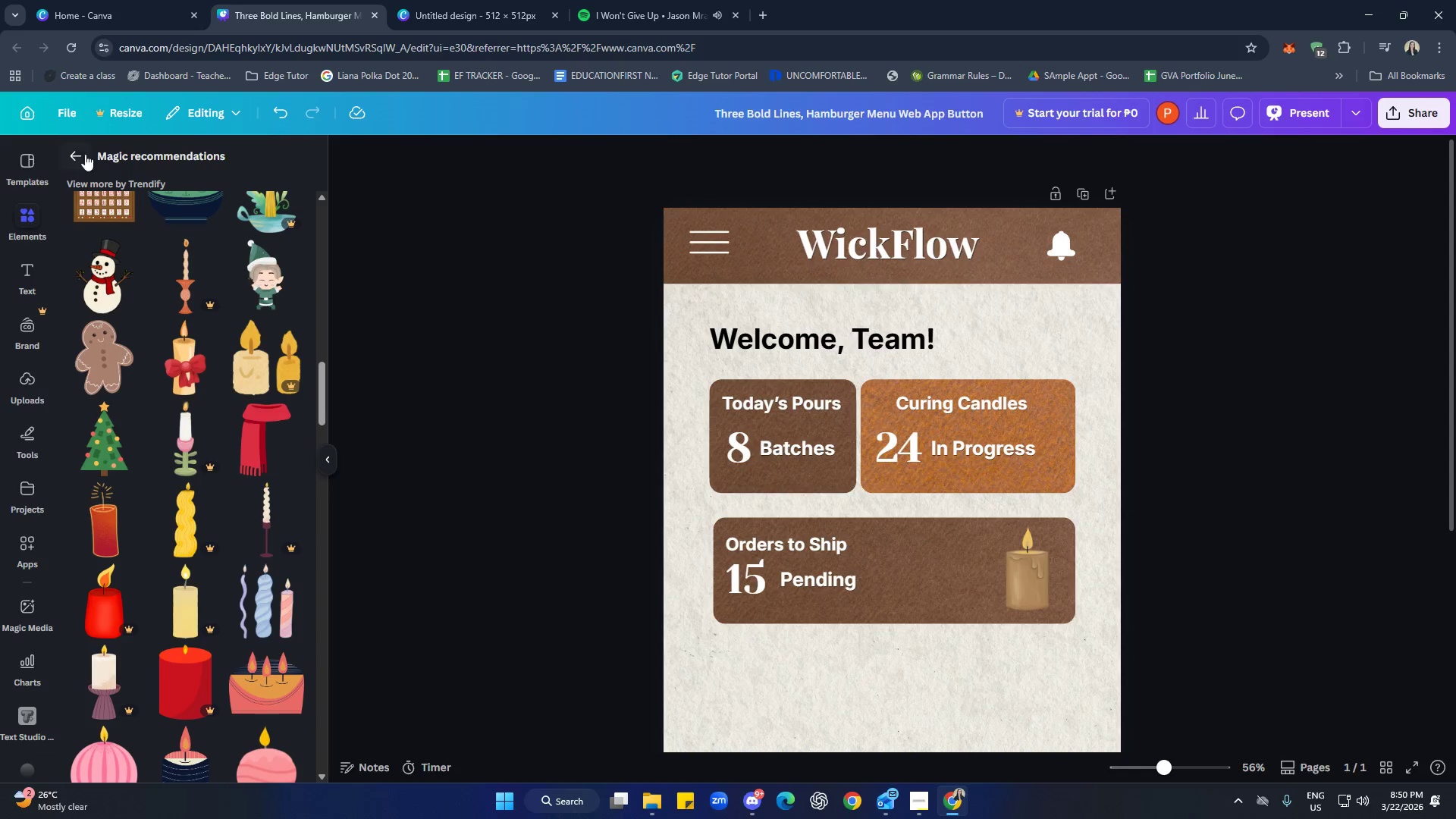 
left_click([81, 155])
 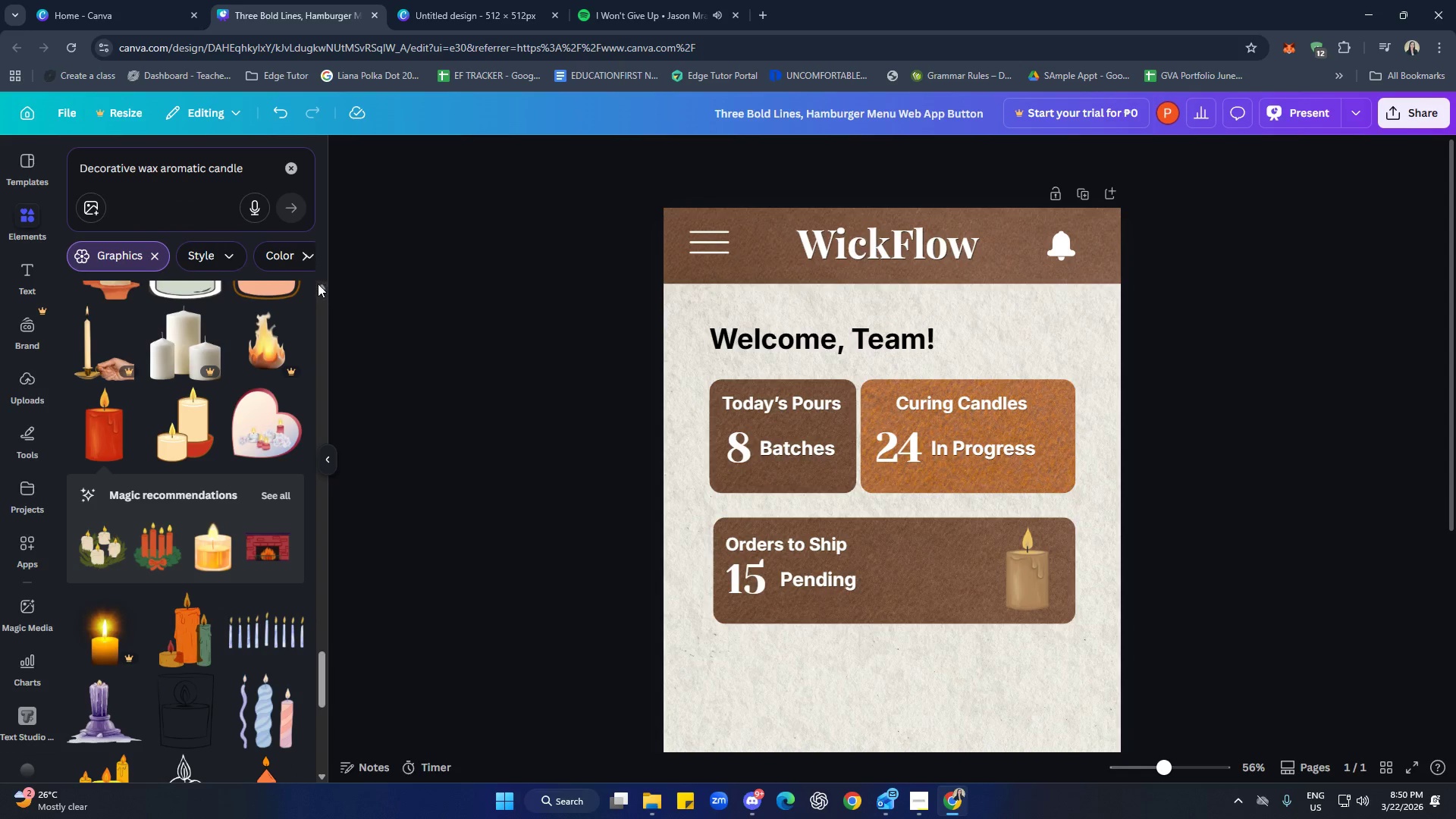 
scroll: coordinate [243, 542], scroll_direction: up, amount: 16.0
 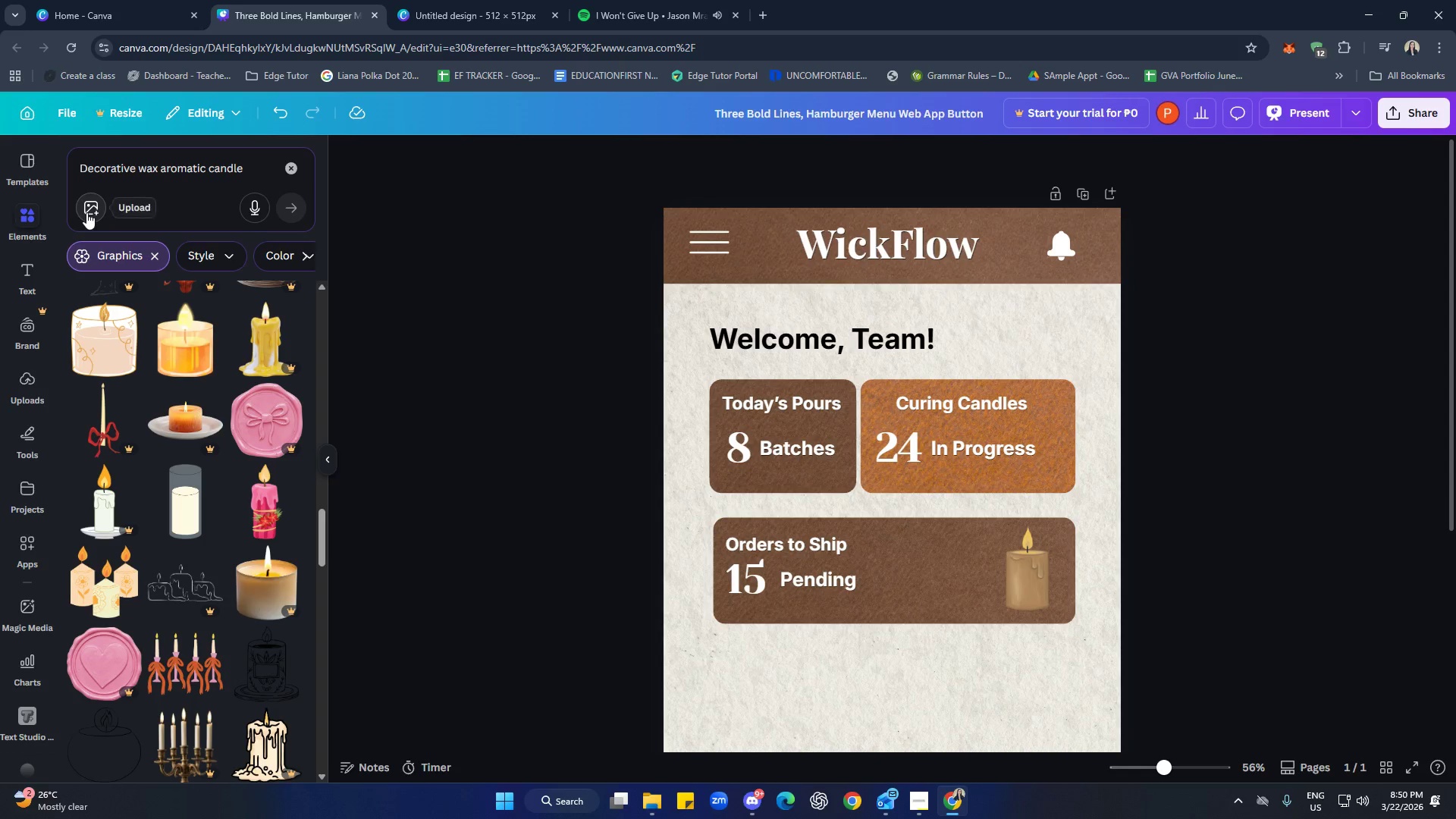 
wait(7.28)
 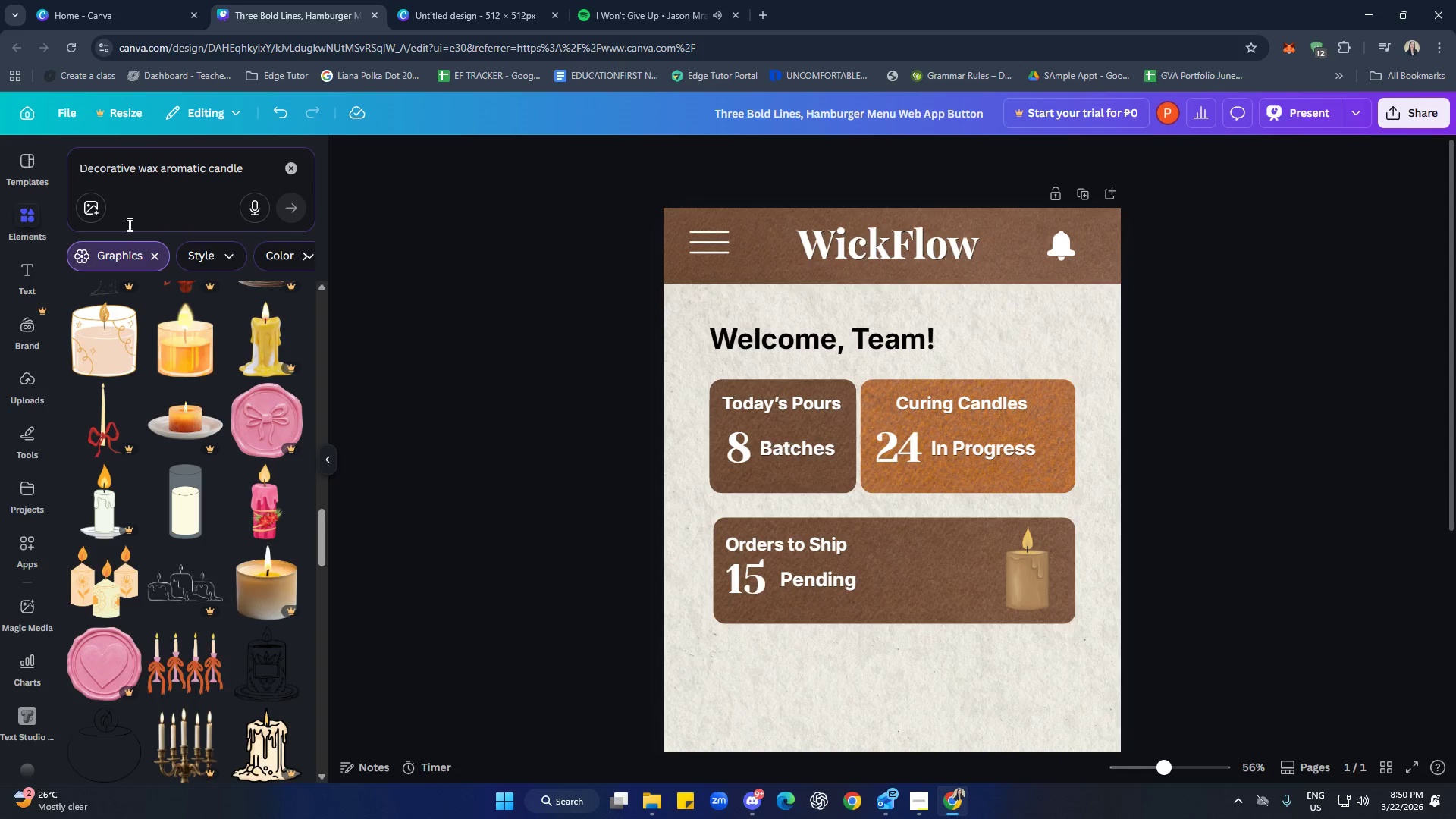 
scroll: coordinate [265, 511], scroll_direction: up, amount: 15.0
 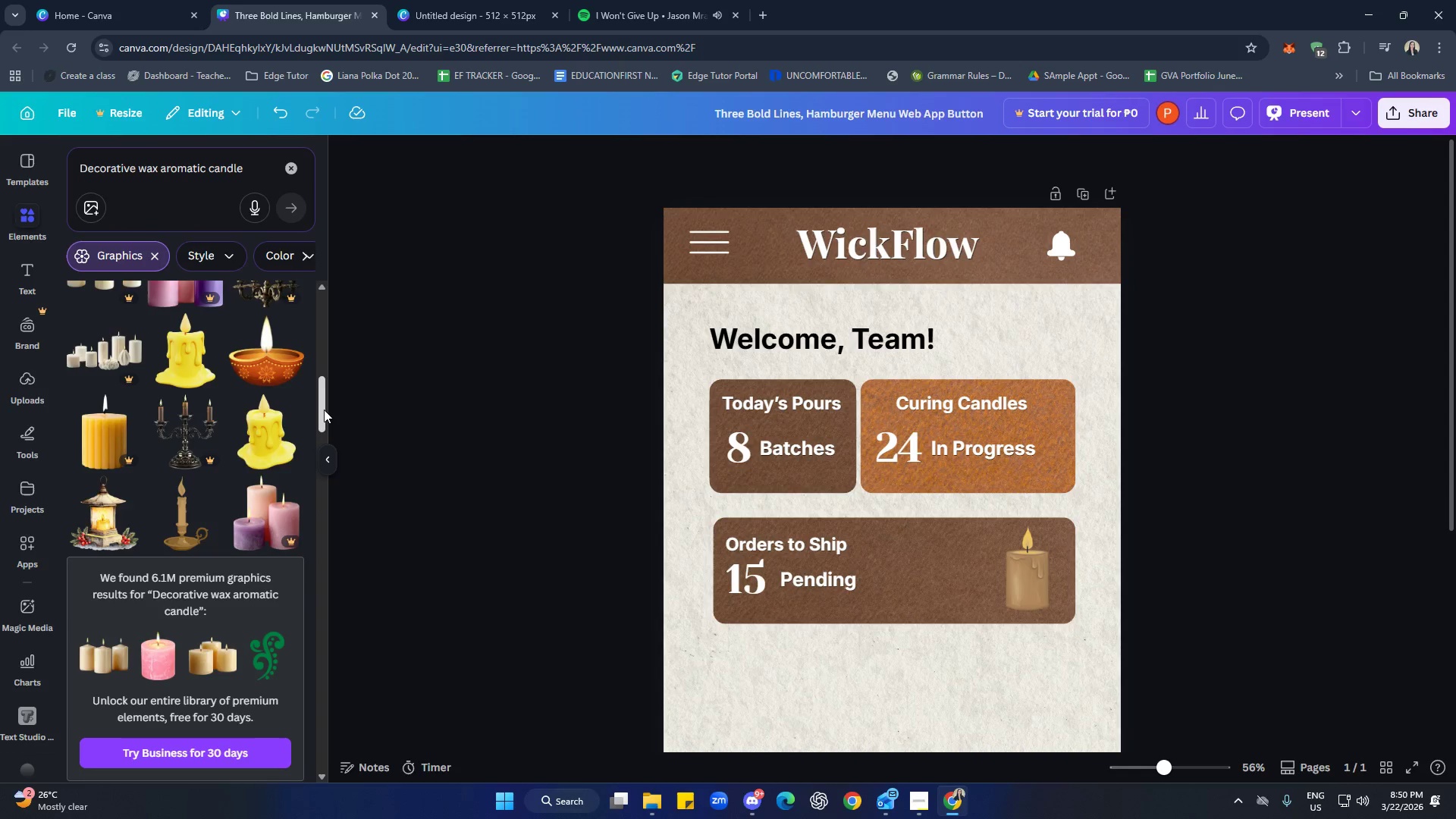 
left_click_drag(start_coordinate=[324, 410], to_coordinate=[306, 285])
 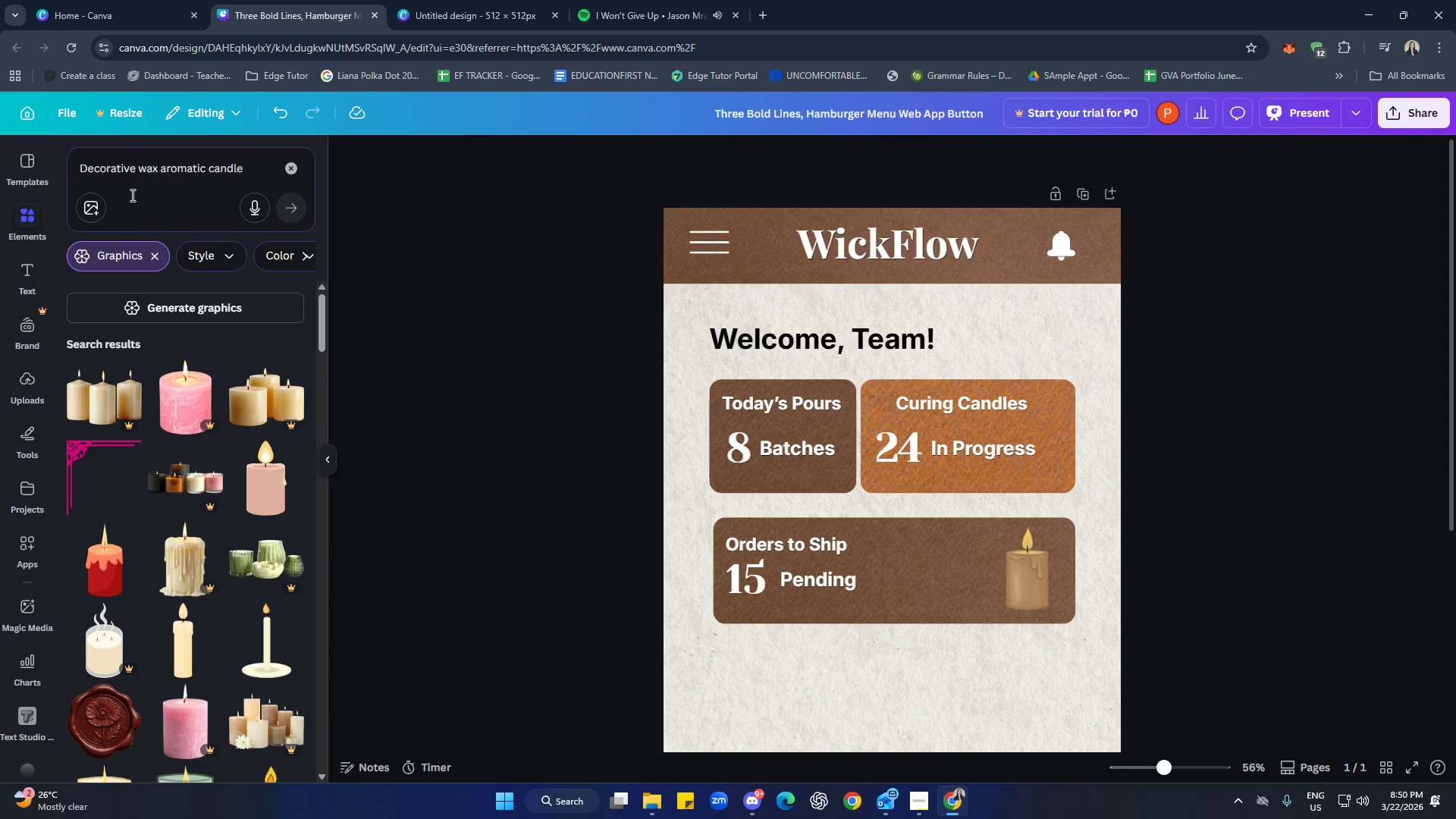 
left_click([276, 172])
 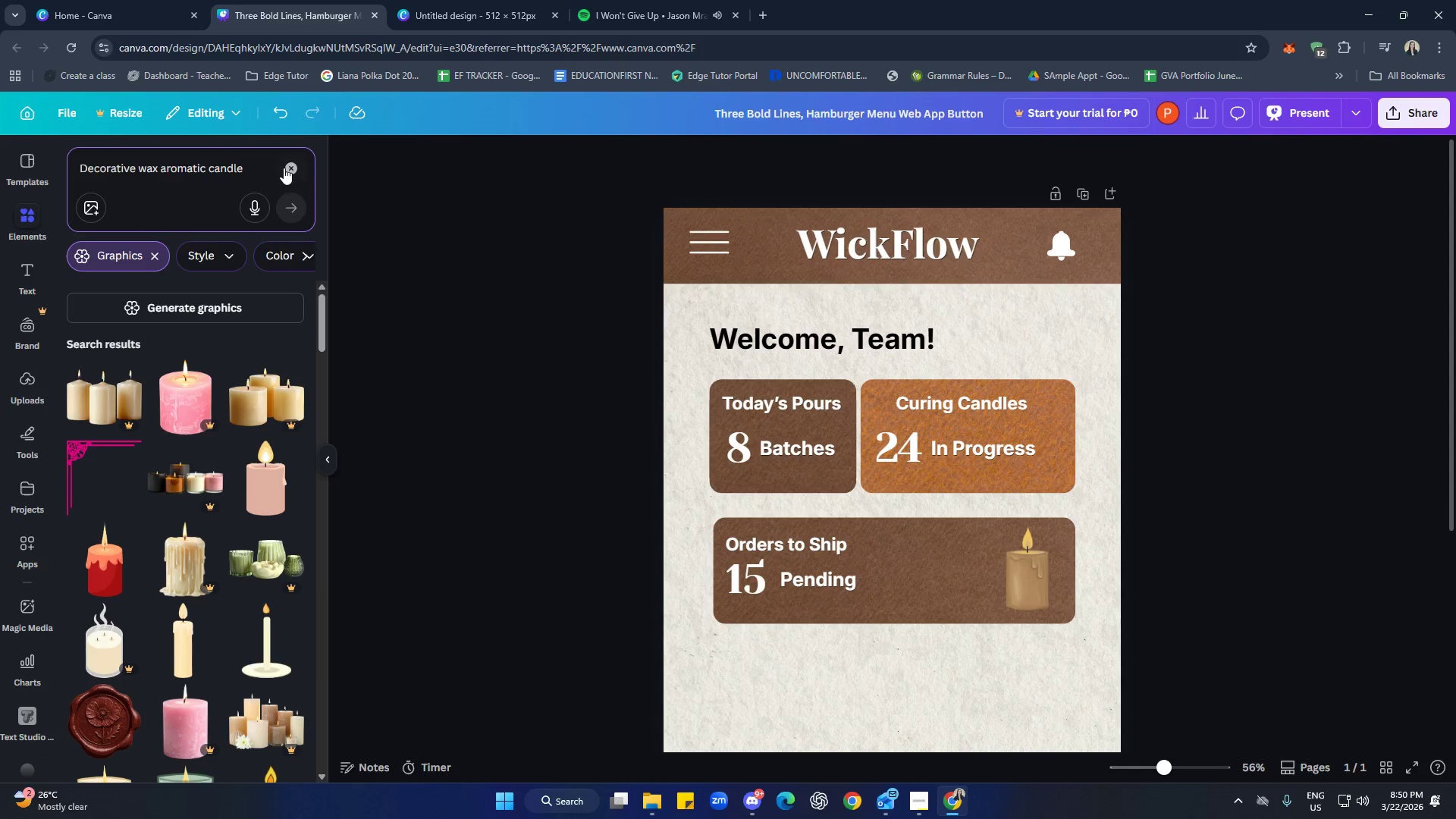 
left_click([302, 165])
 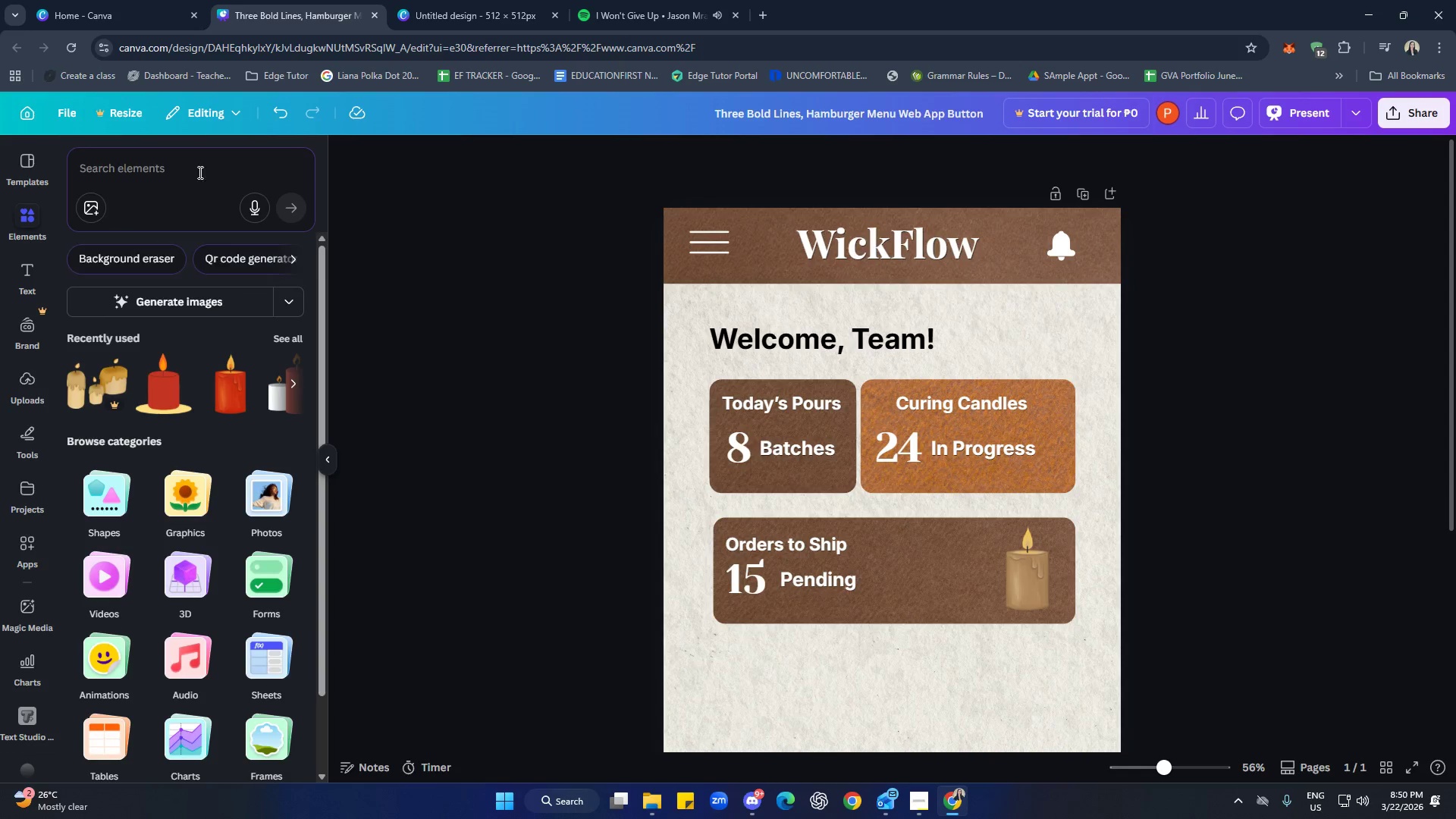 
left_click([193, 172])
 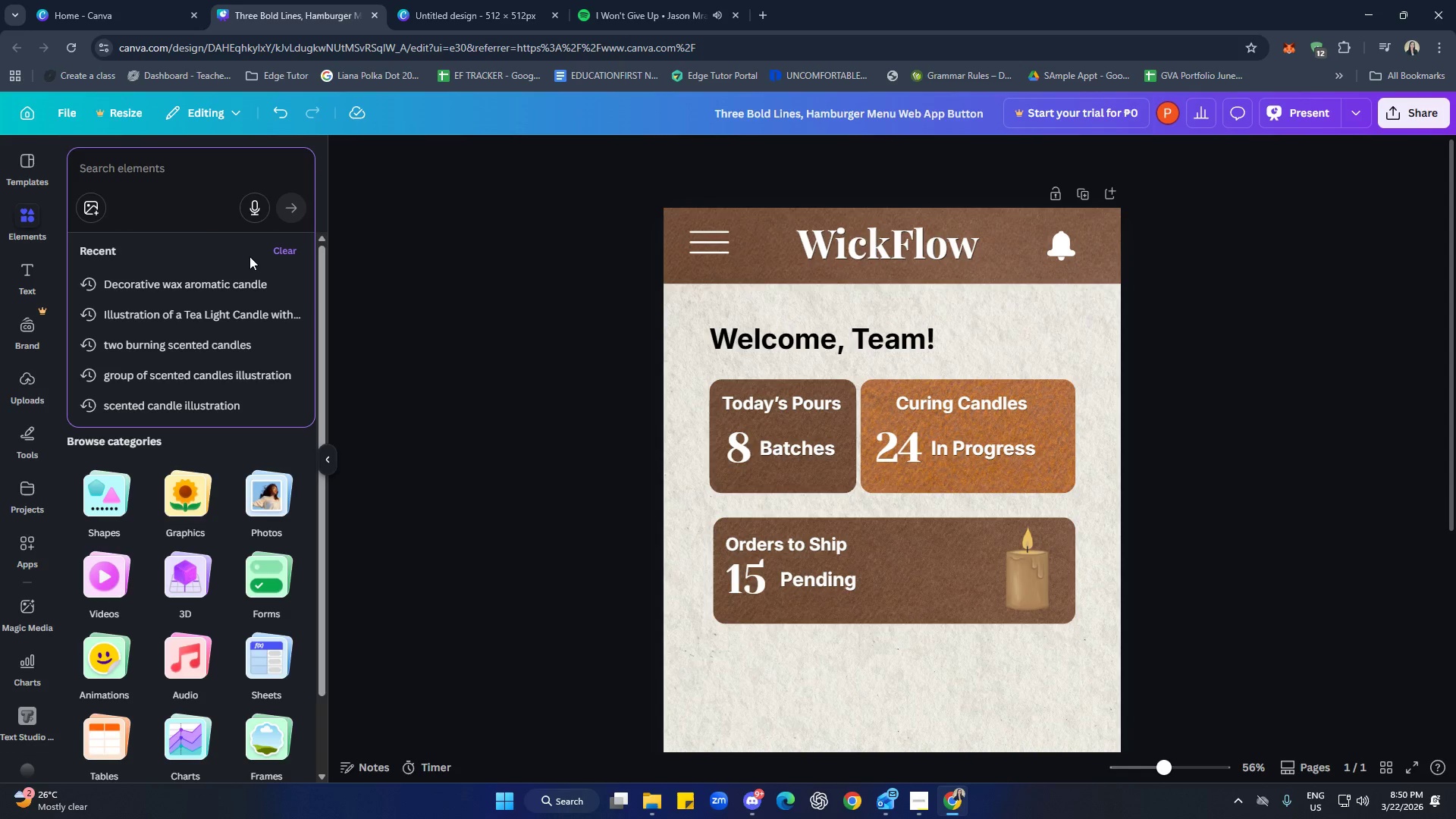 
left_click([173, 173])
 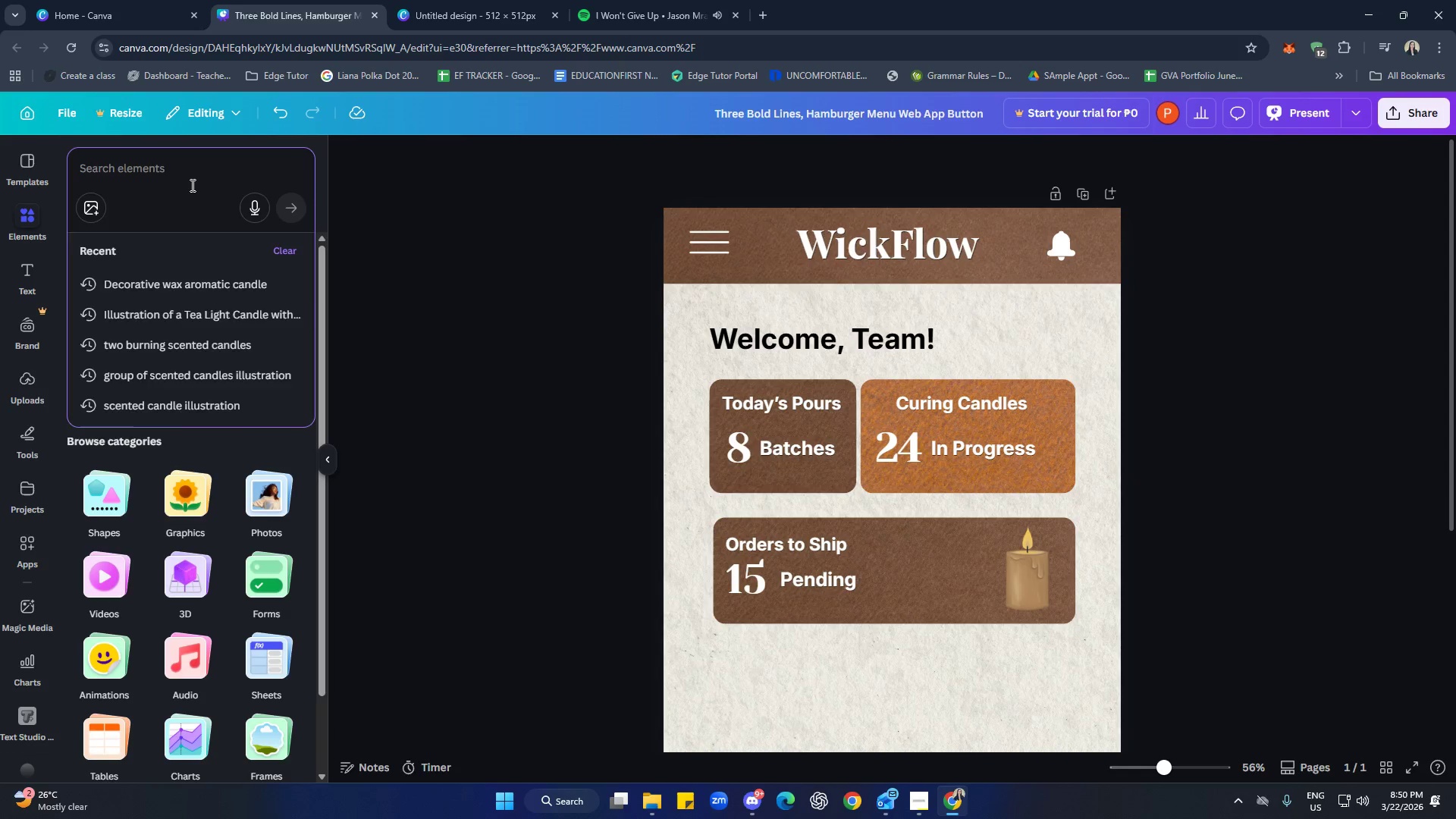 
double_click([380, 212])
 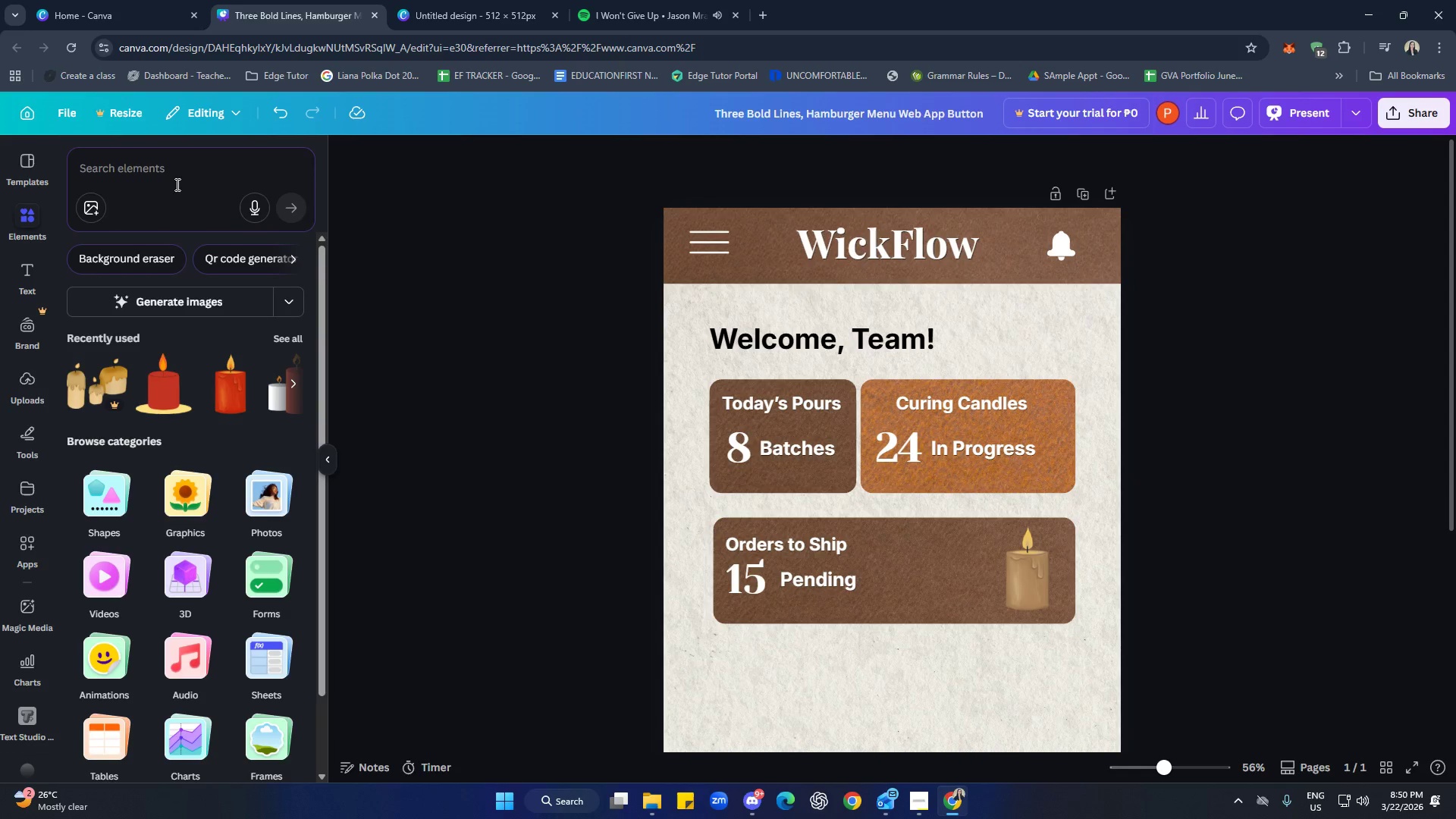 
left_click([171, 178])
 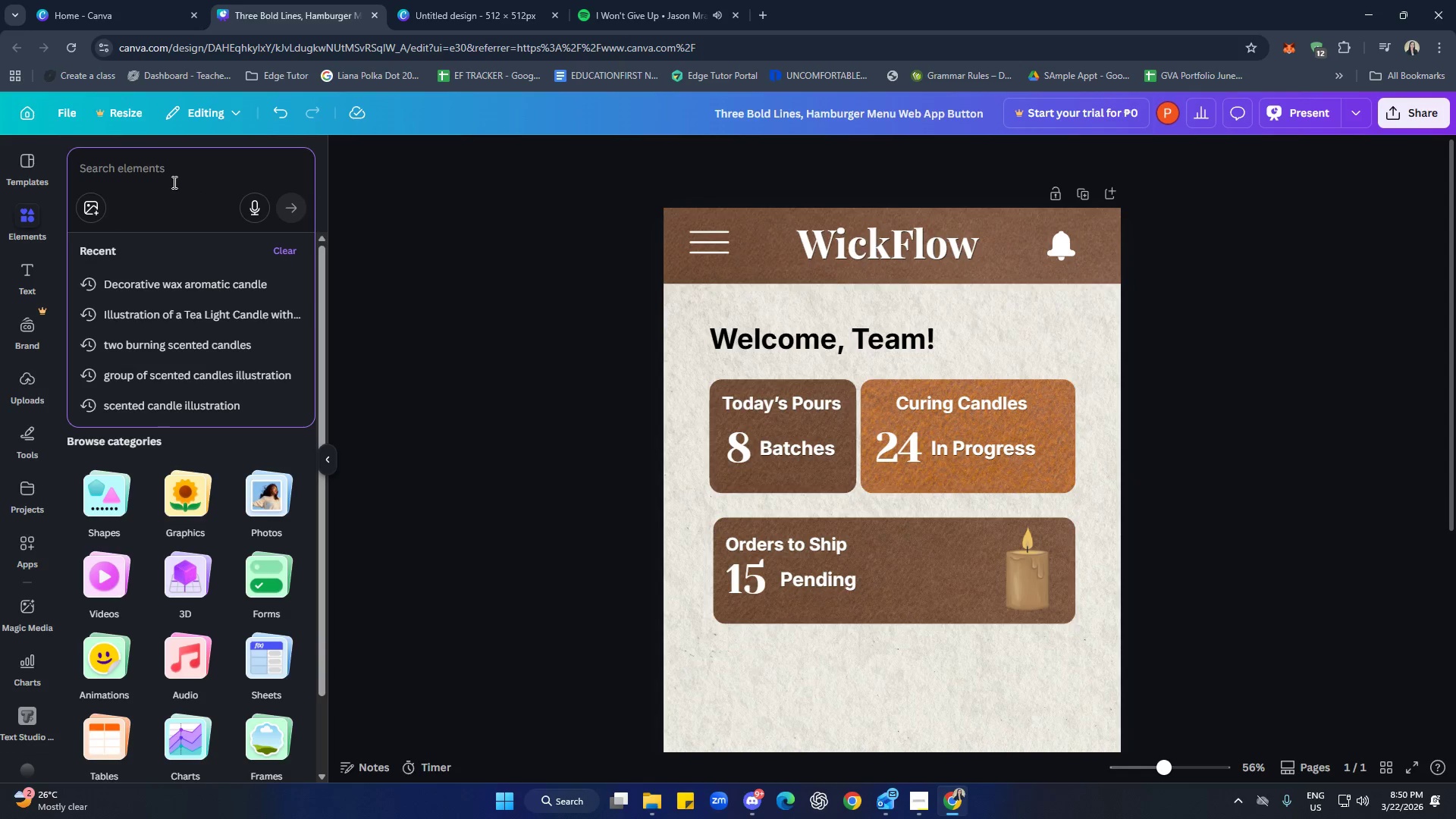 
key(Meta+V)
 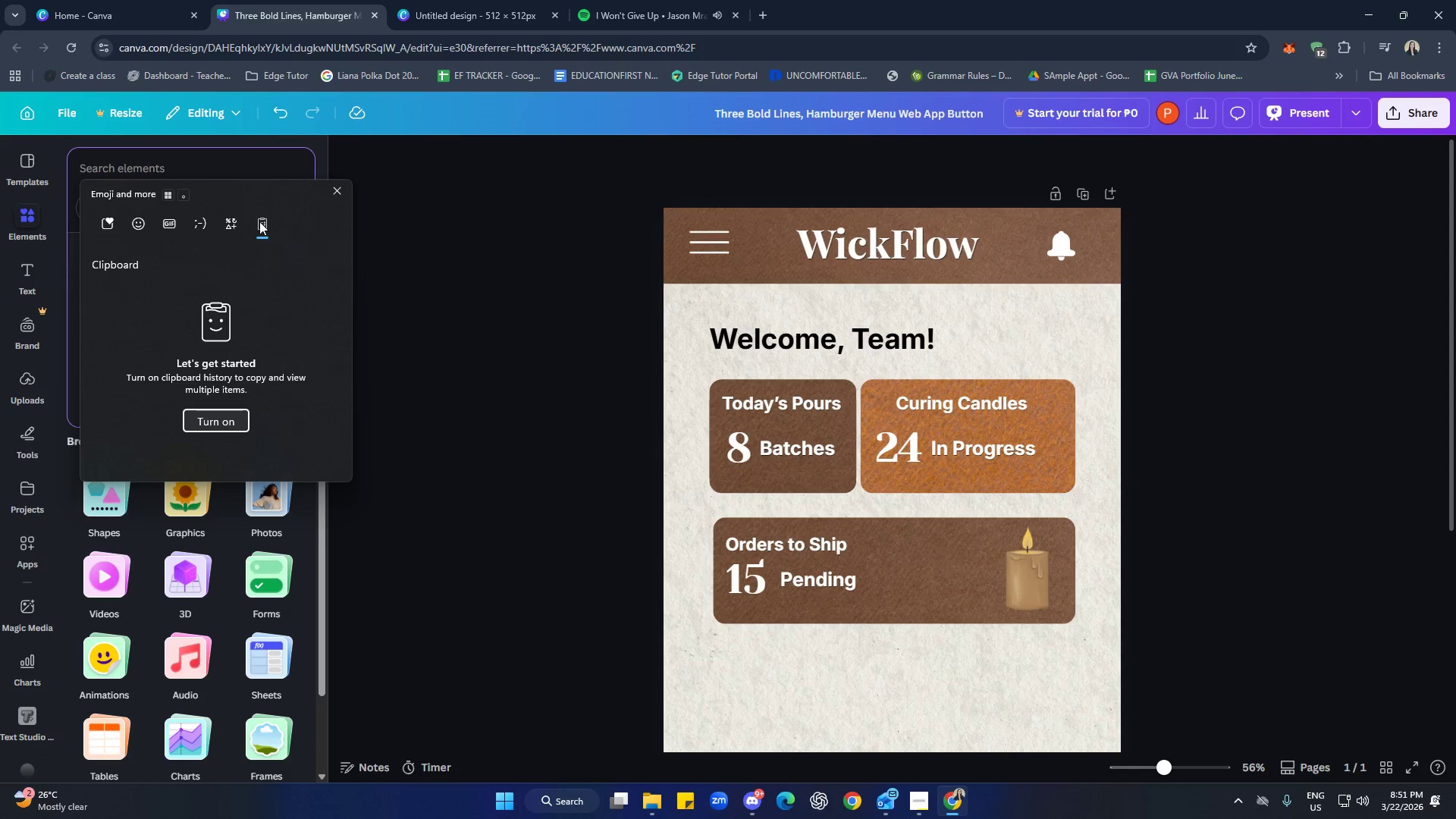 
left_click([199, 161])
 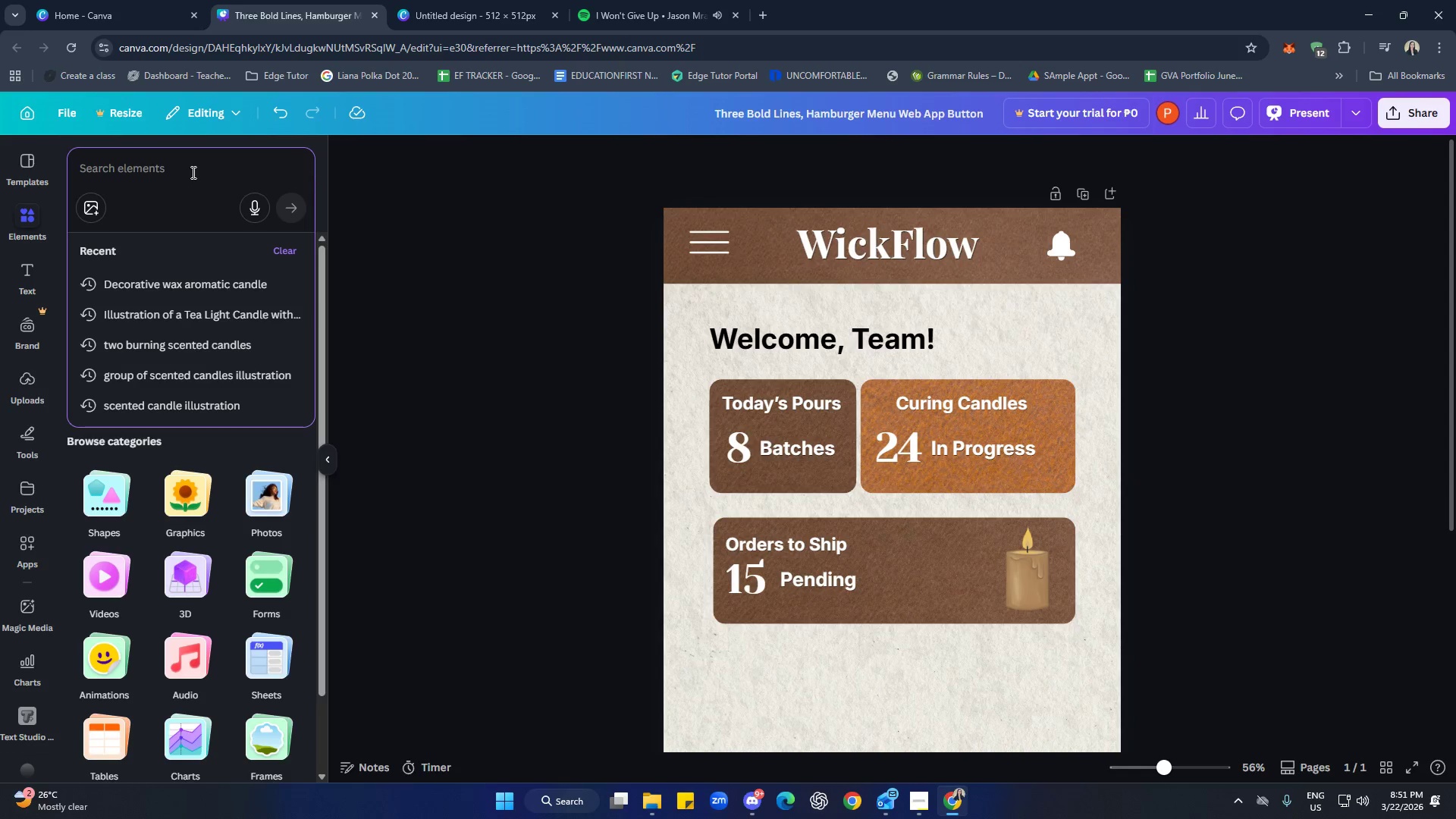 
key(Control+V)
 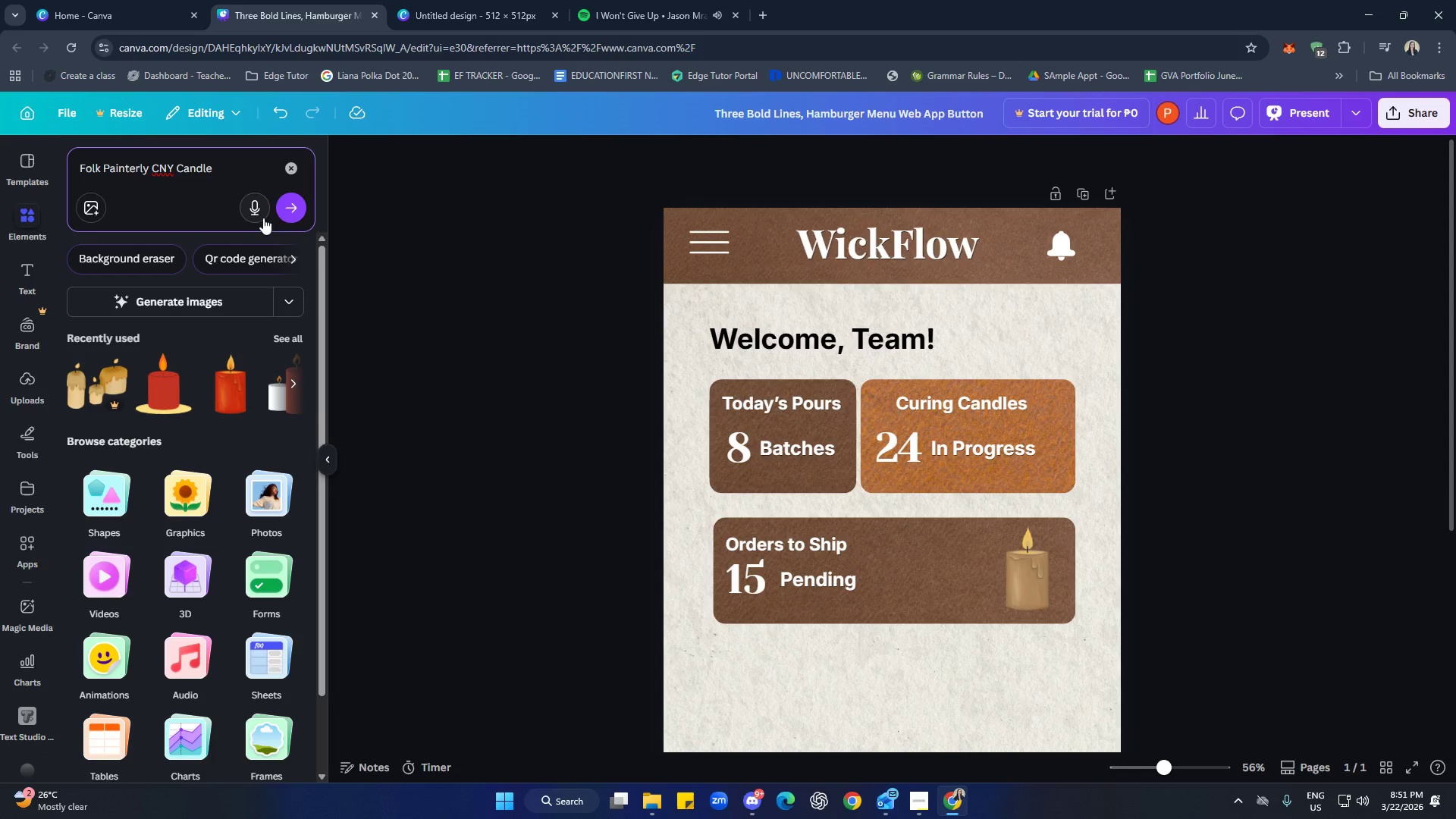 
left_click([285, 218])
 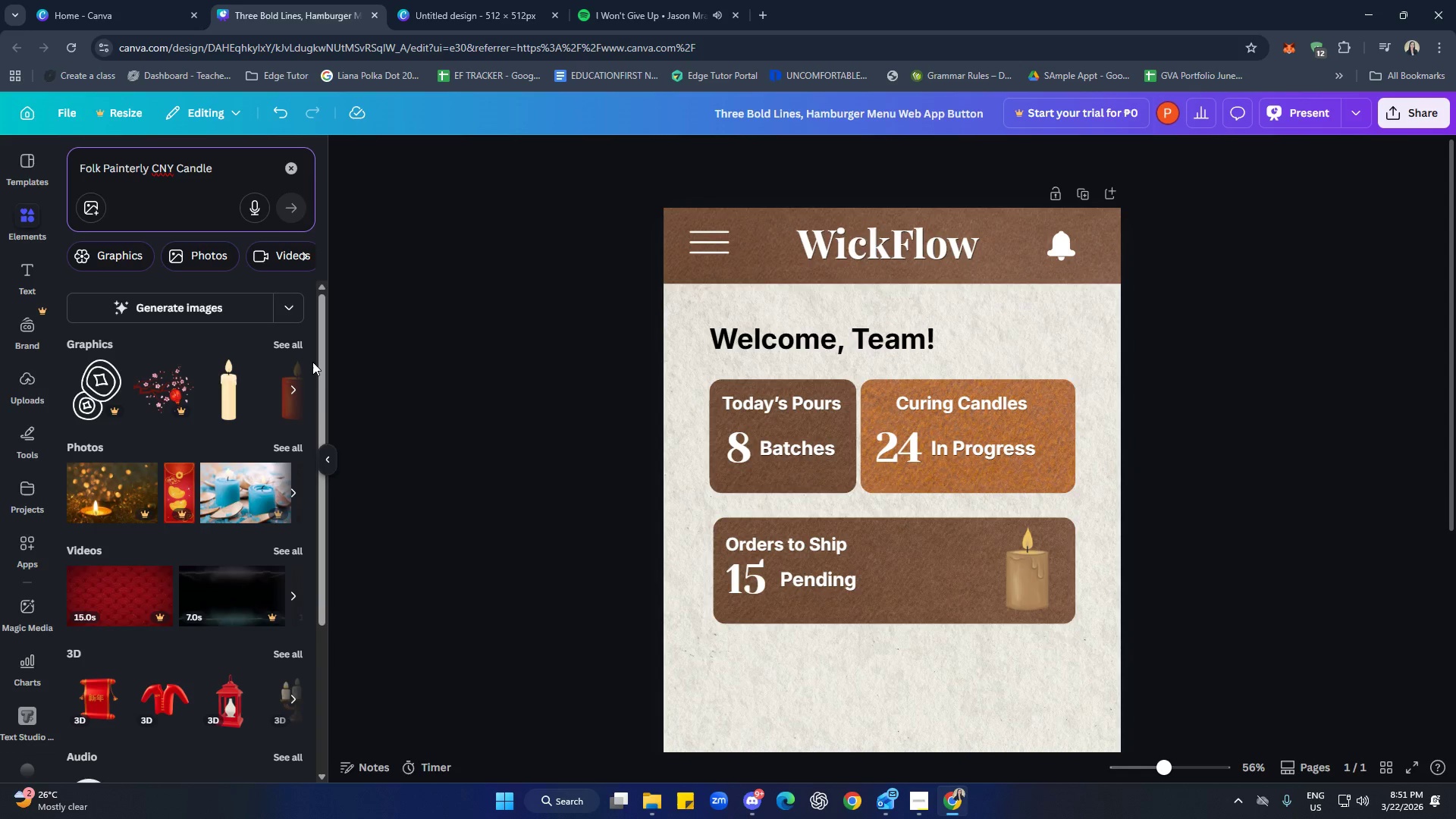 
left_click([295, 340])
 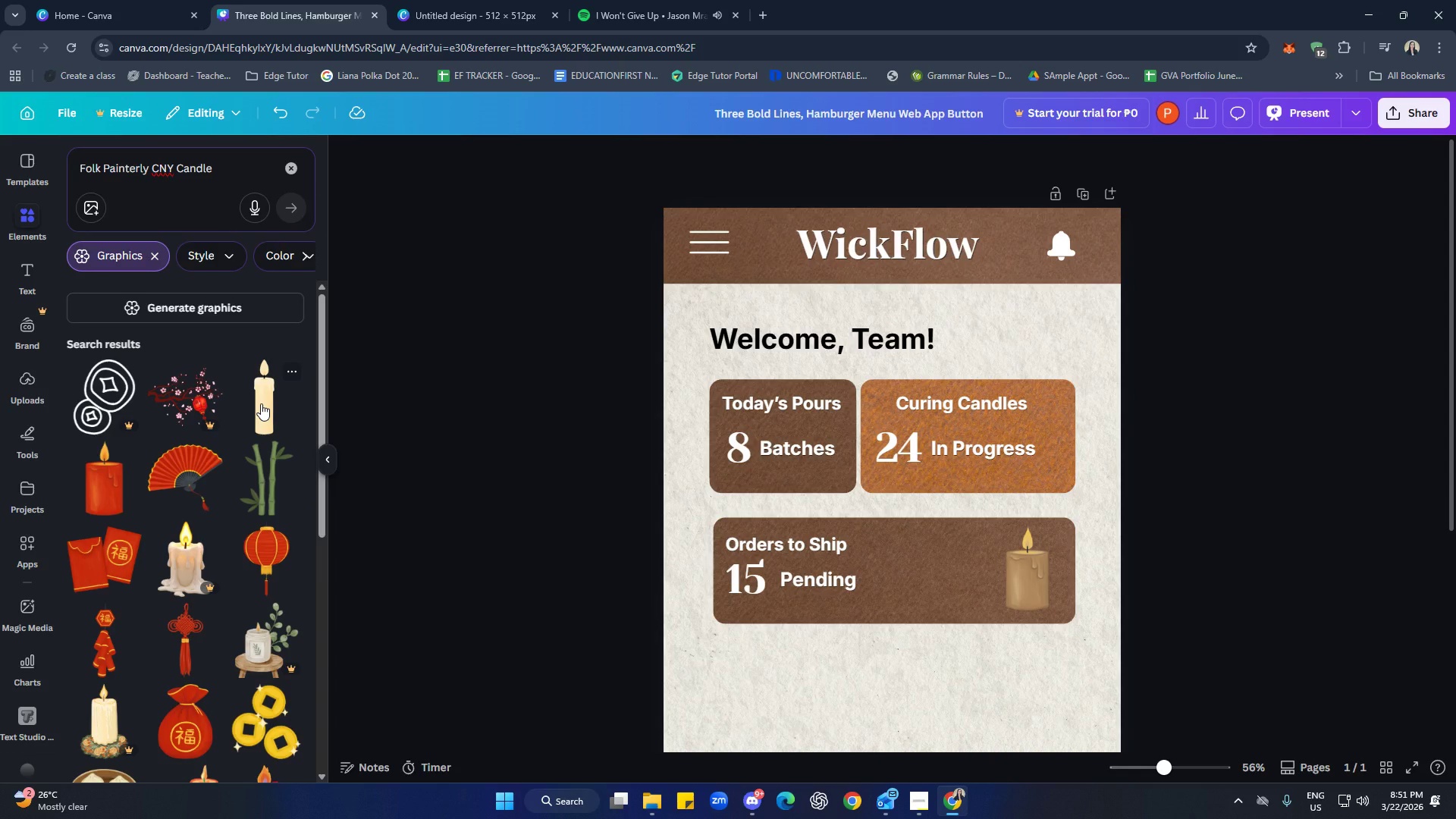 
left_click([115, 491])
 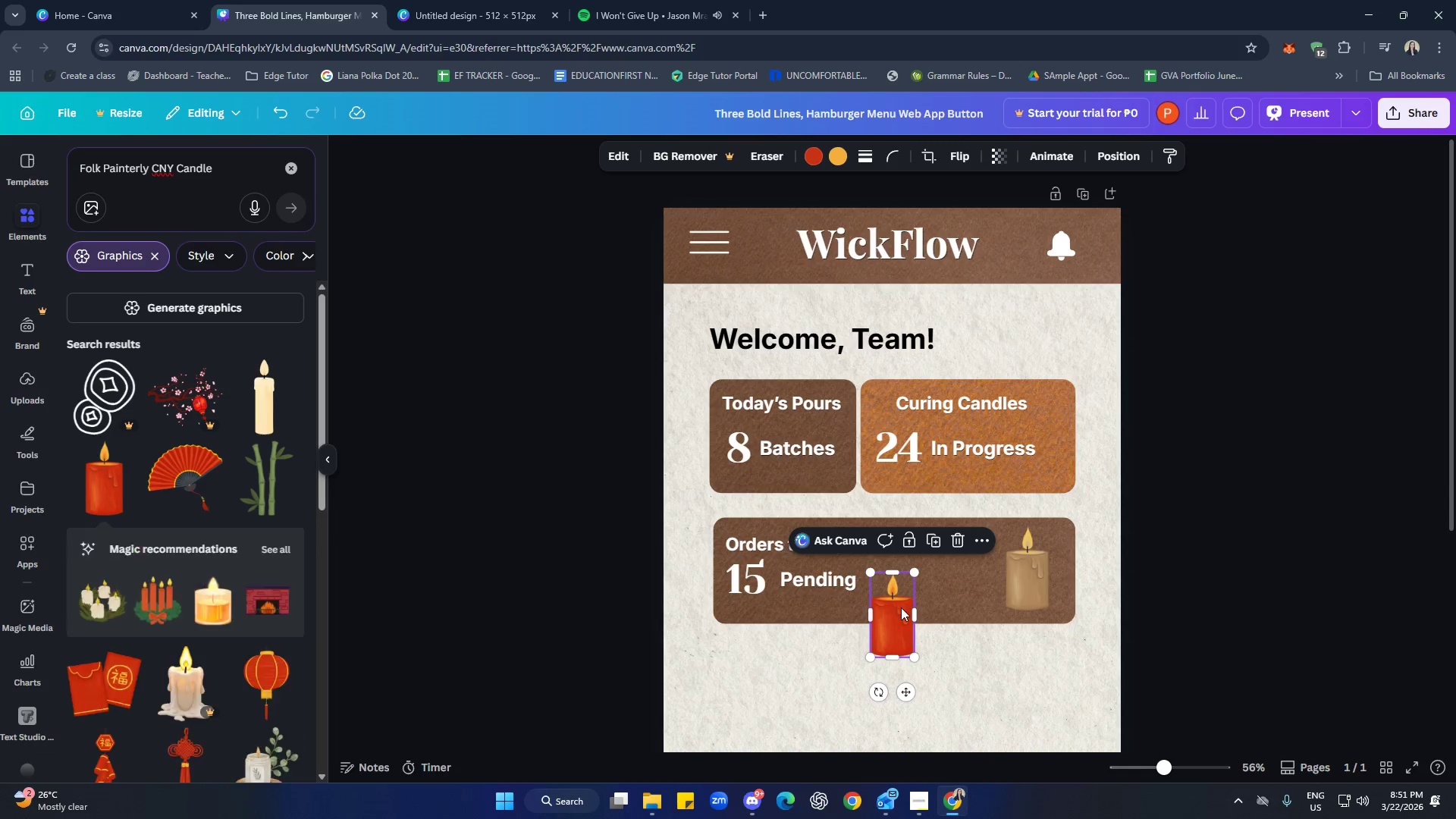 
left_click_drag(start_coordinate=[902, 610], to_coordinate=[1003, 573])
 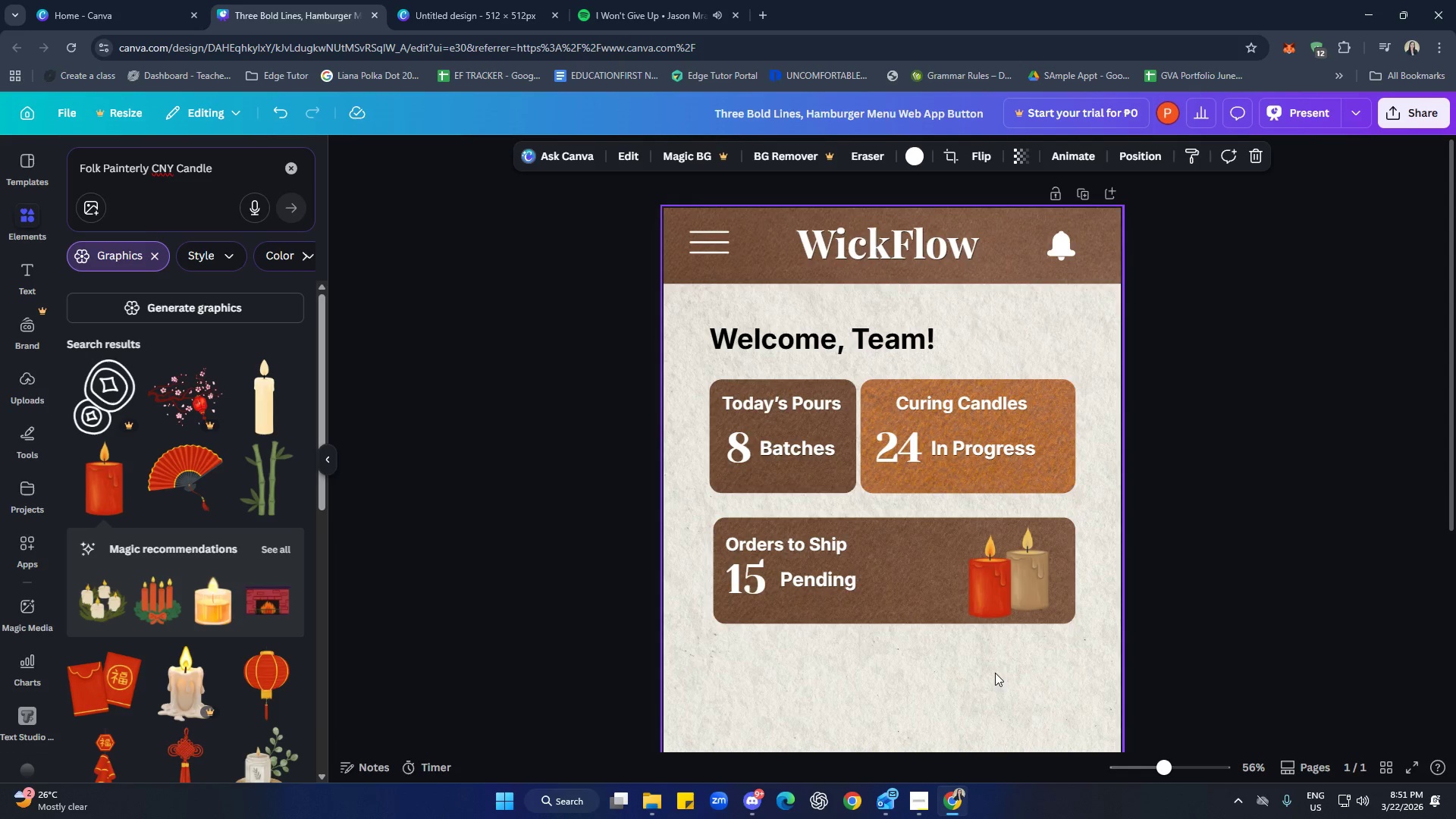 
left_click([980, 601])
 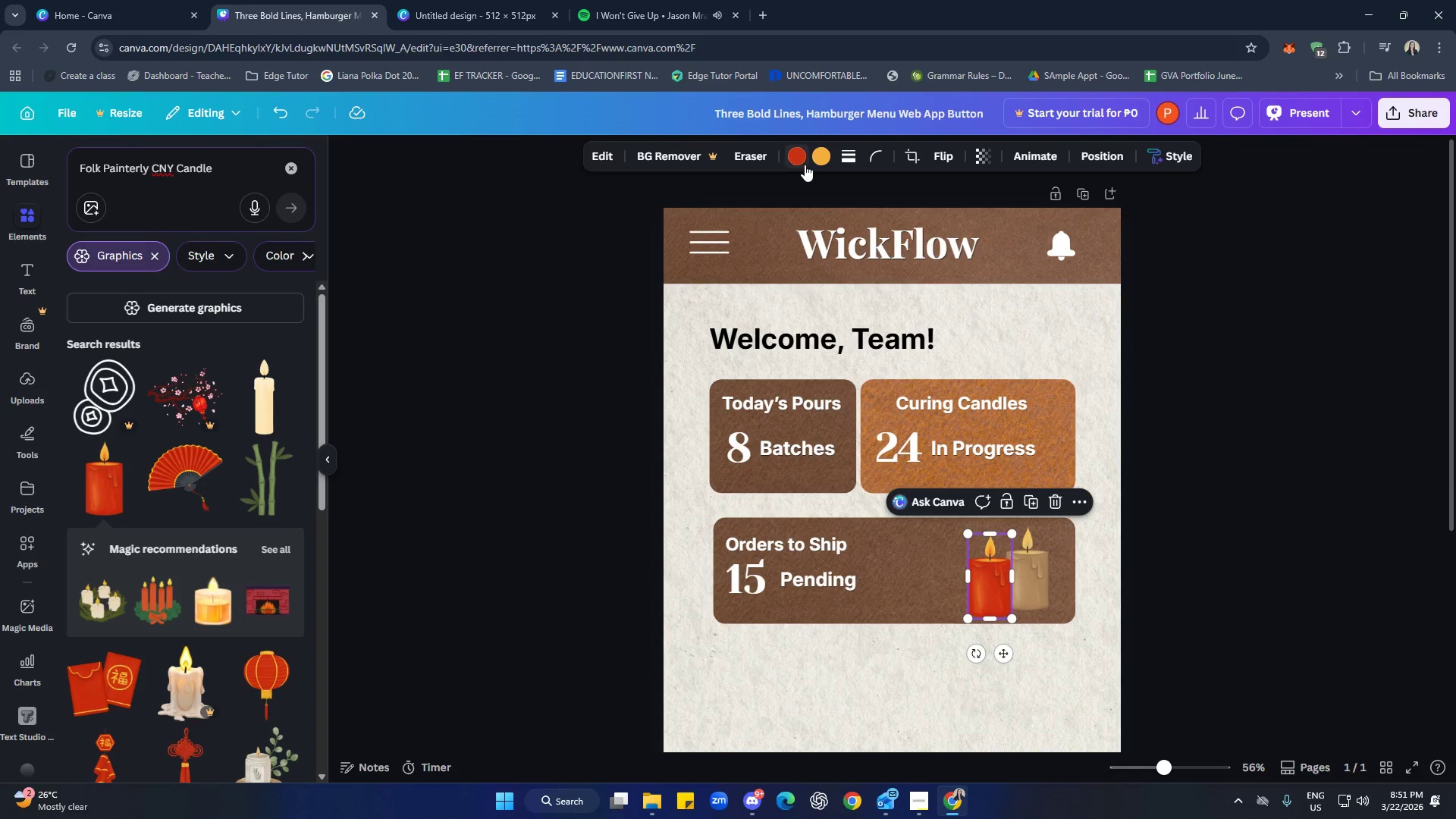 
left_click([804, 162])
 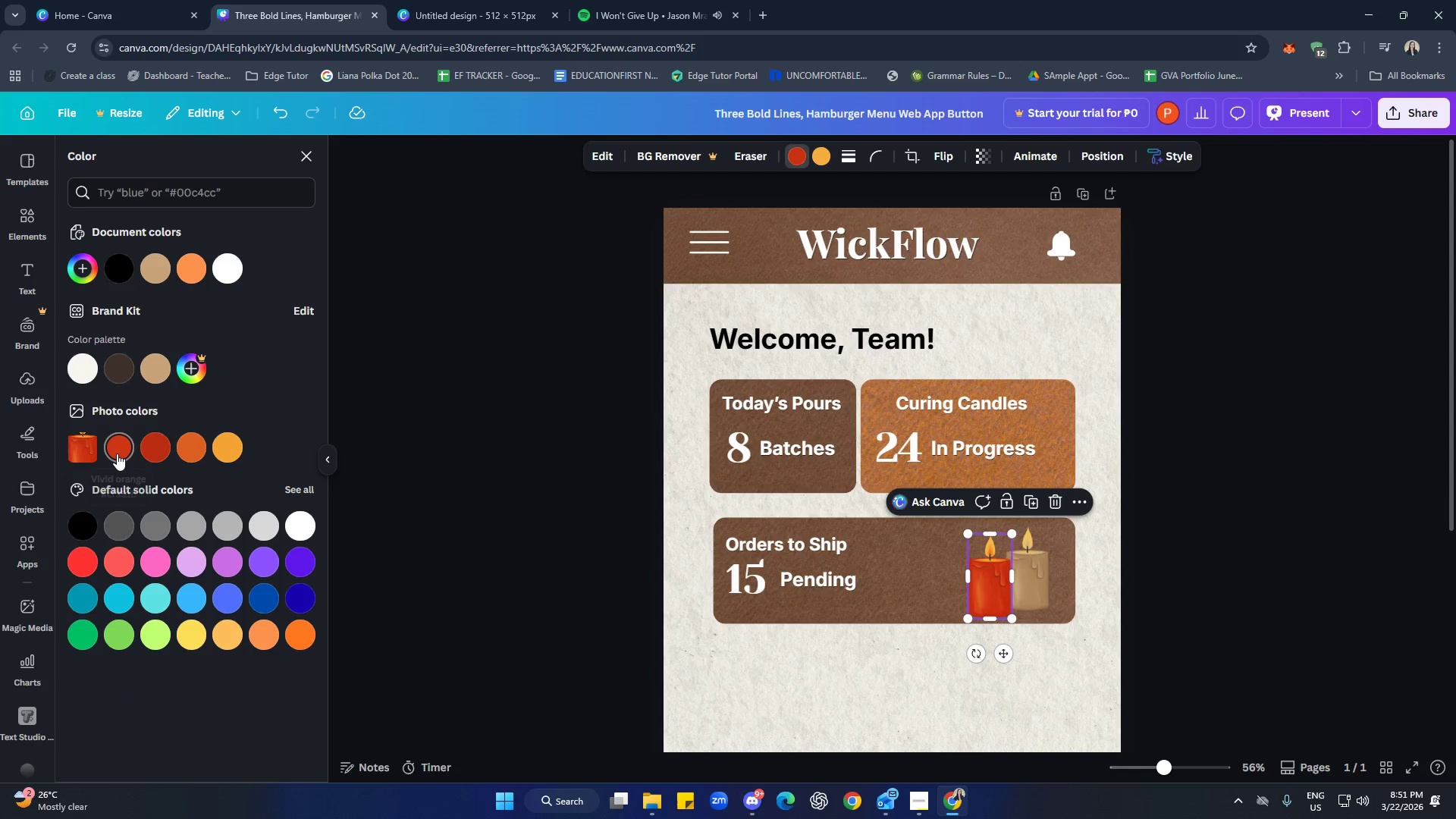 
left_click([117, 453])
 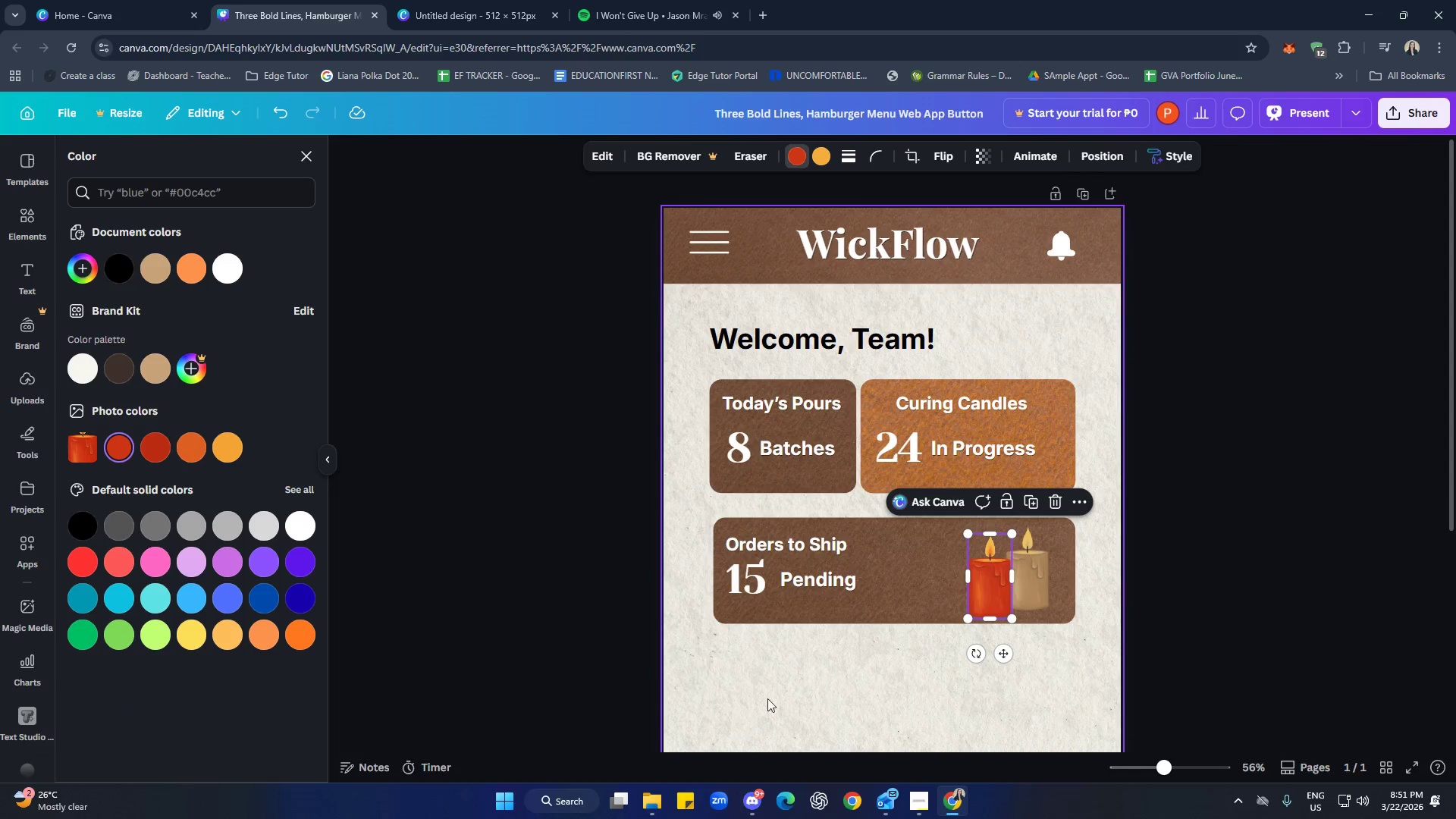 
double_click([842, 697])
 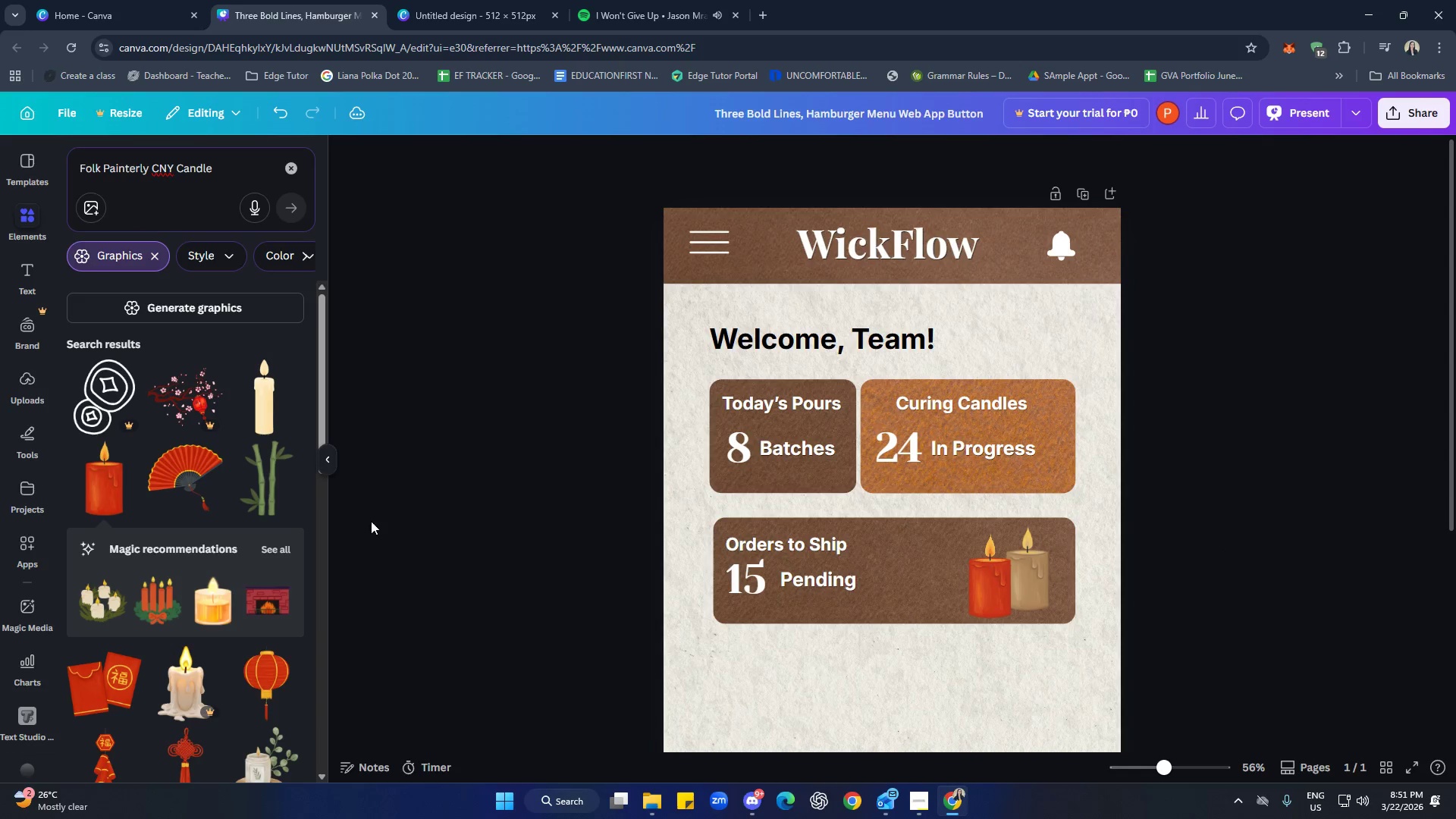 
scroll: coordinate [199, 452], scroll_direction: down, amount: 1.0
 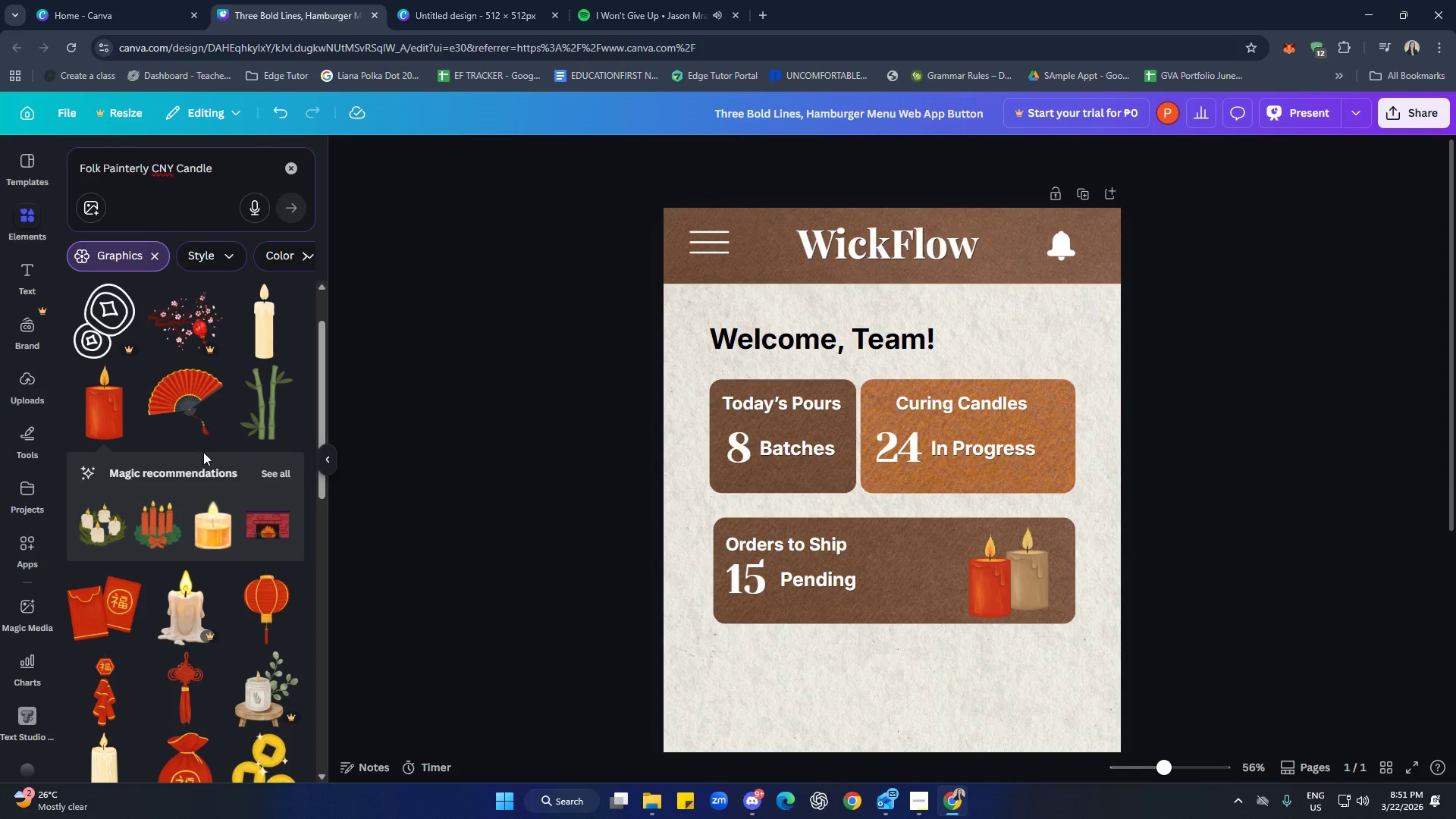 
scroll: coordinate [237, 491], scroll_direction: up, amount: 3.0
 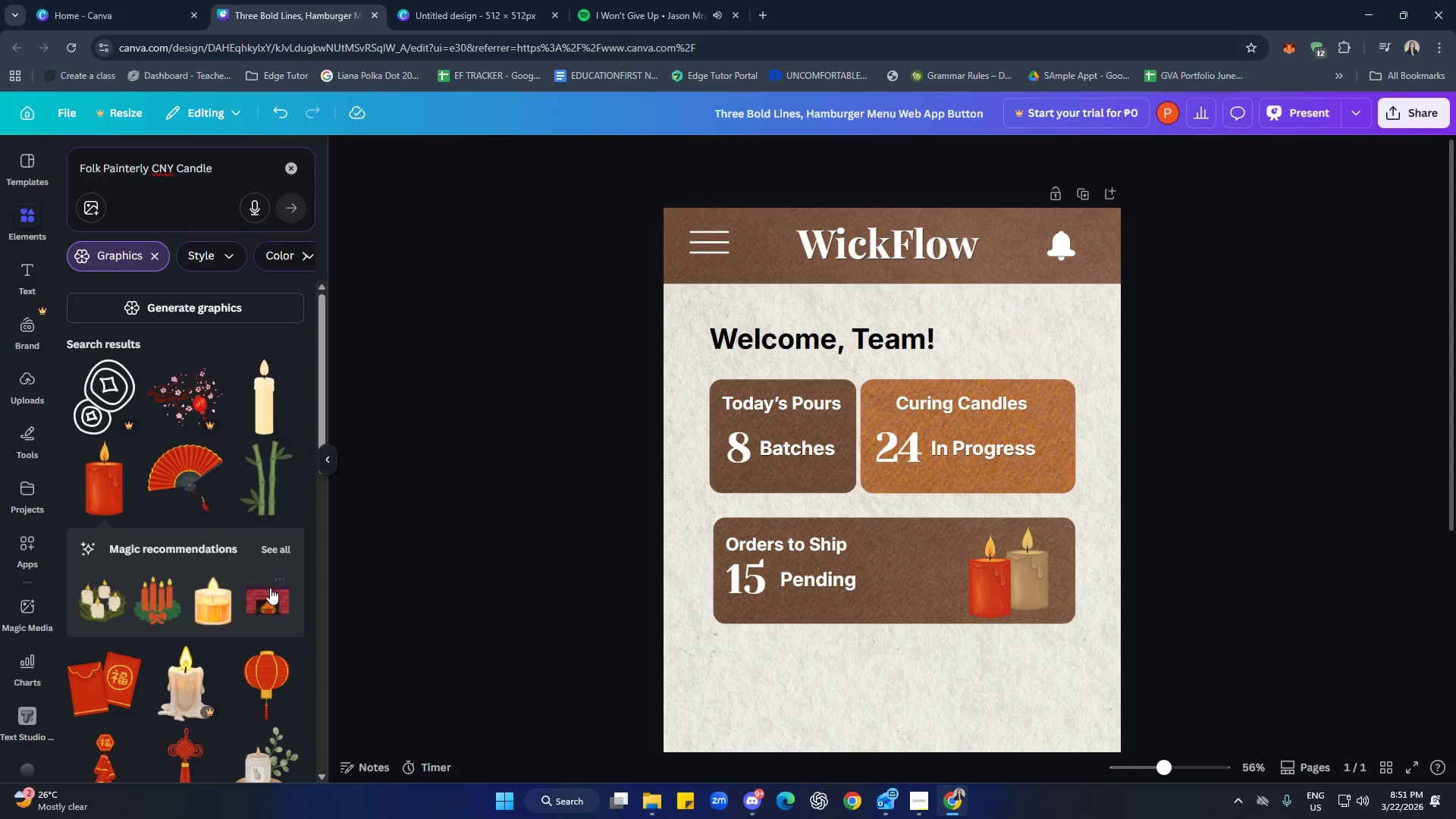 
scroll: coordinate [245, 590], scroll_direction: down, amount: 2.0
 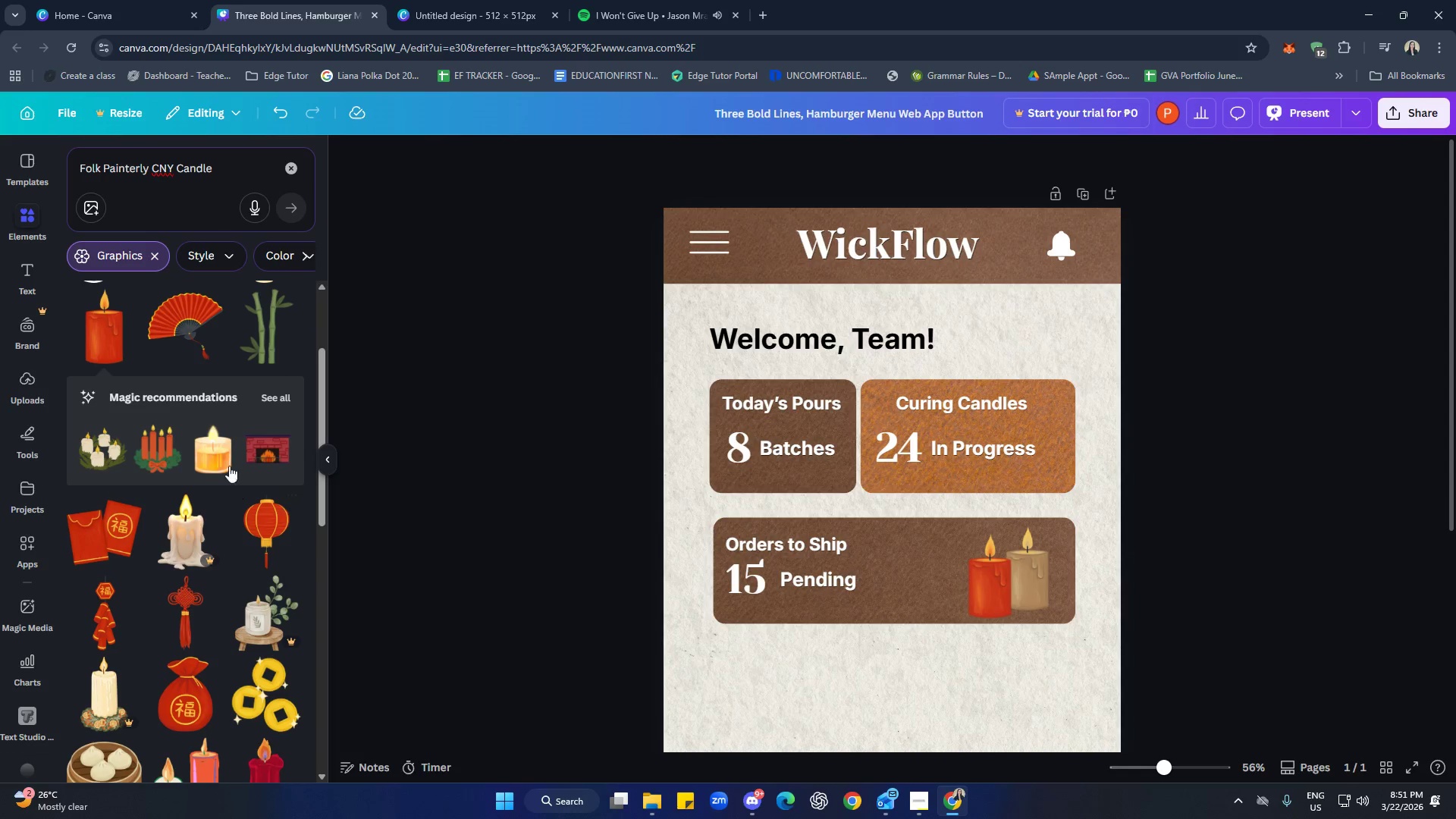 
left_click([223, 460])
 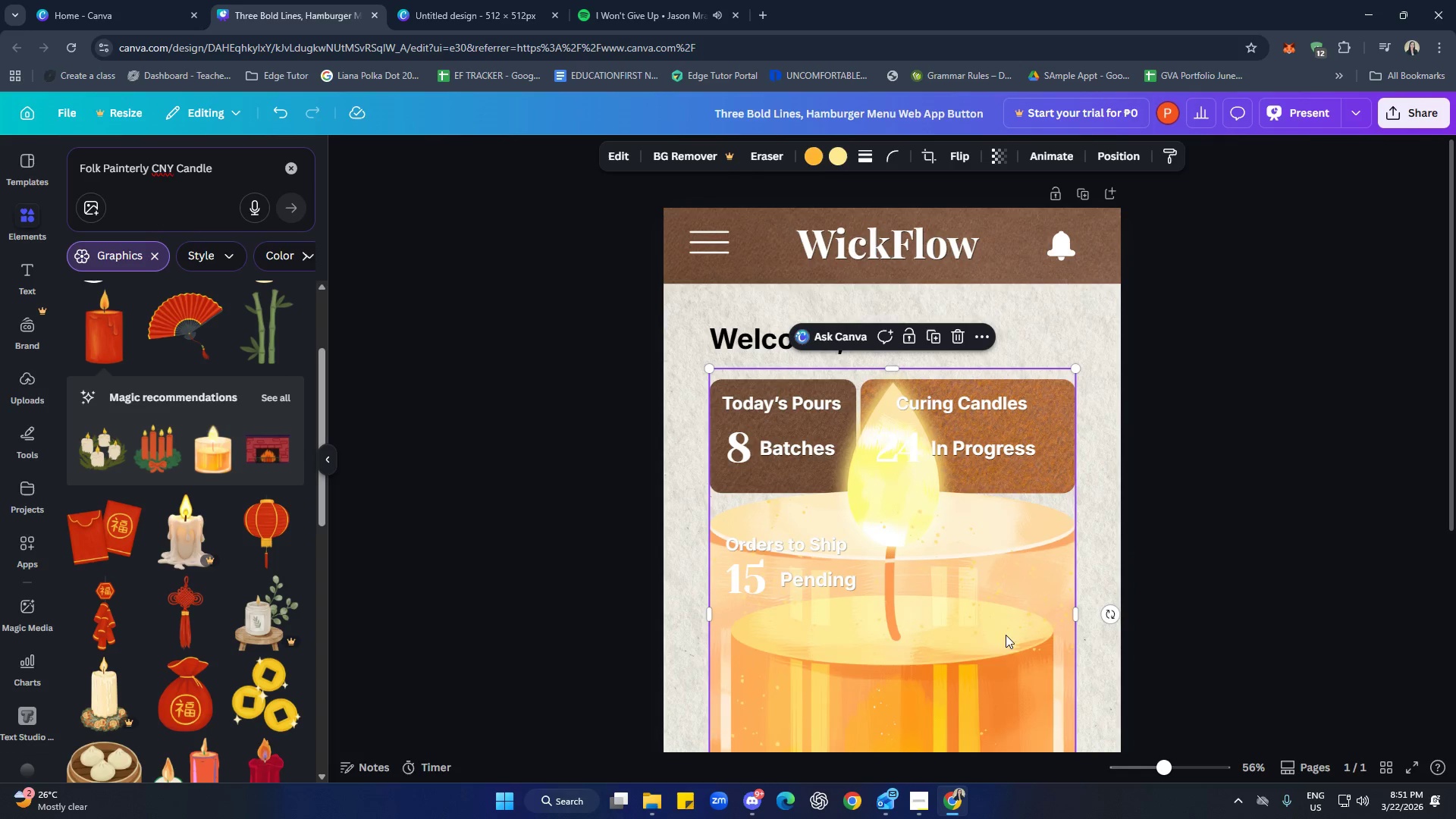 
left_click_drag(start_coordinate=[999, 633], to_coordinate=[1018, 526])
 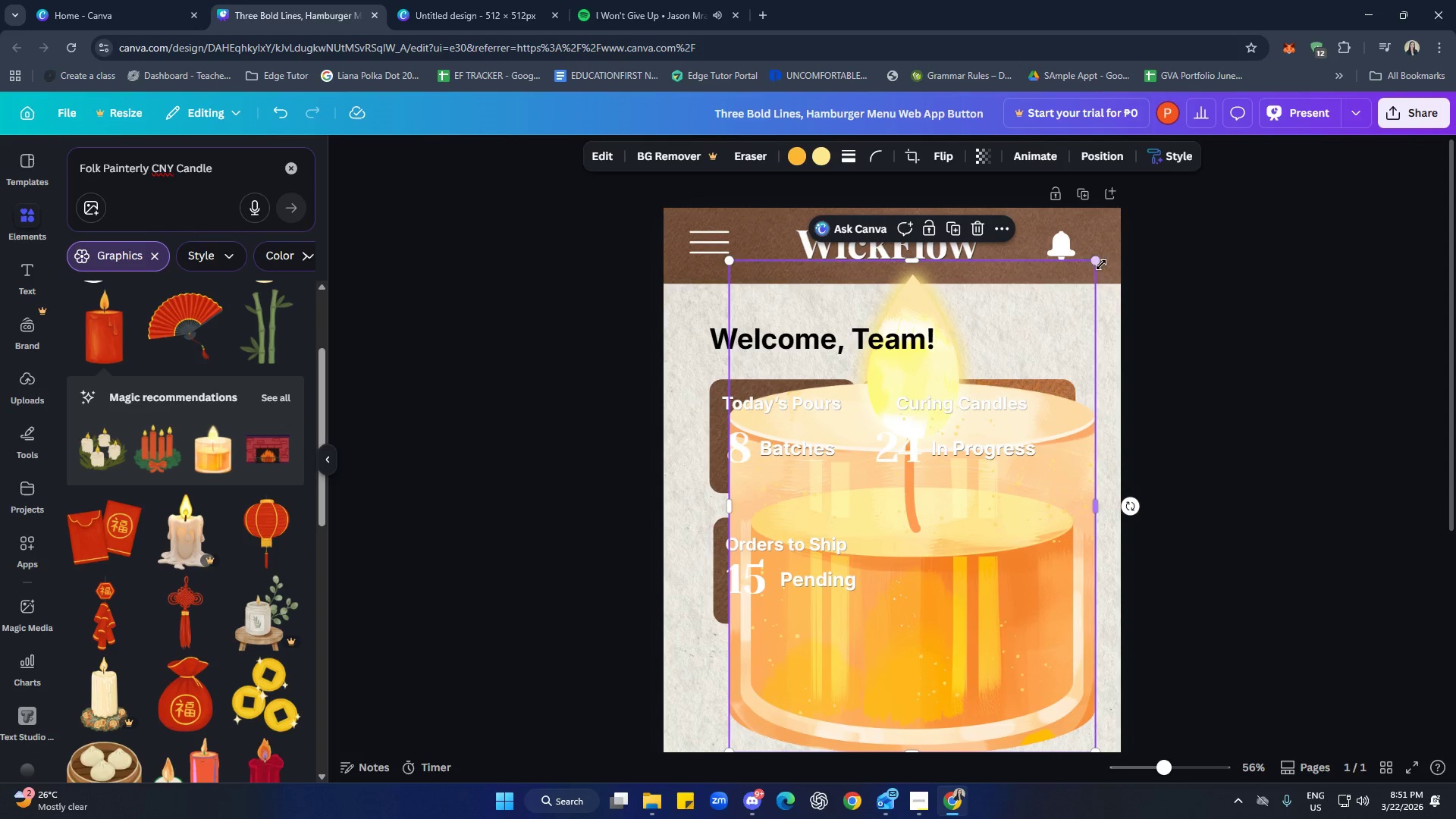 
left_click_drag(start_coordinate=[1098, 261], to_coordinate=[808, 685])
 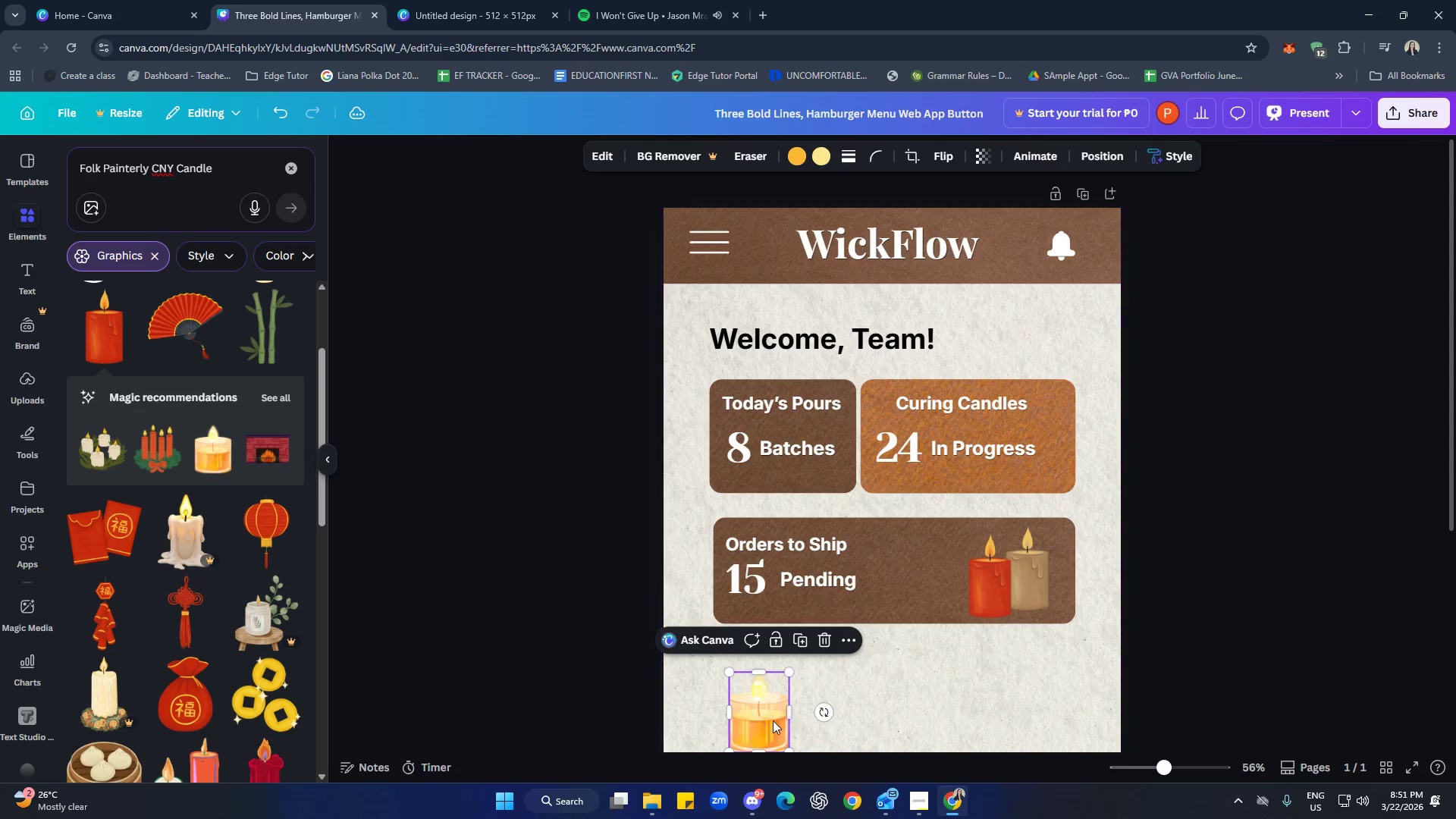 
left_click_drag(start_coordinate=[772, 721], to_coordinate=[1068, 472])
 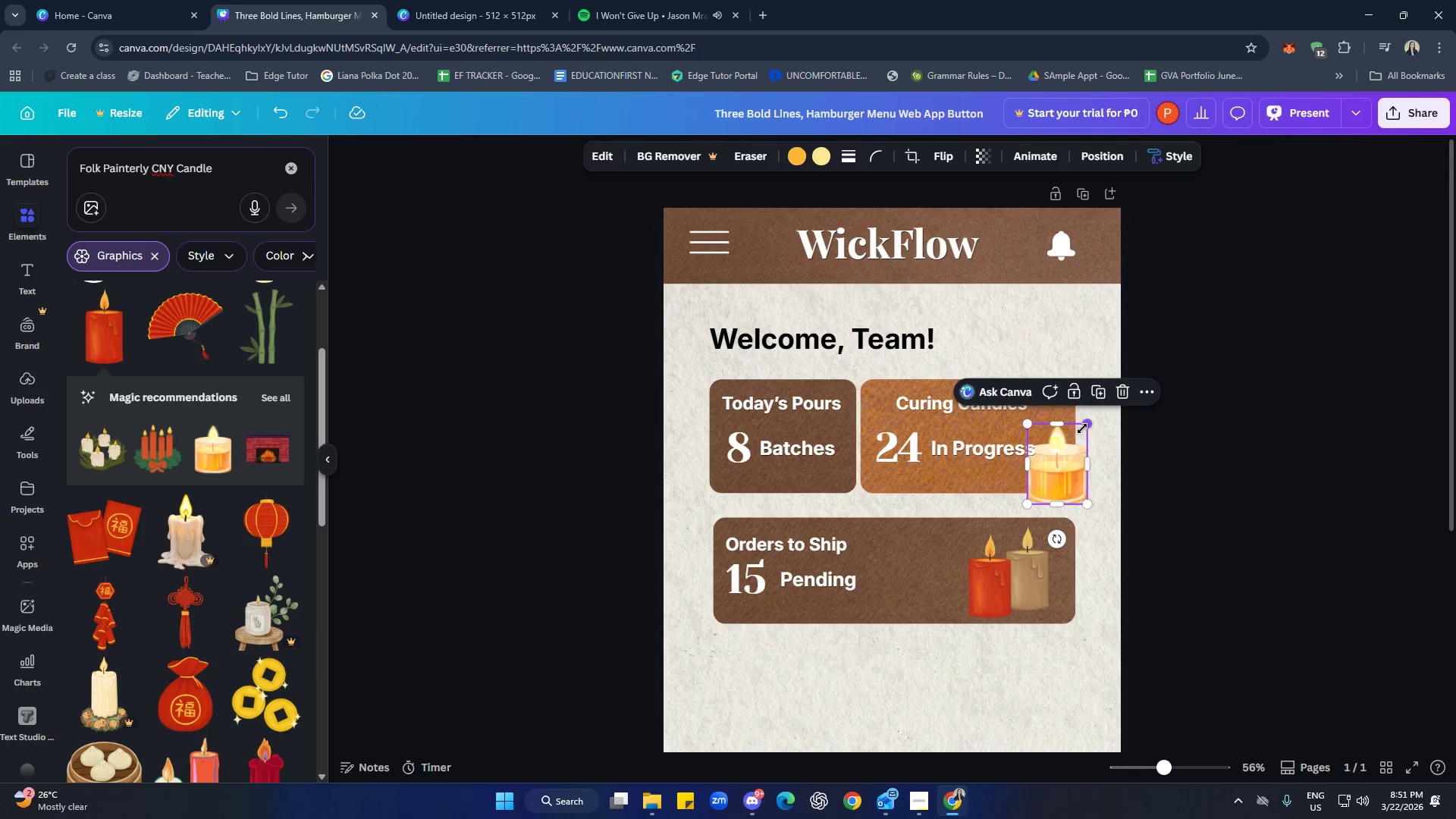 
left_click_drag(start_coordinate=[1084, 425], to_coordinate=[1072, 450])
 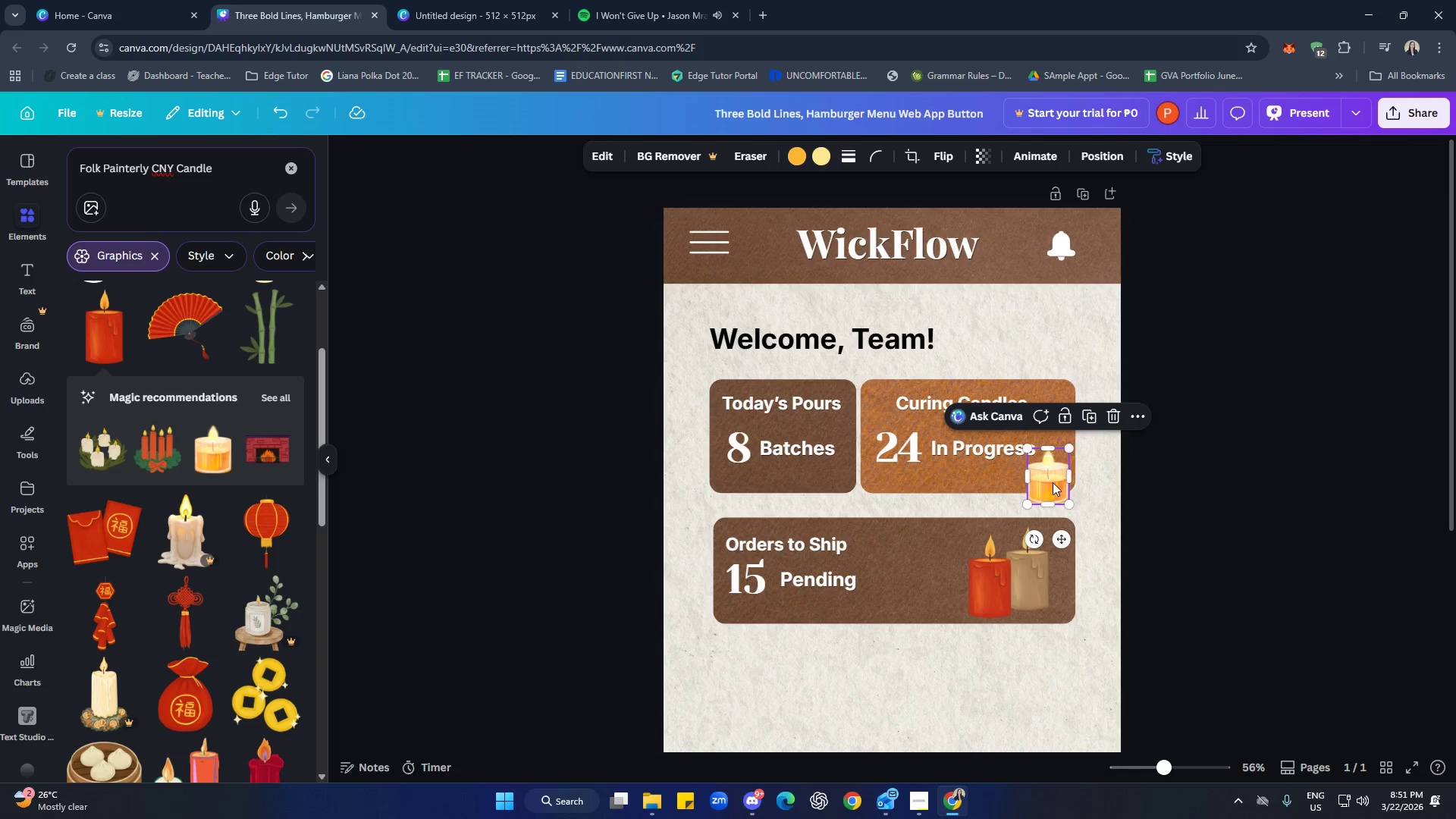 
left_click_drag(start_coordinate=[1053, 482], to_coordinate=[1063, 473])
 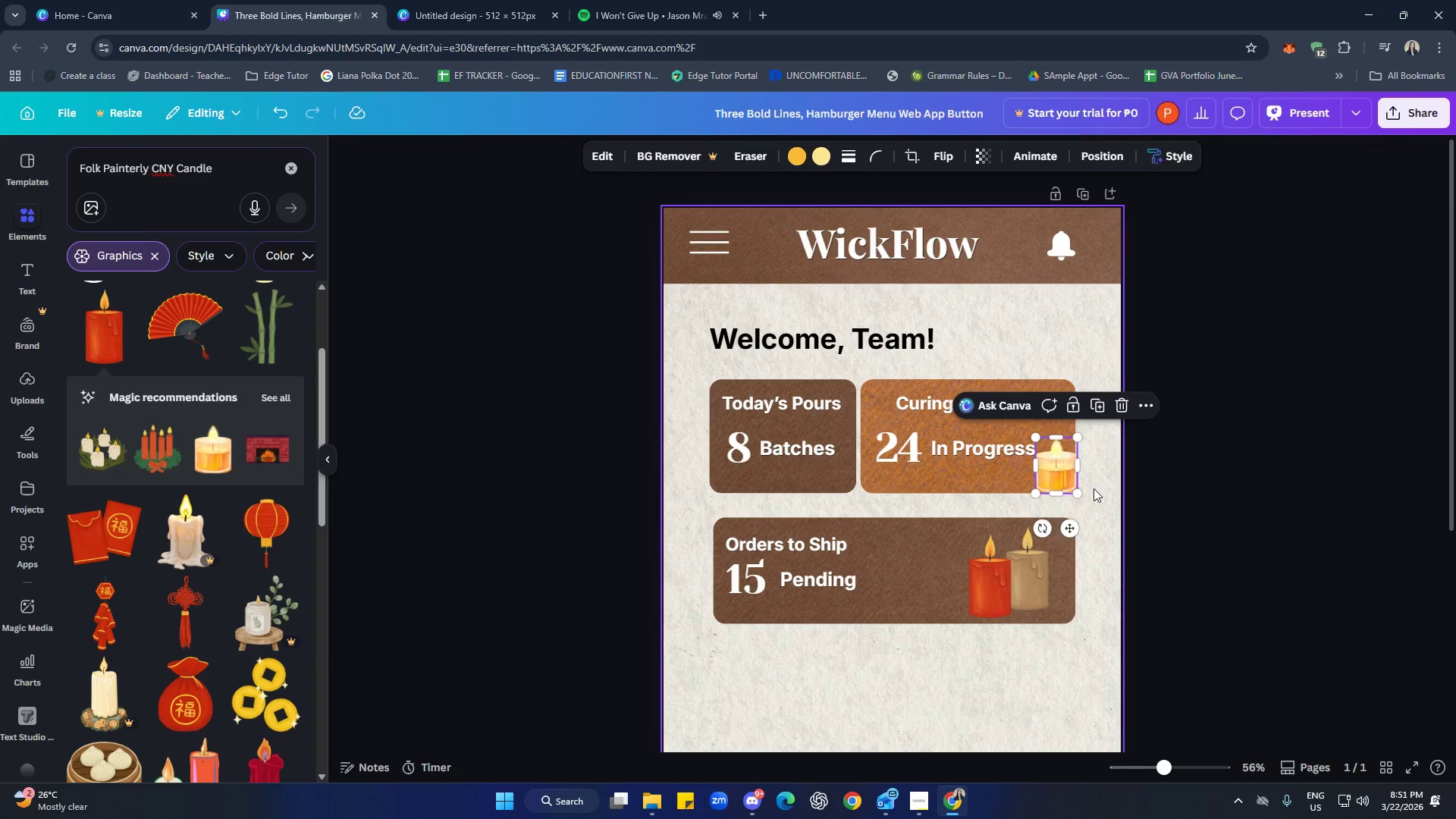 
left_click([1094, 488])
 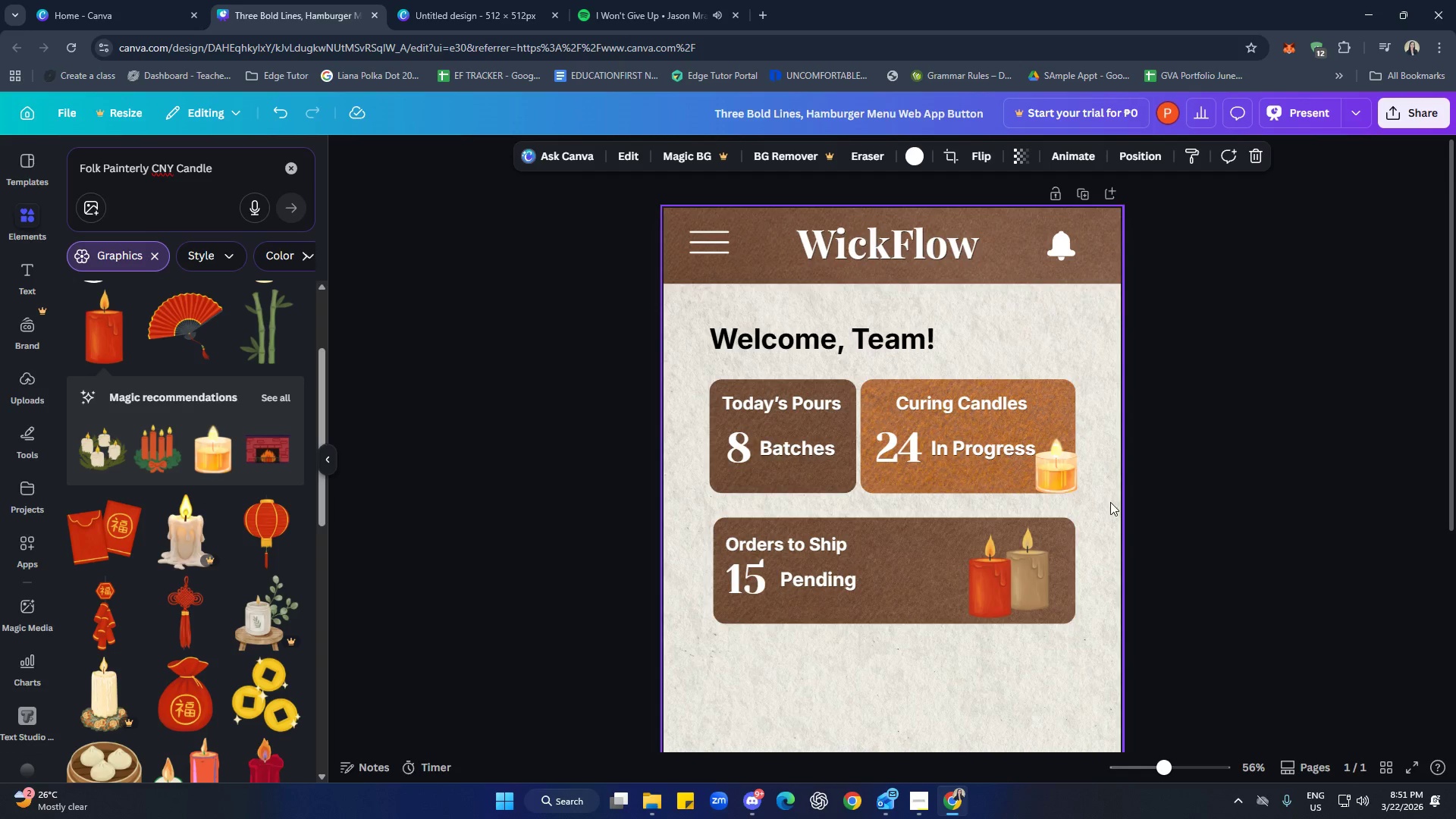 
left_click([984, 441])
 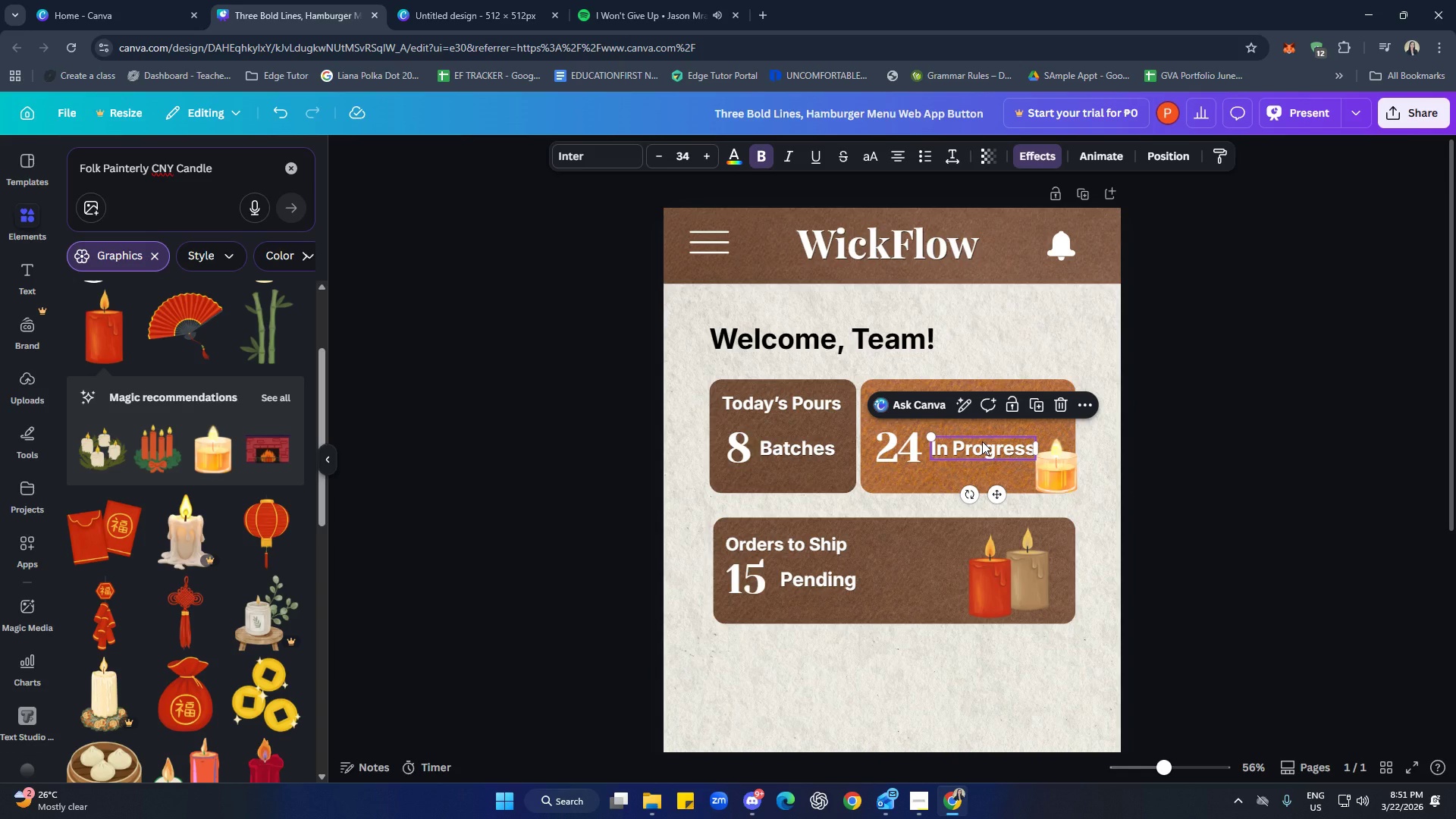 
key(ArrowLeft)
 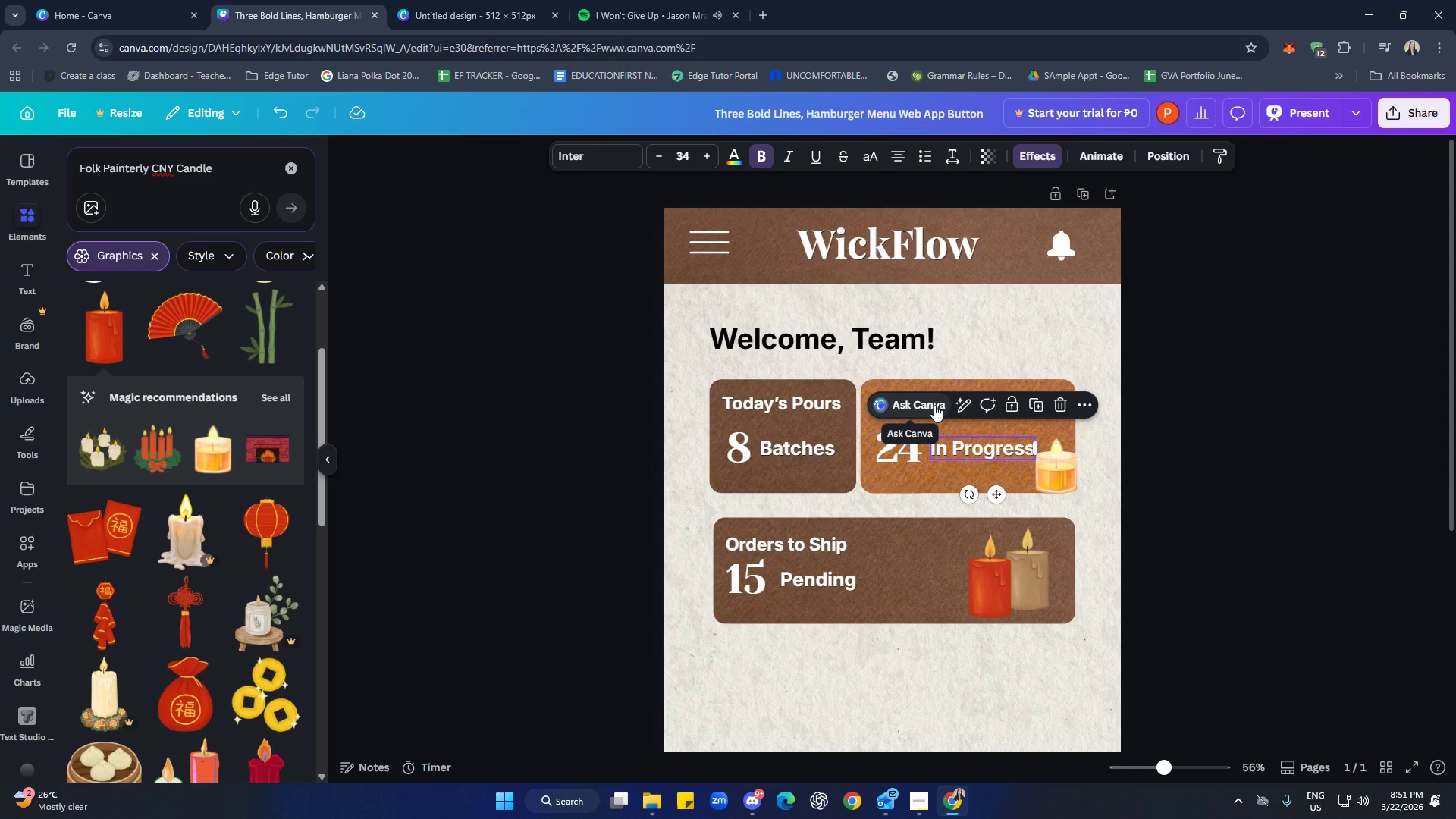 
wait(5.77)
 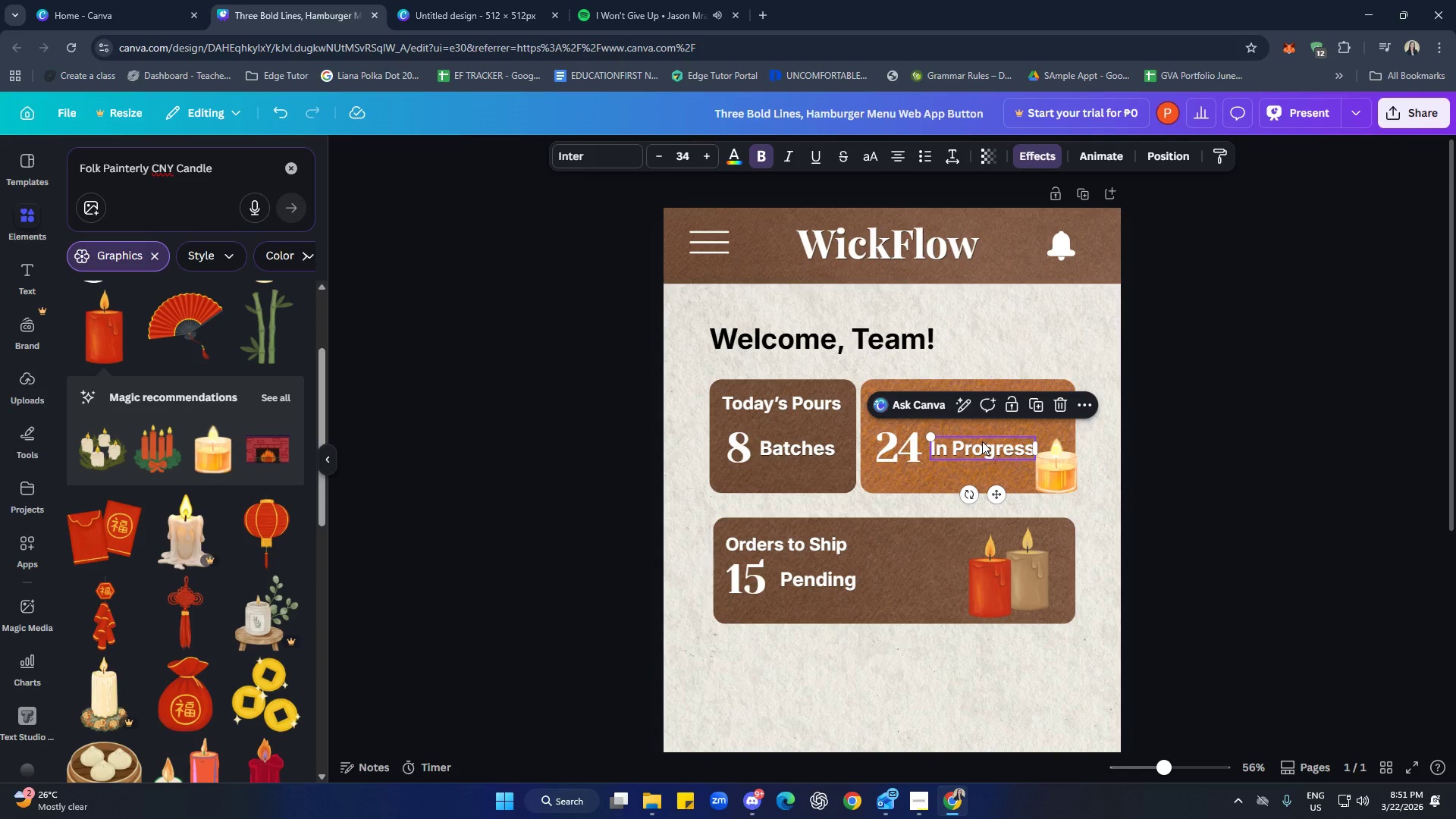 
scroll: coordinate [209, 553], scroll_direction: down, amount: 2.0
 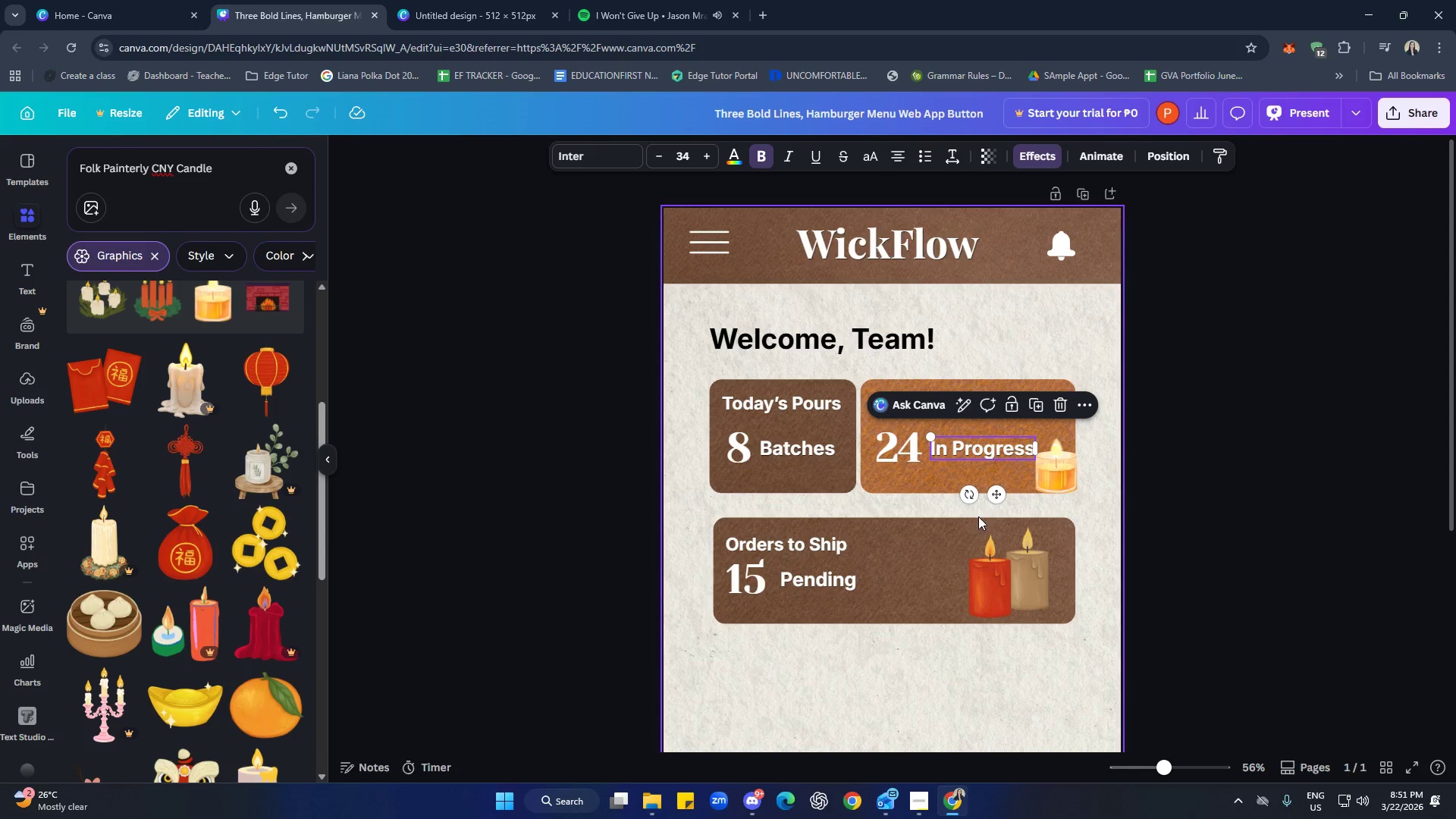 
double_click([1065, 470])
 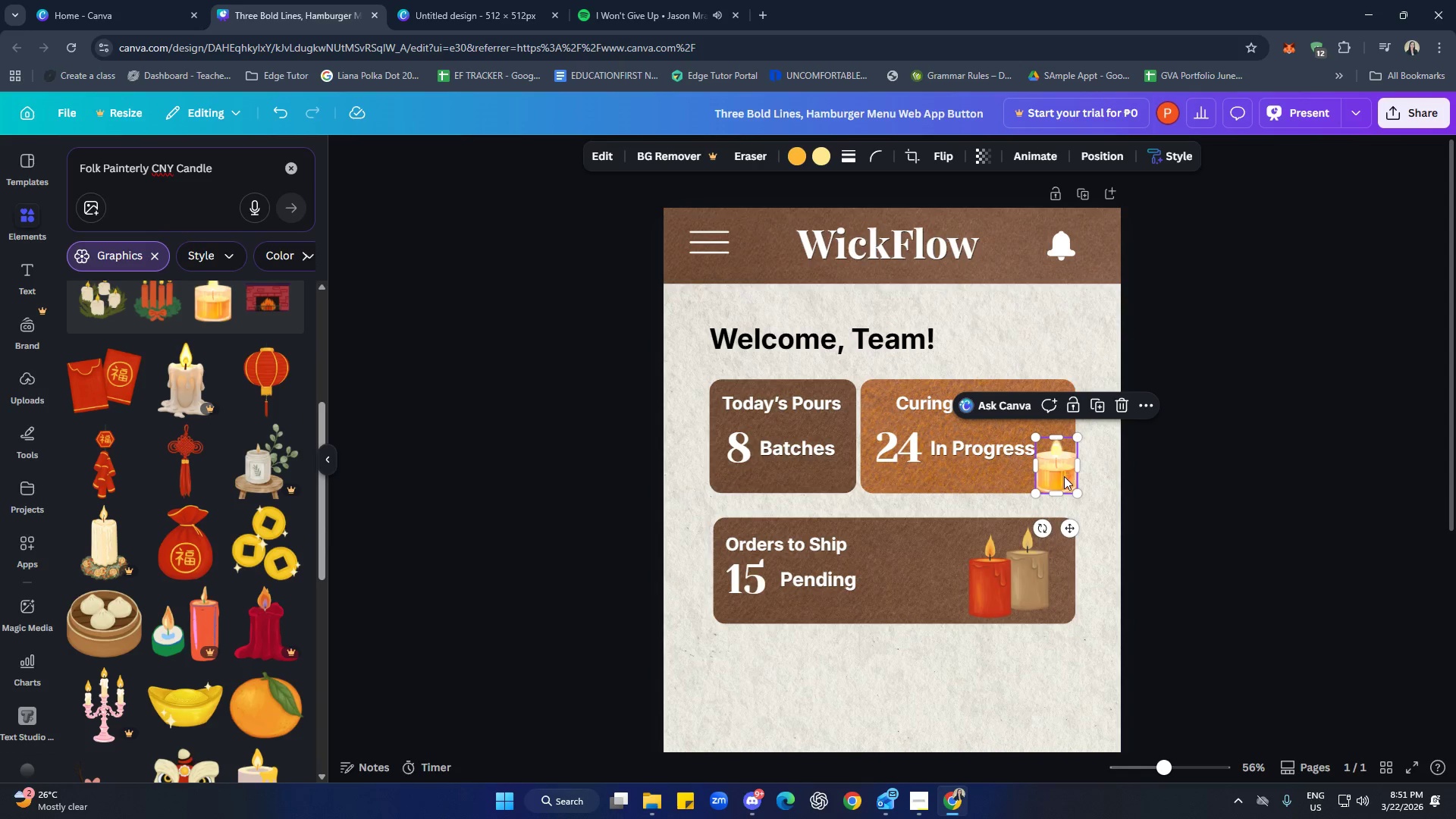 
left_click_drag(start_coordinate=[1064, 476], to_coordinate=[1060, 486])
 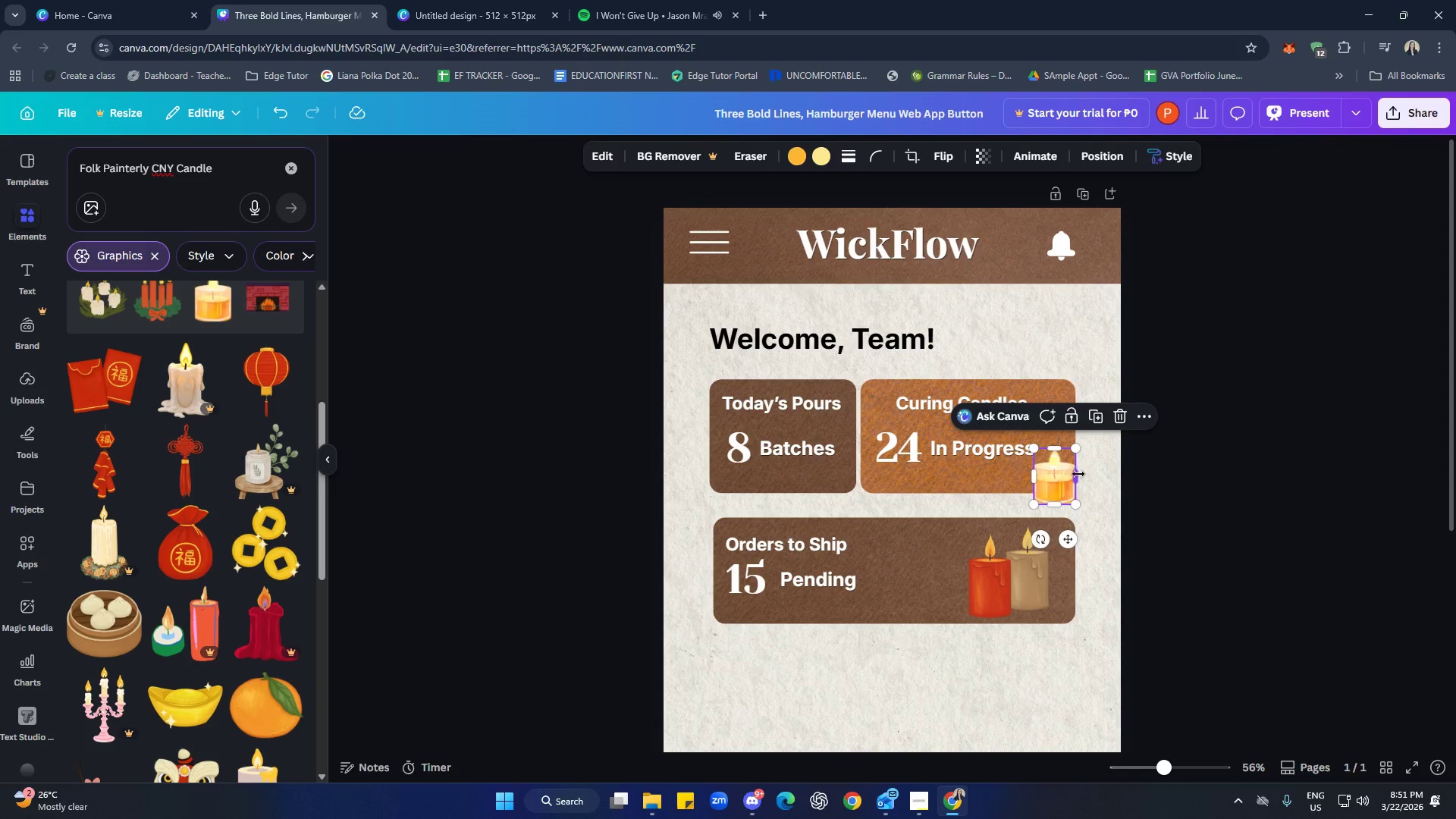 
left_click_drag(start_coordinate=[1078, 475], to_coordinate=[1087, 478])
 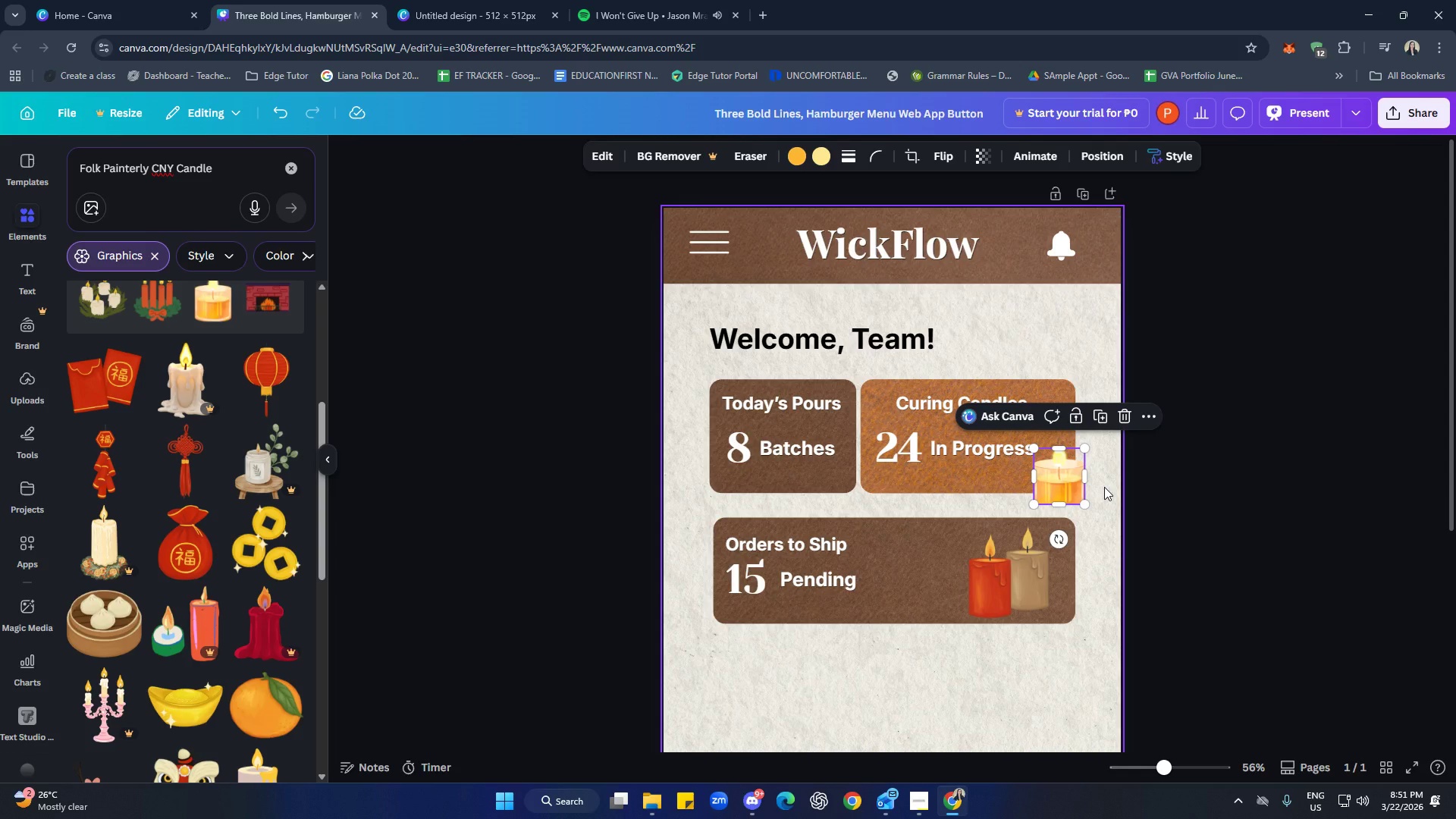 
key(Control+ControlLeft)
 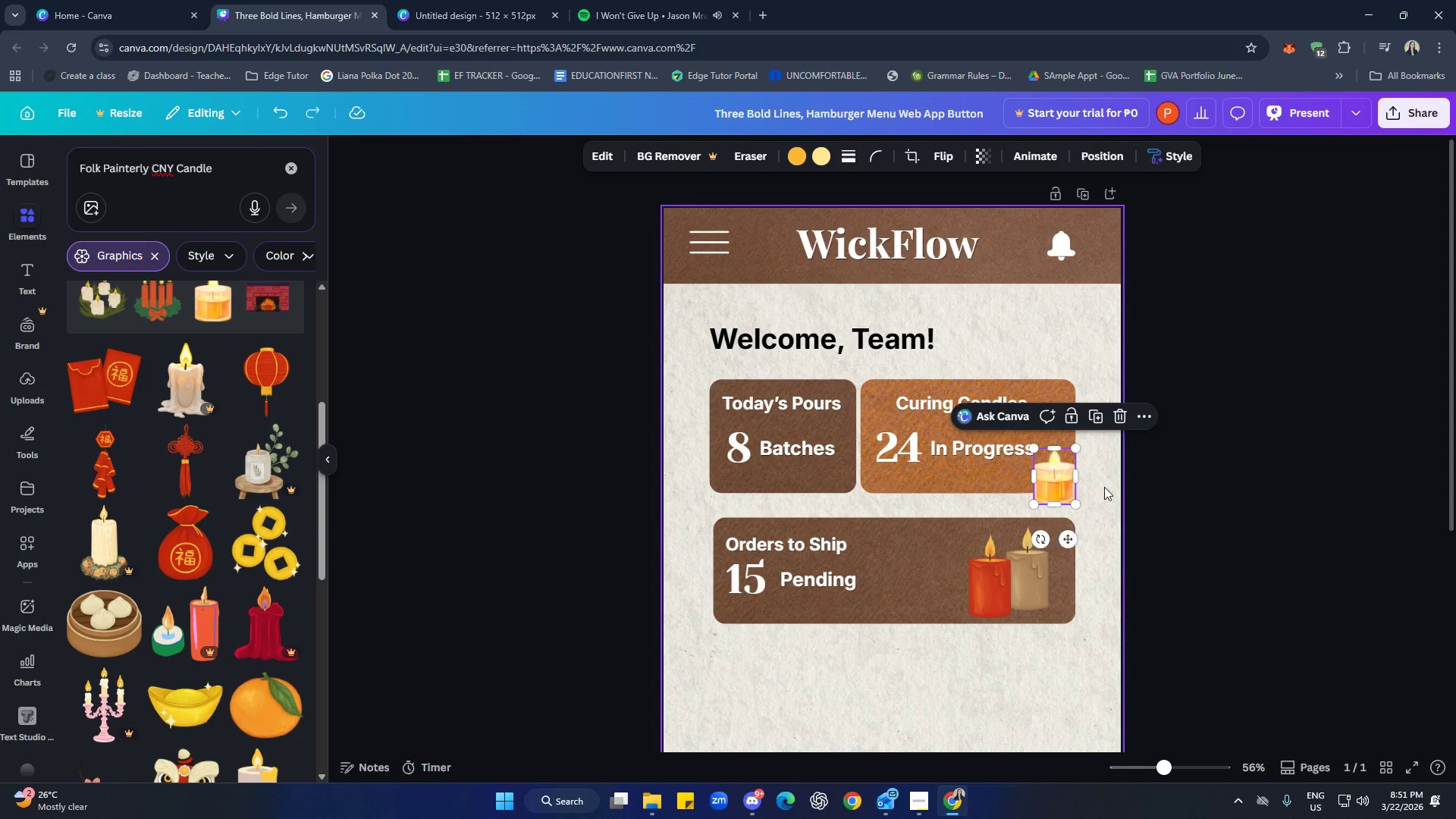 
key(Control+Z)
 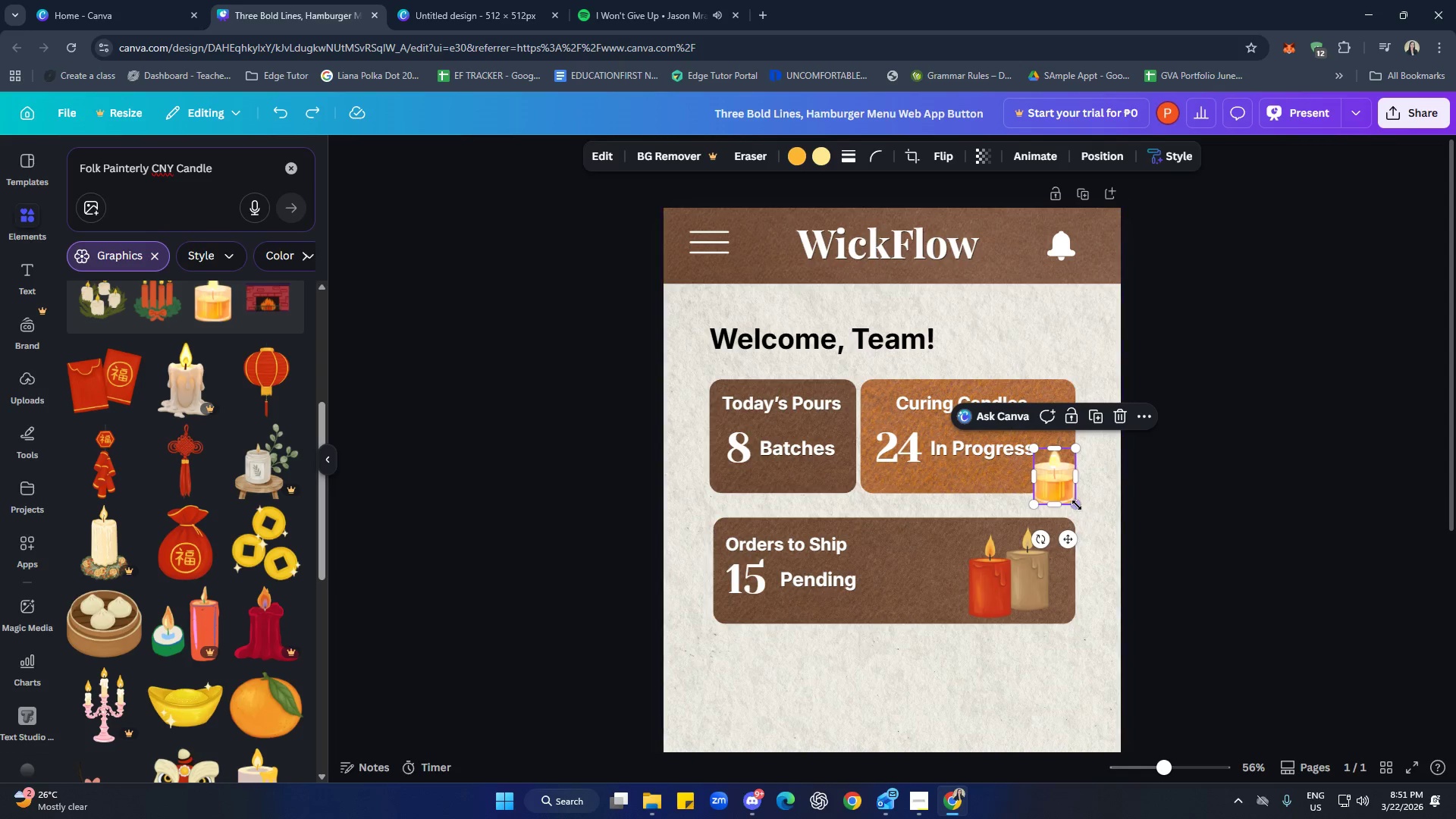 
left_click_drag(start_coordinate=[1077, 505], to_coordinate=[1087, 507])
 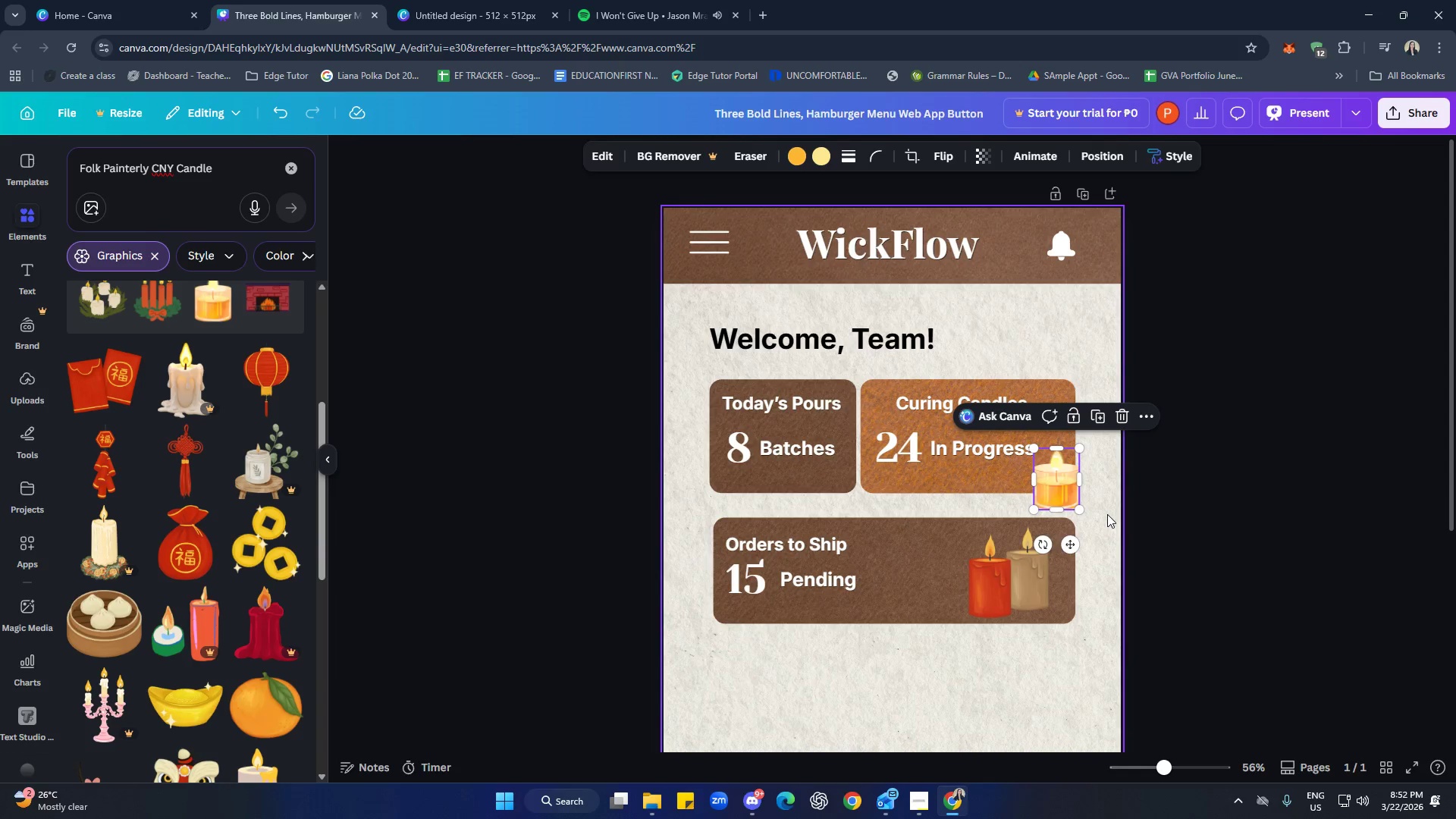 
left_click([1107, 514])
 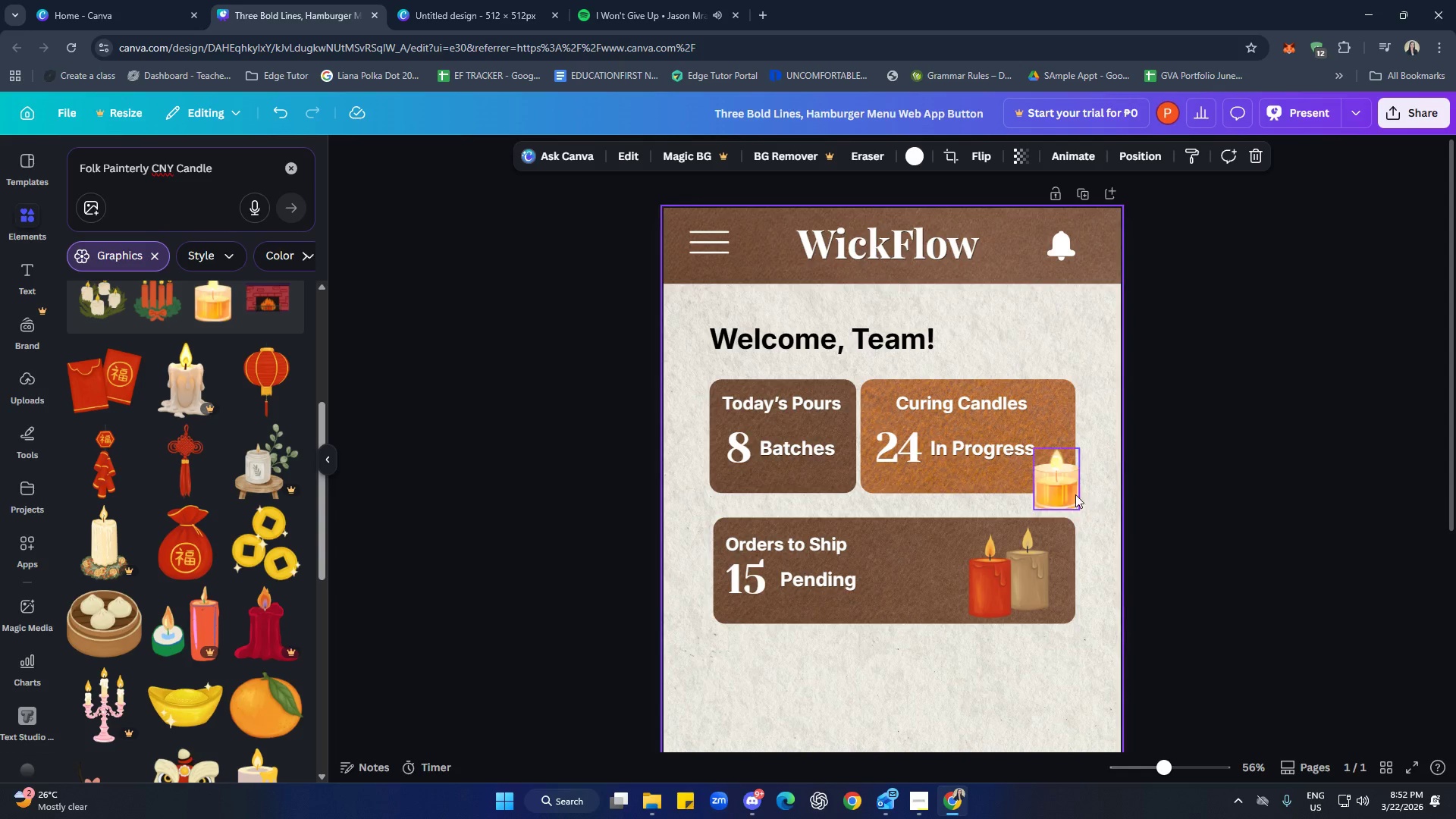 
left_click([1071, 492])
 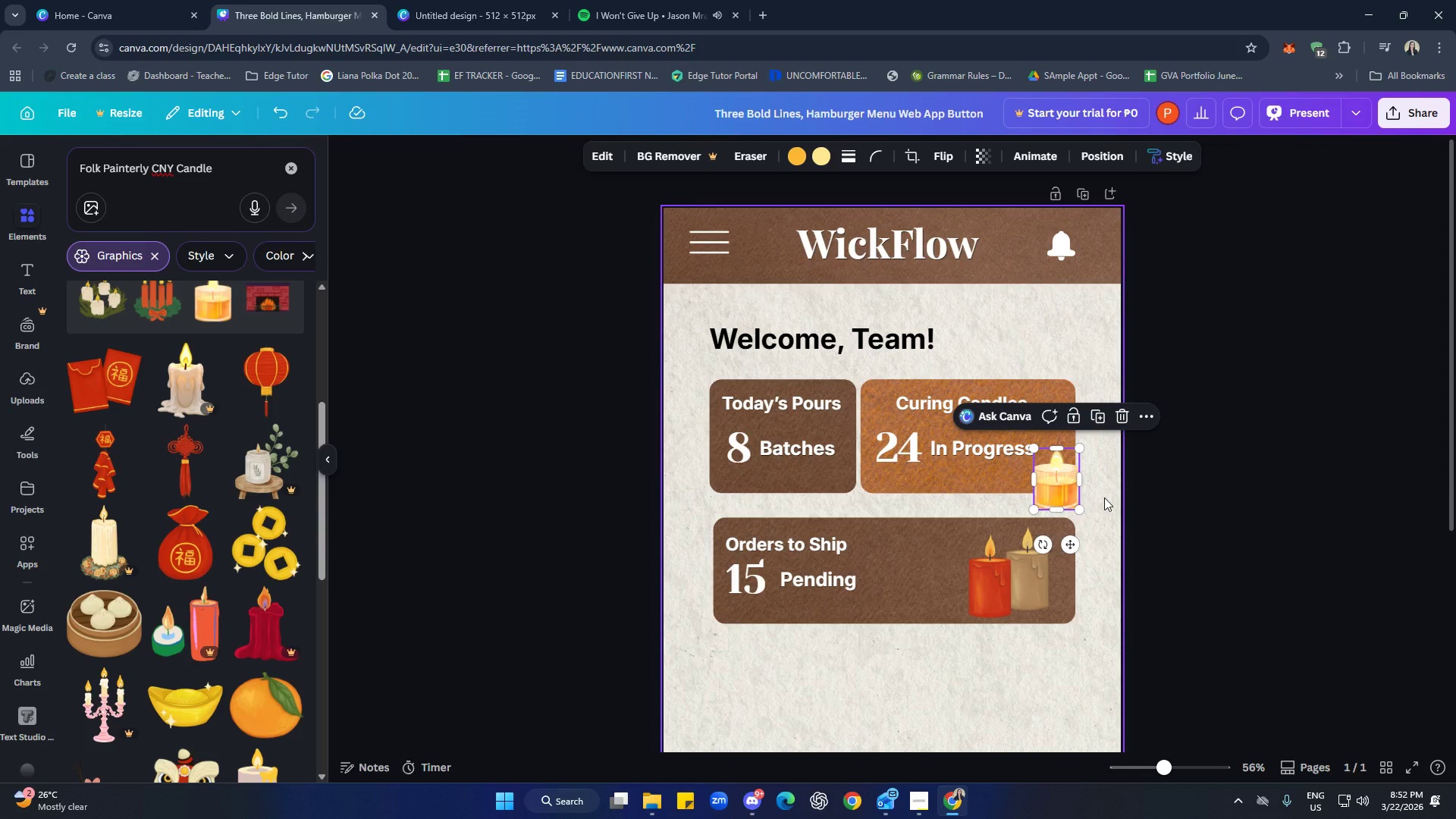 
hold_key(key=ArrowUp, duration=0.69)
 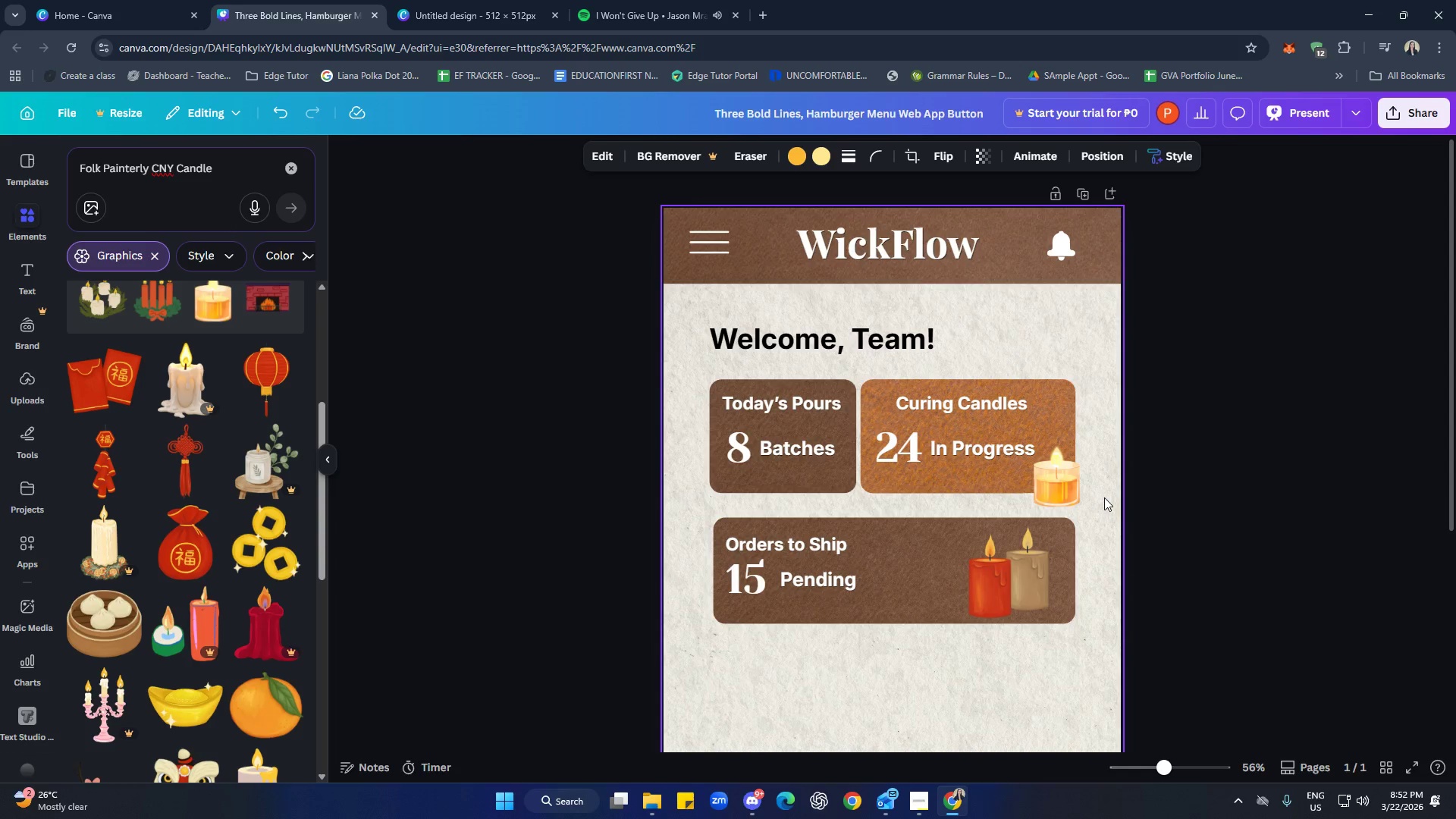 
hold_key(key=ArrowUp, duration=0.92)
 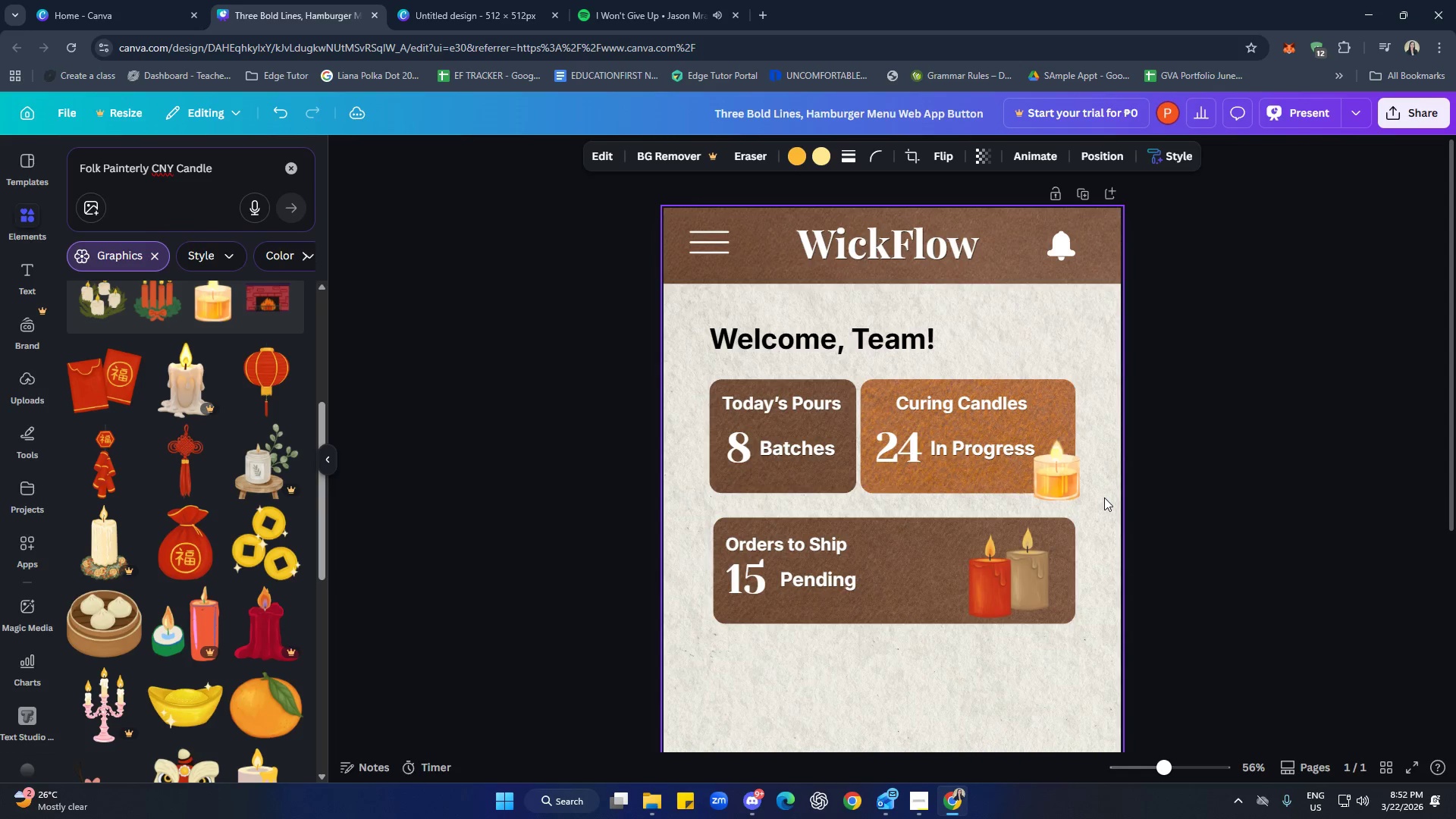 
hold_key(key=ArrowUp, duration=0.62)
 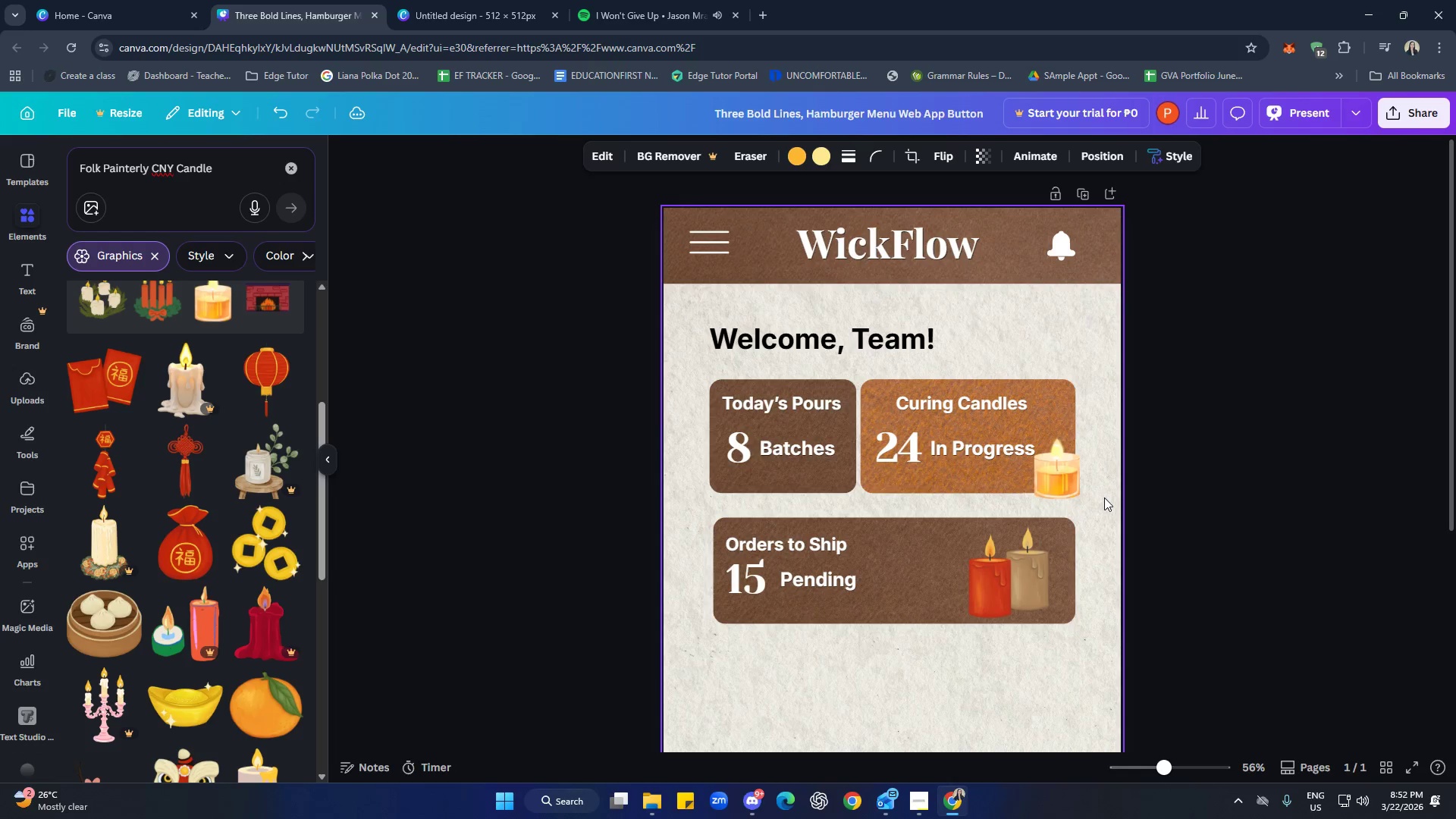 
hold_key(key=ArrowRight, duration=0.5)
 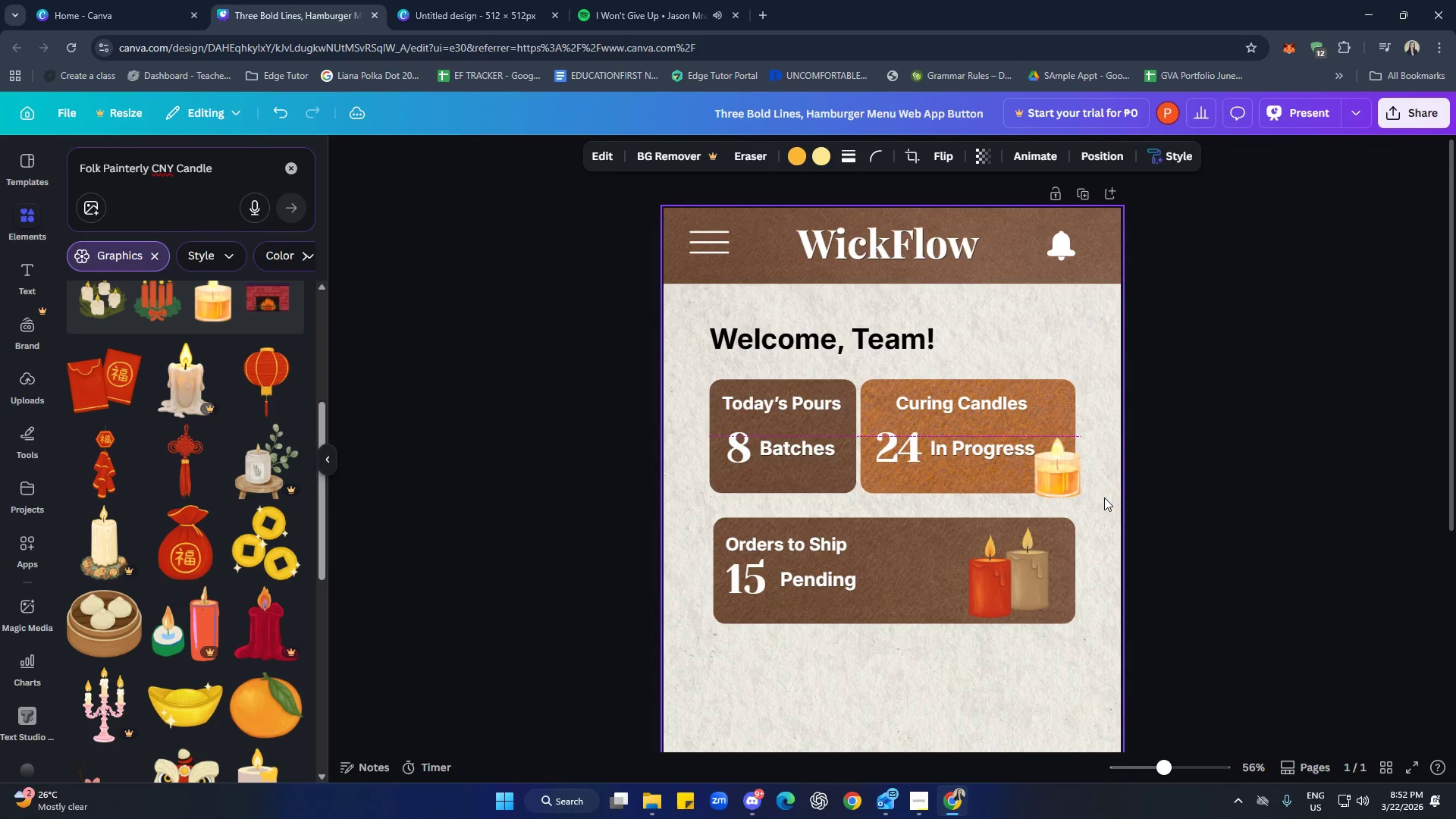 
hold_key(key=ArrowUp, duration=0.36)
 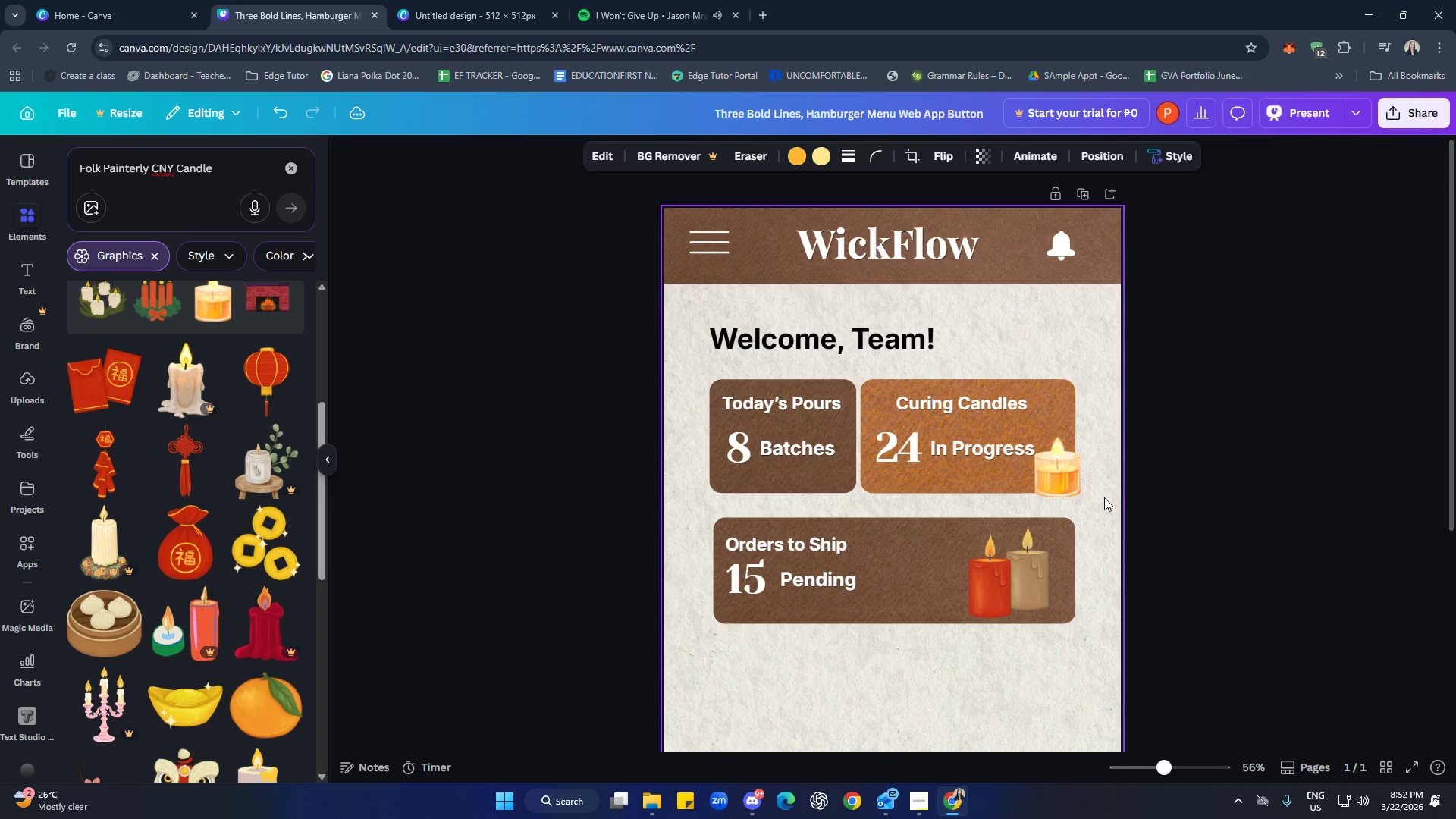 
key(ArrowRight)
 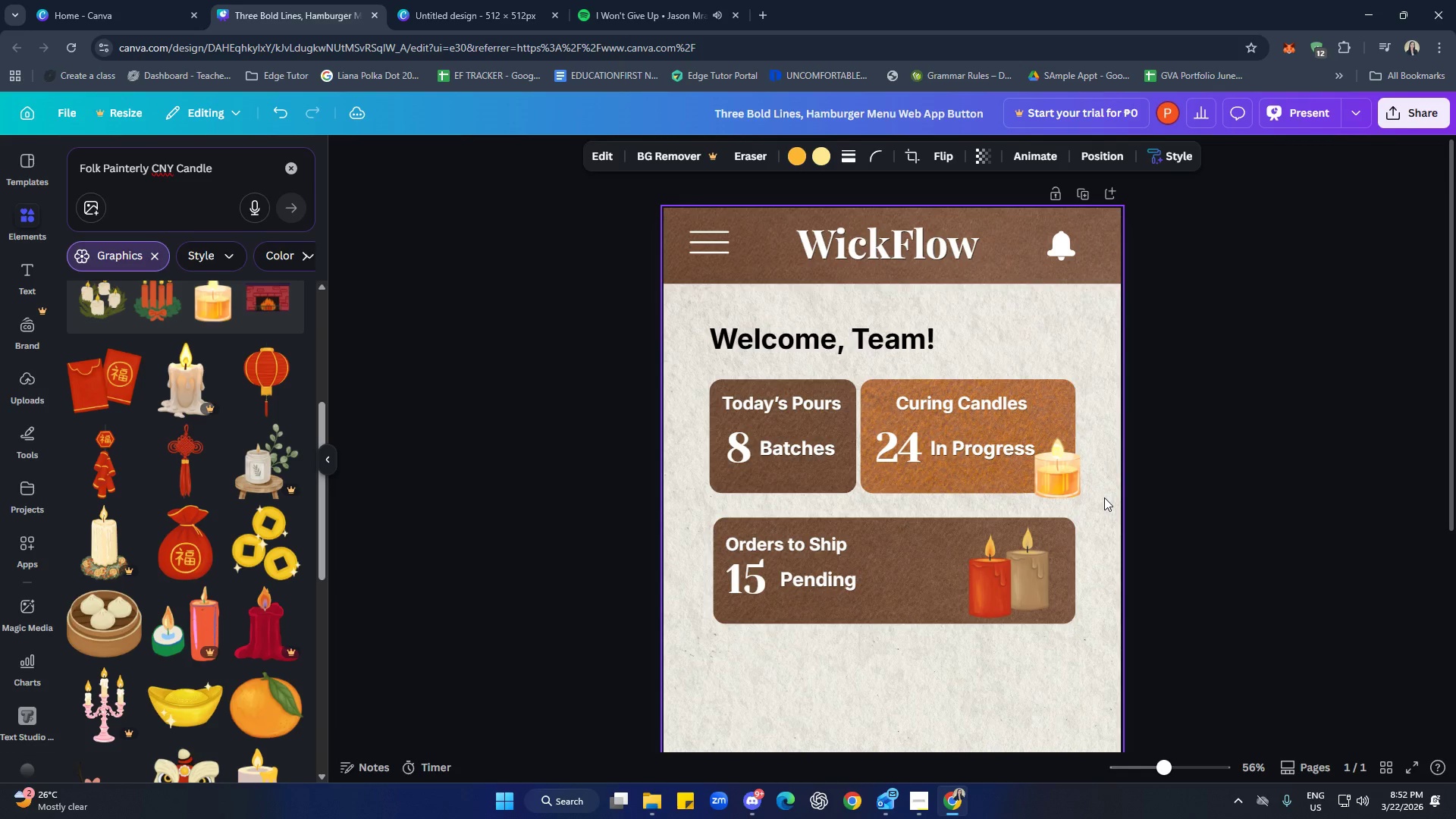 
key(ArrowUp)
 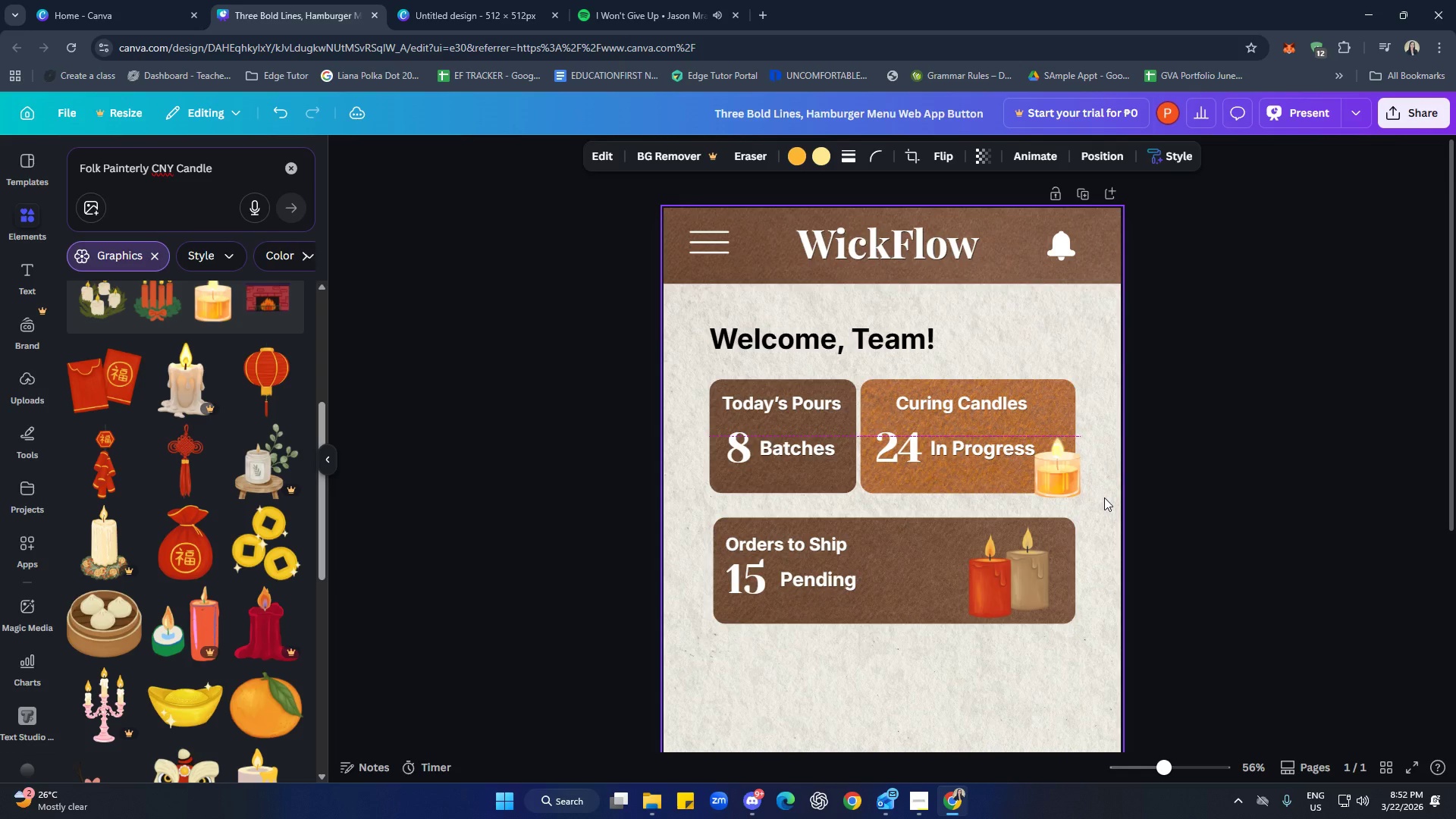 
key(ArrowUp)
 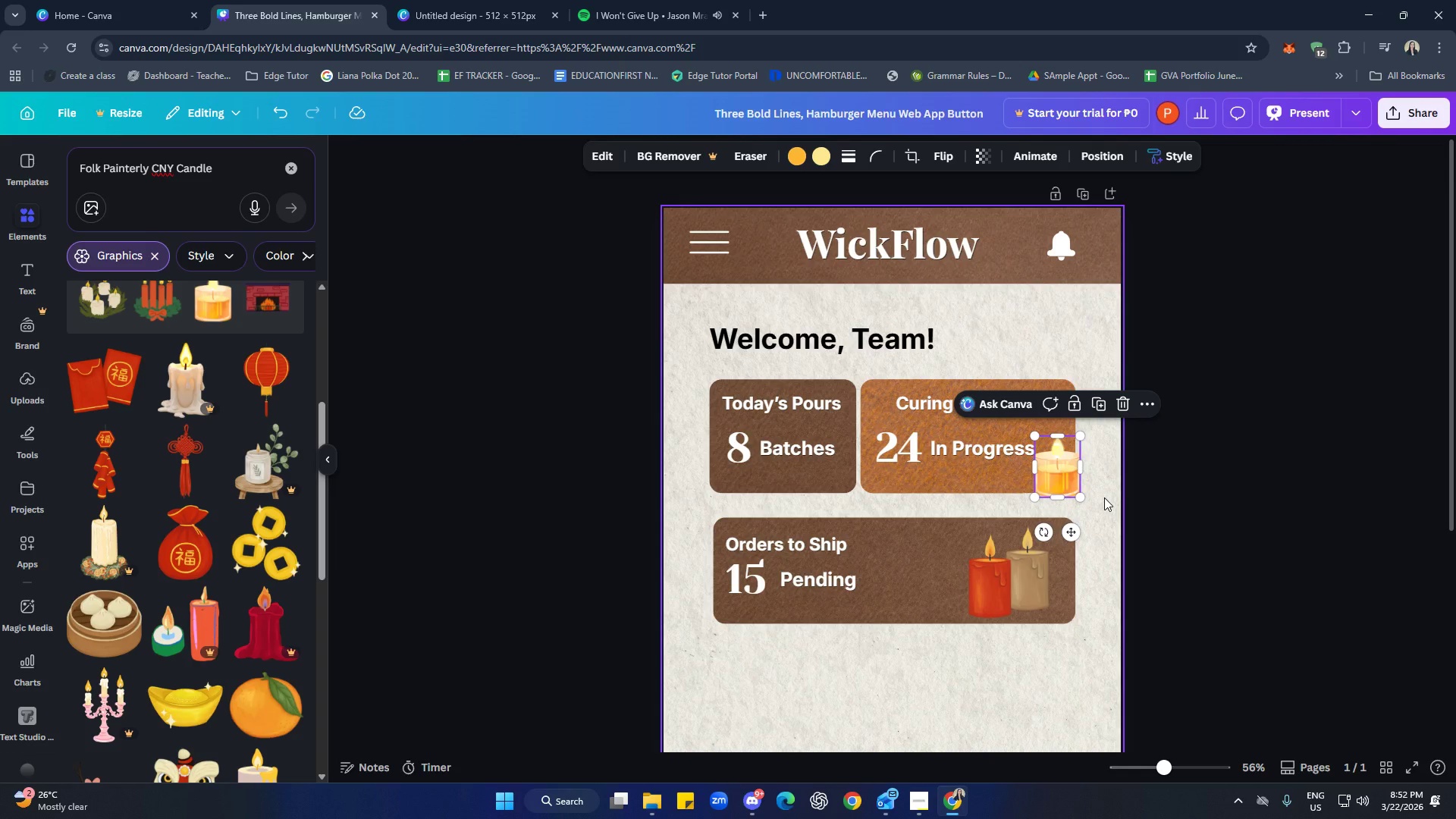 
left_click([1104, 497])
 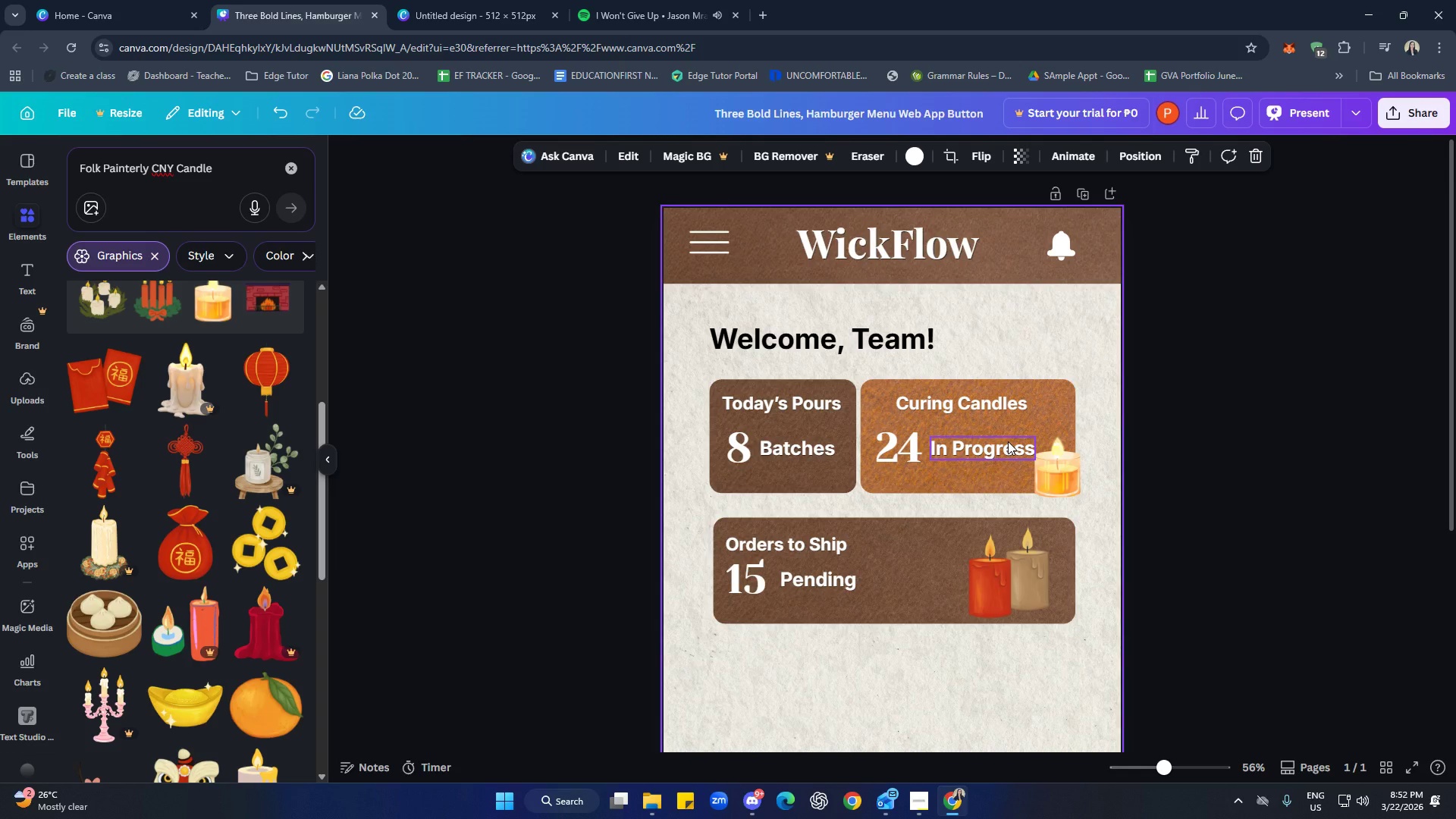 
left_click([1136, 478])
 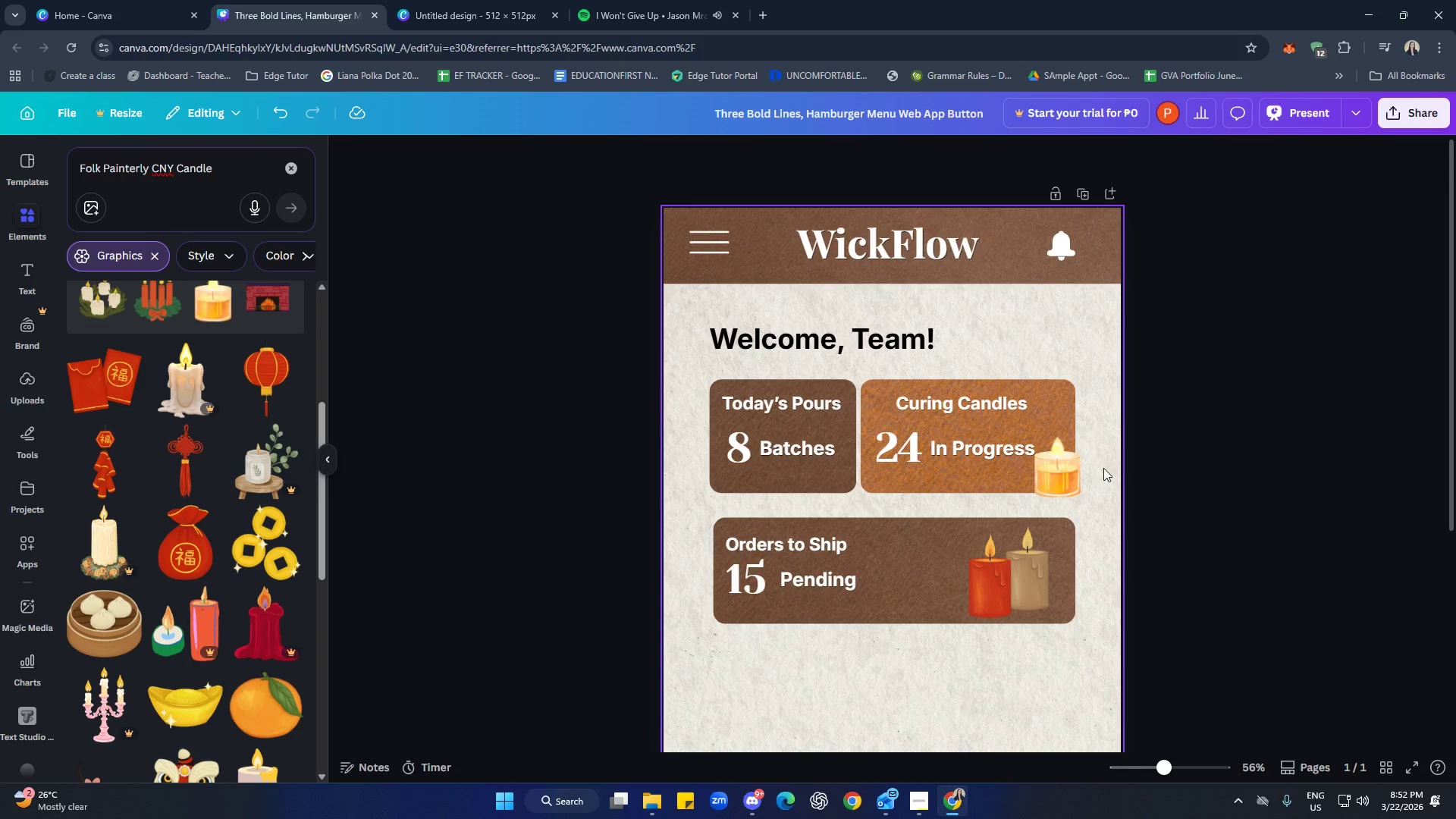 
left_click_drag(start_coordinate=[1103, 468], to_coordinate=[1106, 472])
 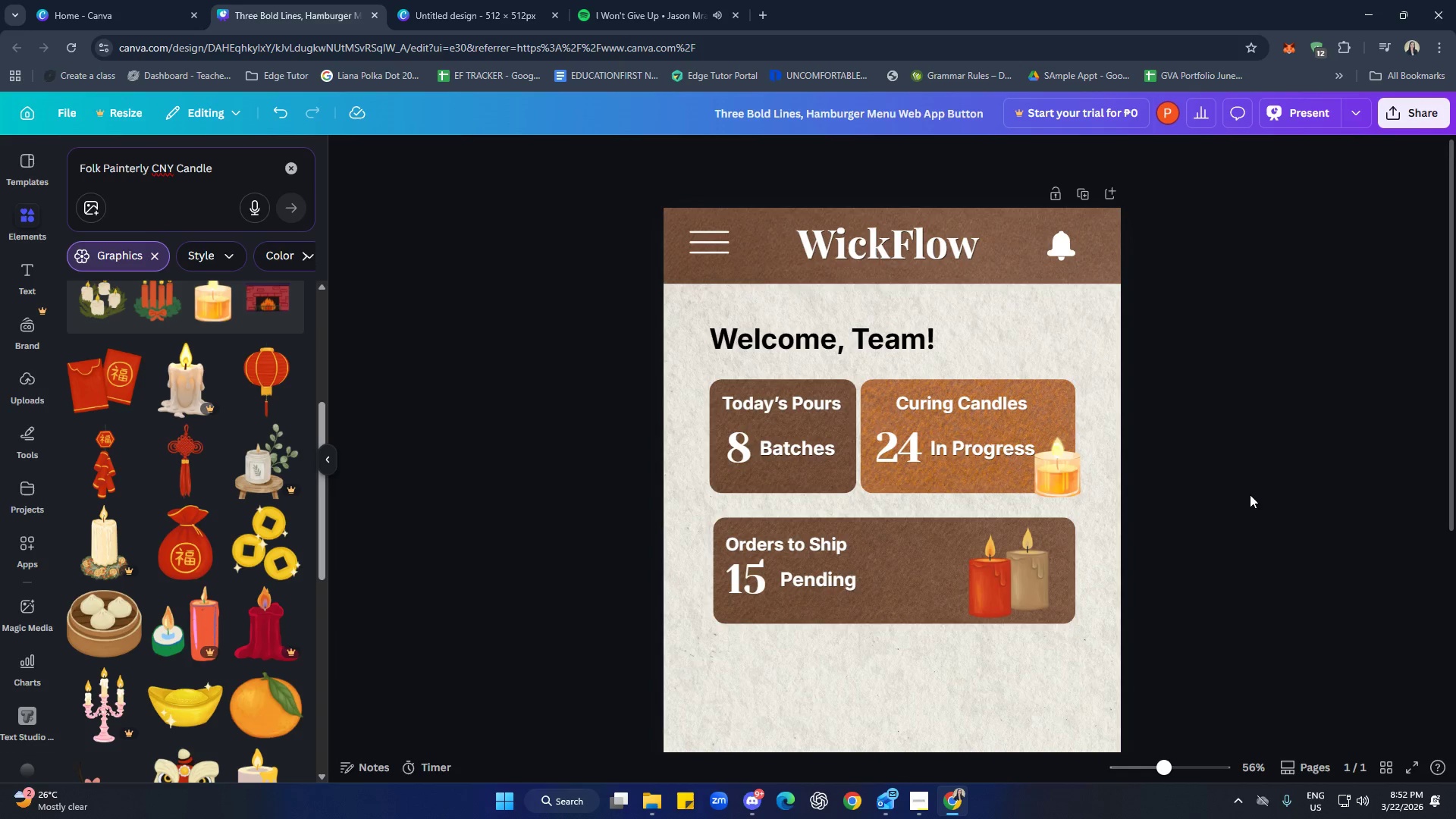 
scroll: coordinate [1250, 501], scroll_direction: down, amount: 2.0
 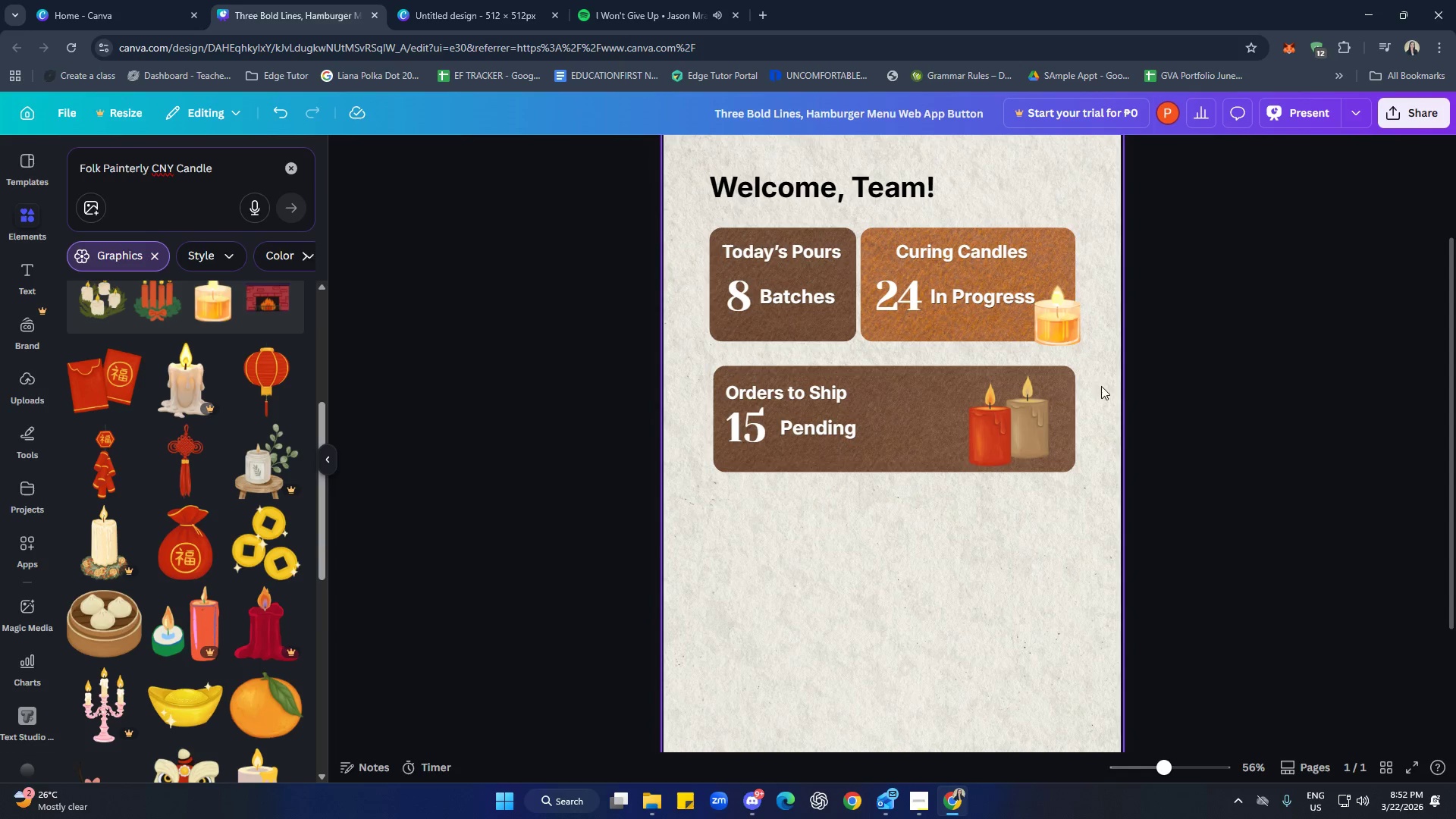 
left_click_drag(start_coordinate=[1059, 325], to_coordinate=[951, 426])
 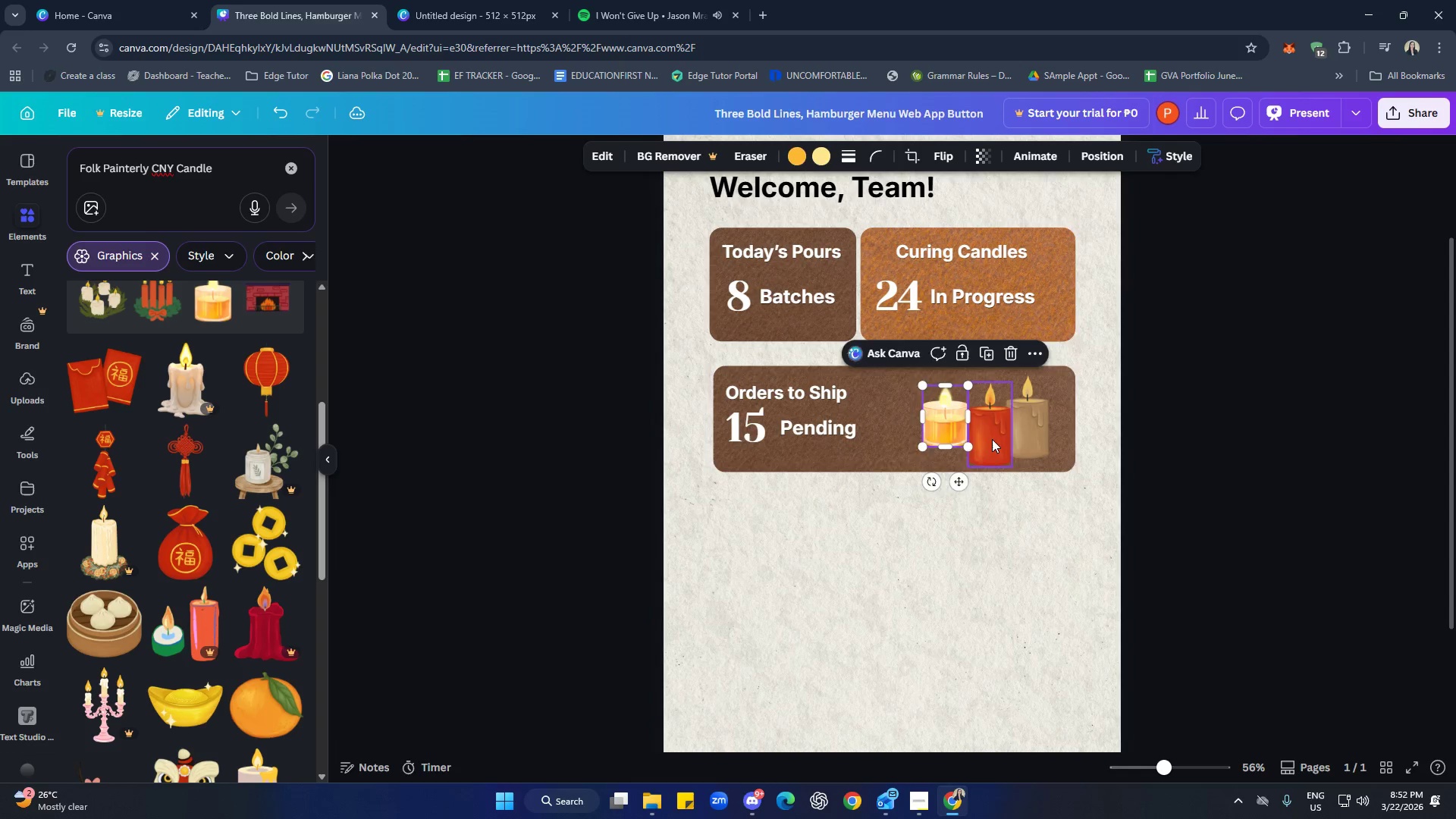 
left_click_drag(start_coordinate=[992, 439], to_coordinate=[984, 422])
 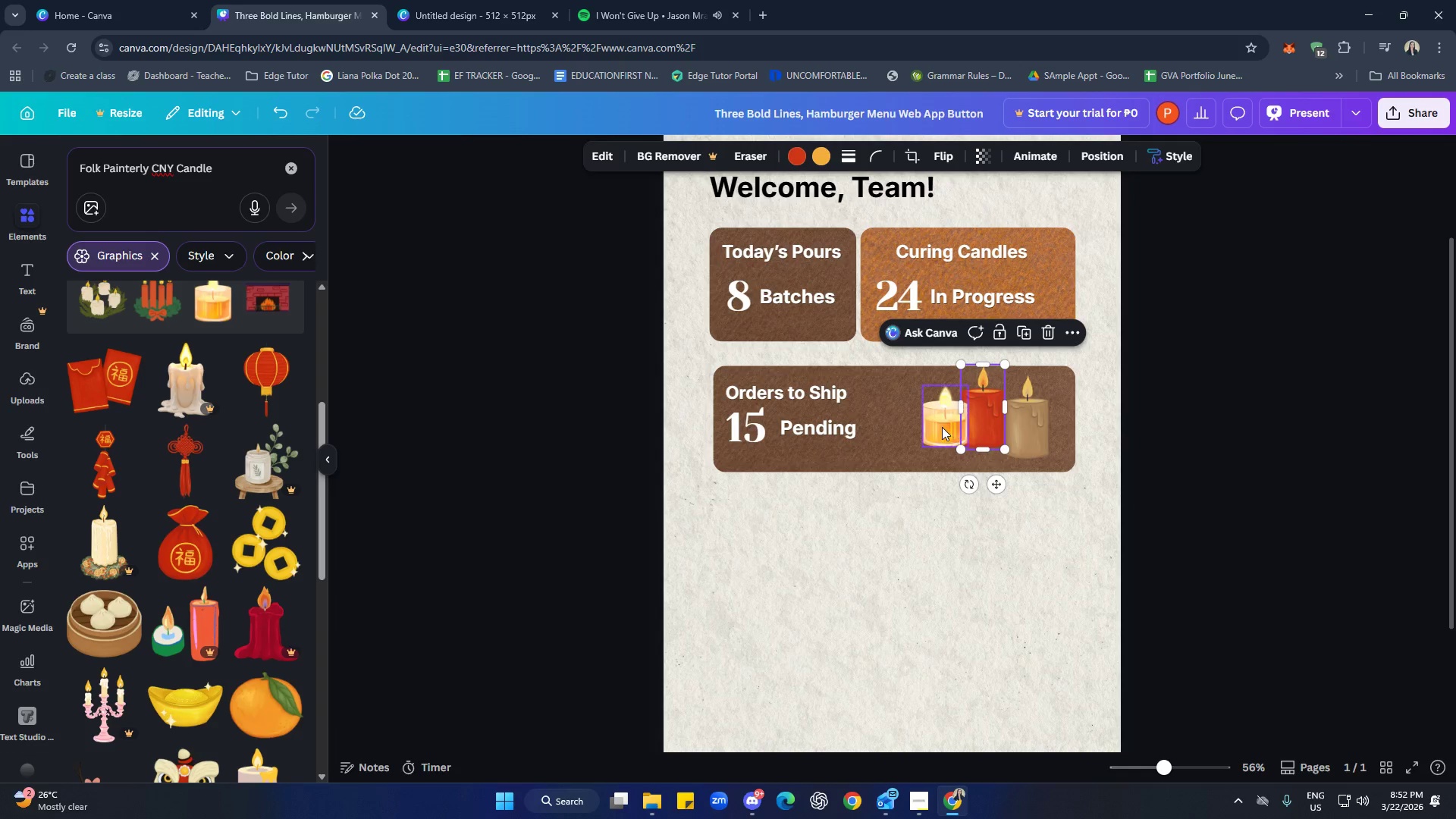 
left_click_drag(start_coordinate=[942, 426], to_coordinate=[983, 442])
 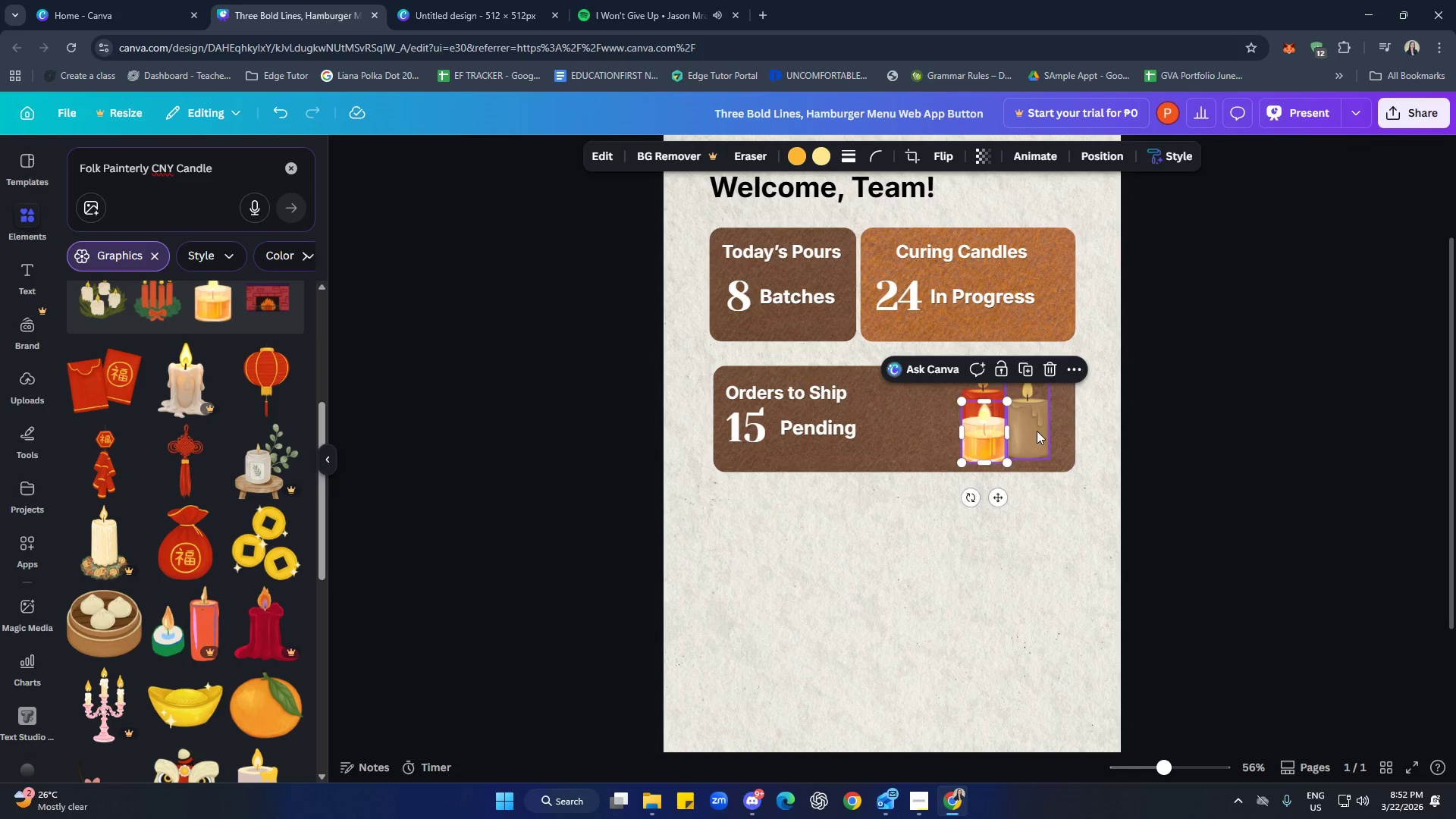 
left_click_drag(start_coordinate=[1040, 431], to_coordinate=[1037, 431])
 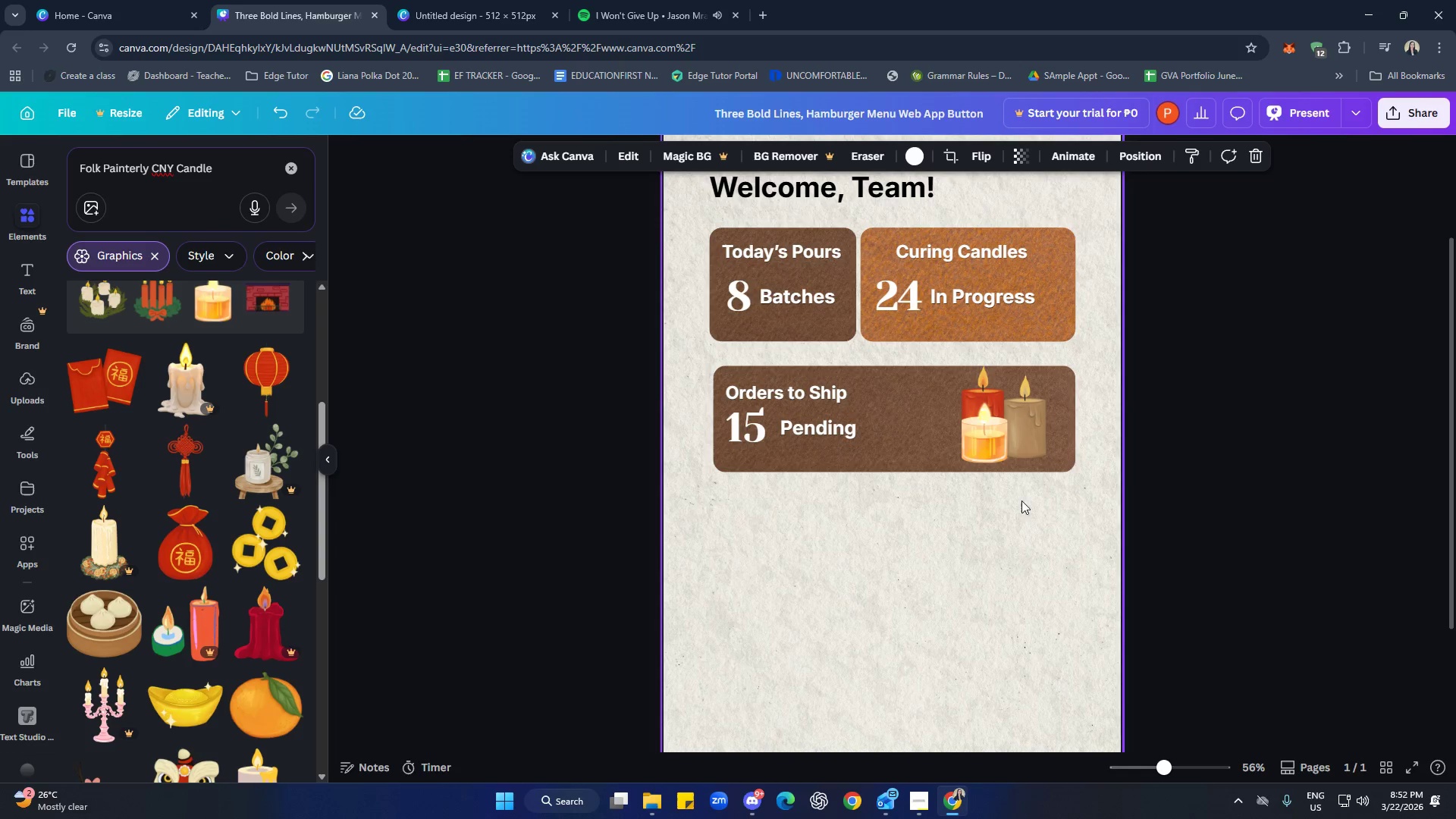 
left_click_drag(start_coordinate=[980, 452], to_coordinate=[974, 451])
 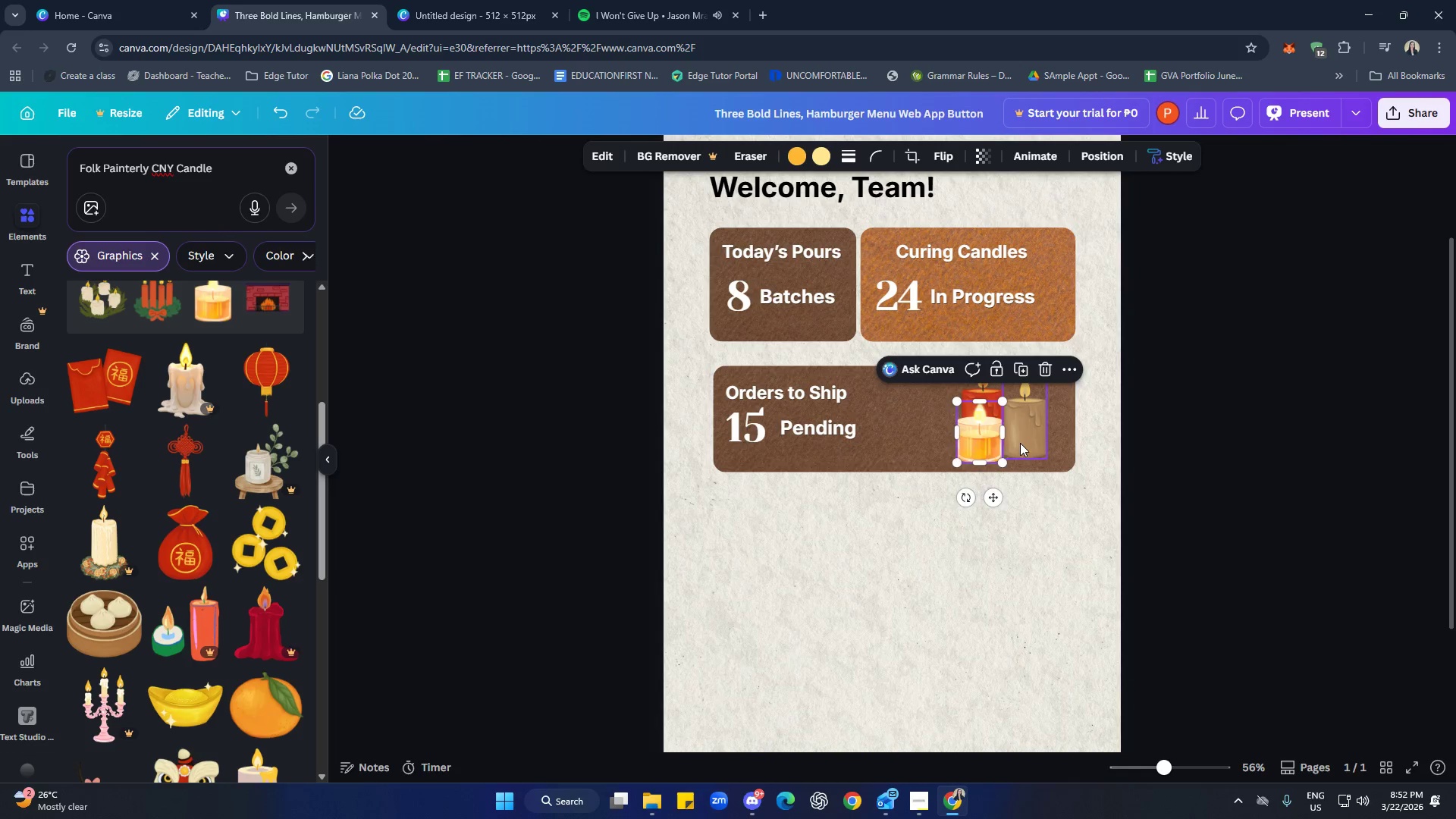 
left_click_drag(start_coordinate=[1020, 443], to_coordinate=[1016, 443])
 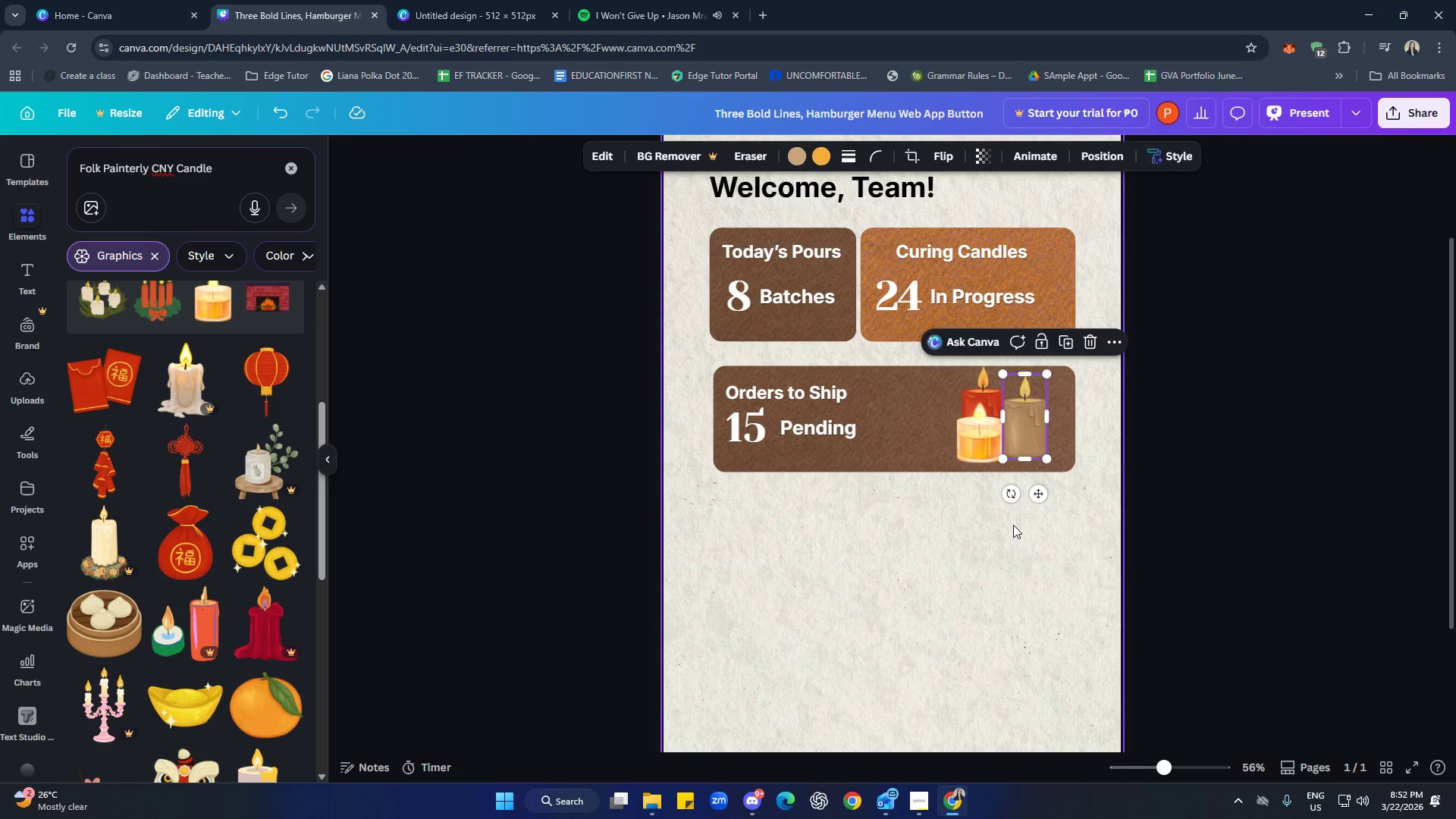 
left_click([1013, 525])
 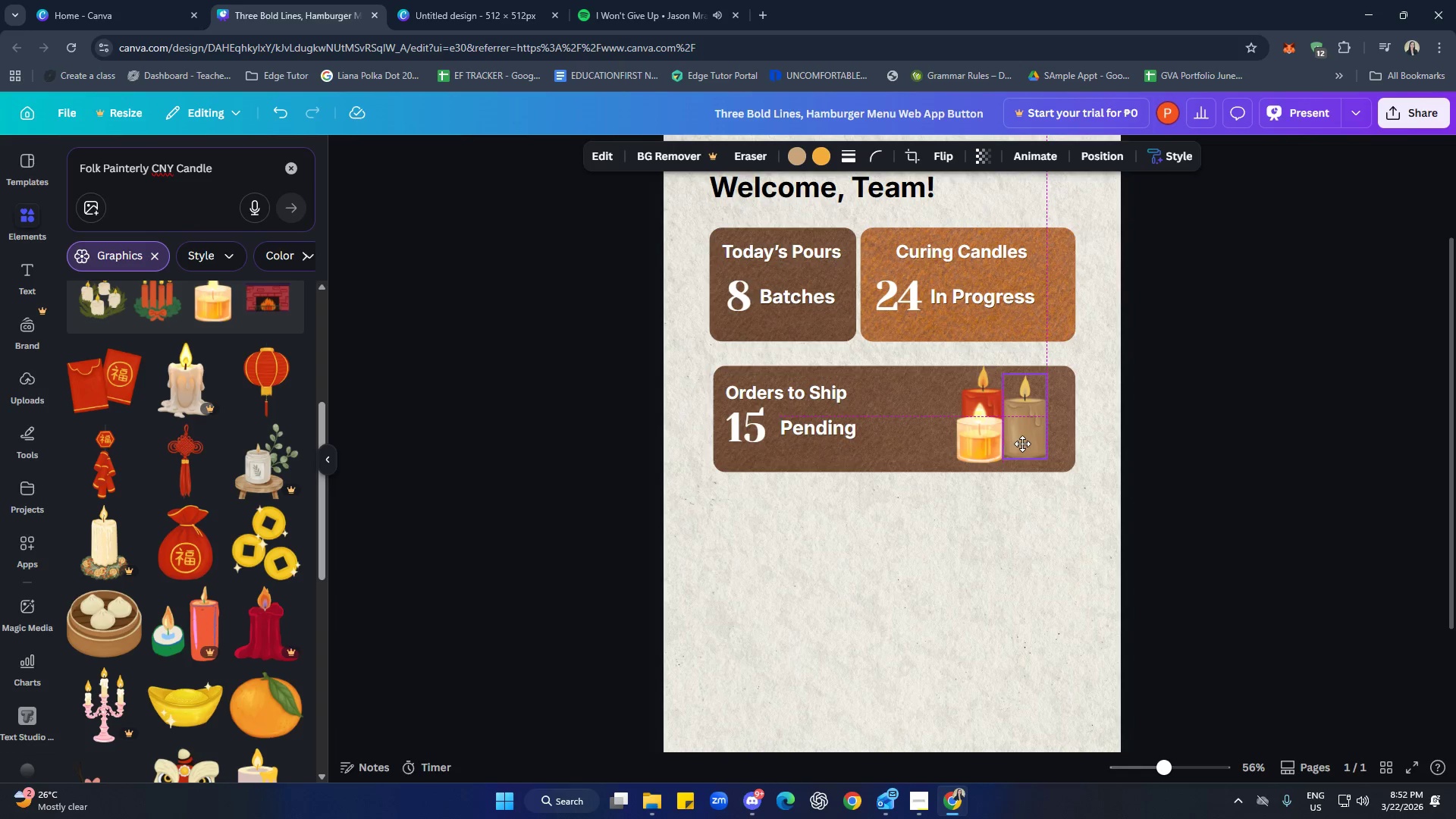 
right_click([1050, 437])
 